 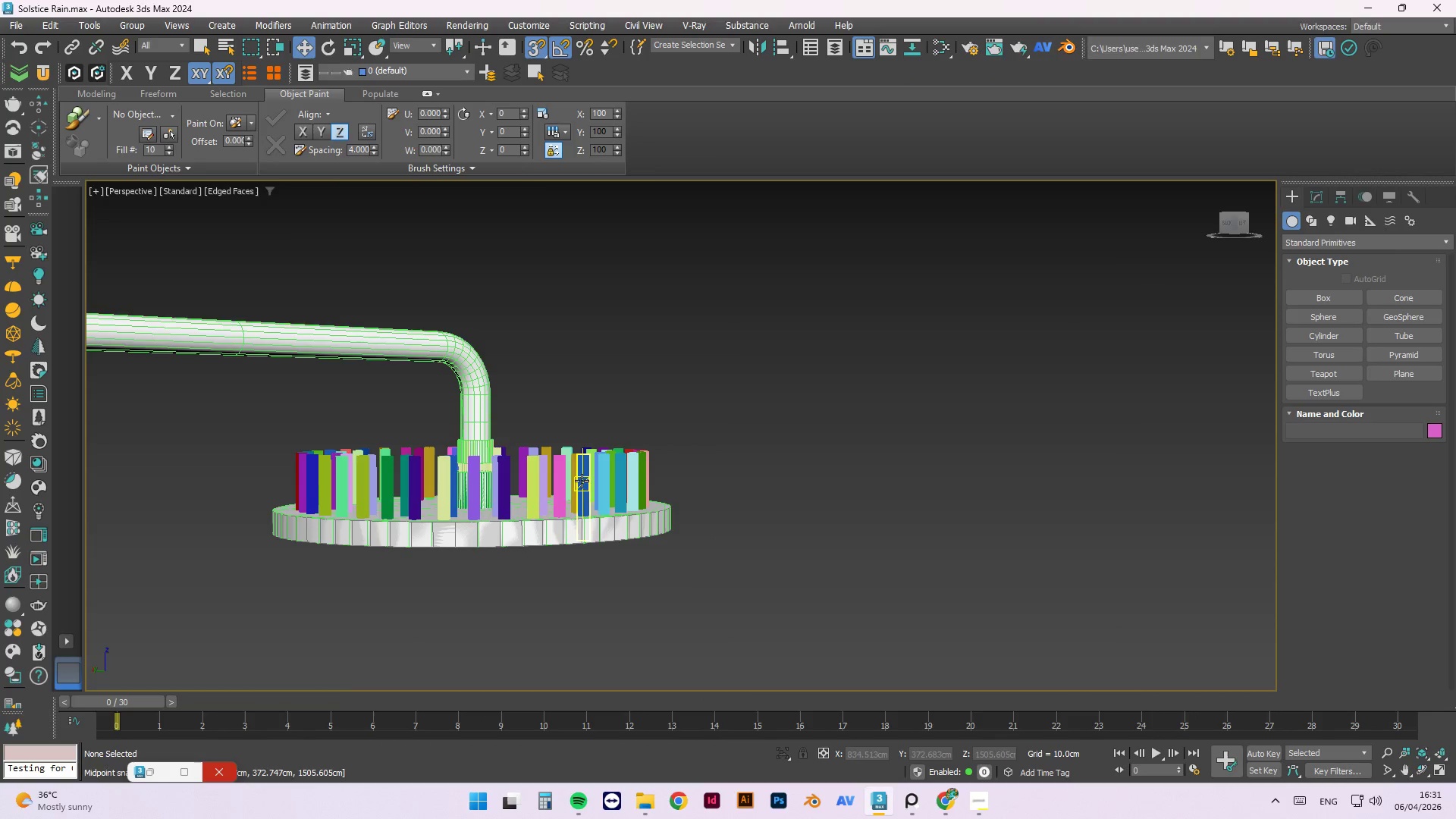 
hold_key(key=AltLeft, duration=1.5)
 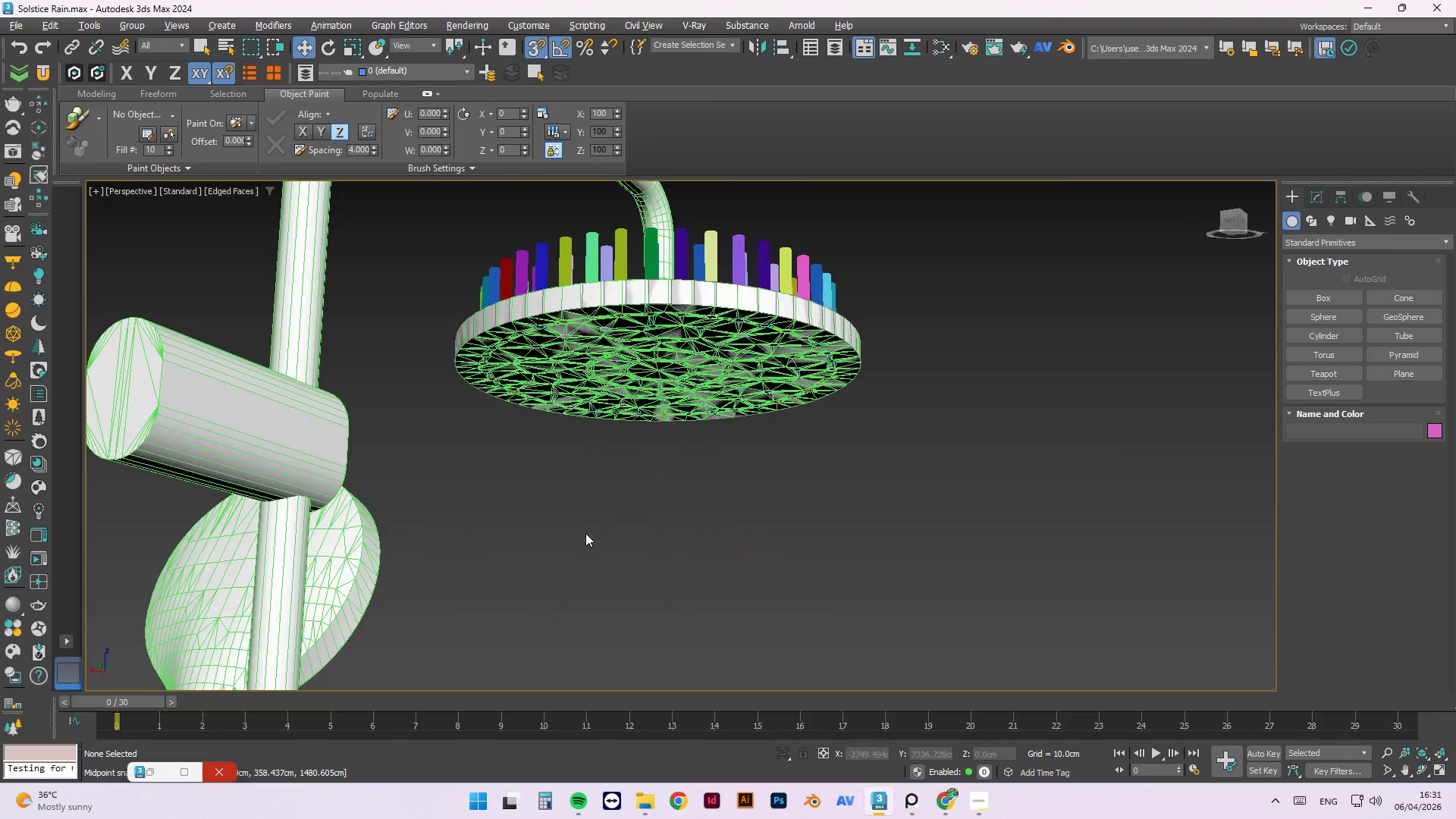 
scroll: coordinate [582, 481], scroll_direction: none, amount: 0.0
 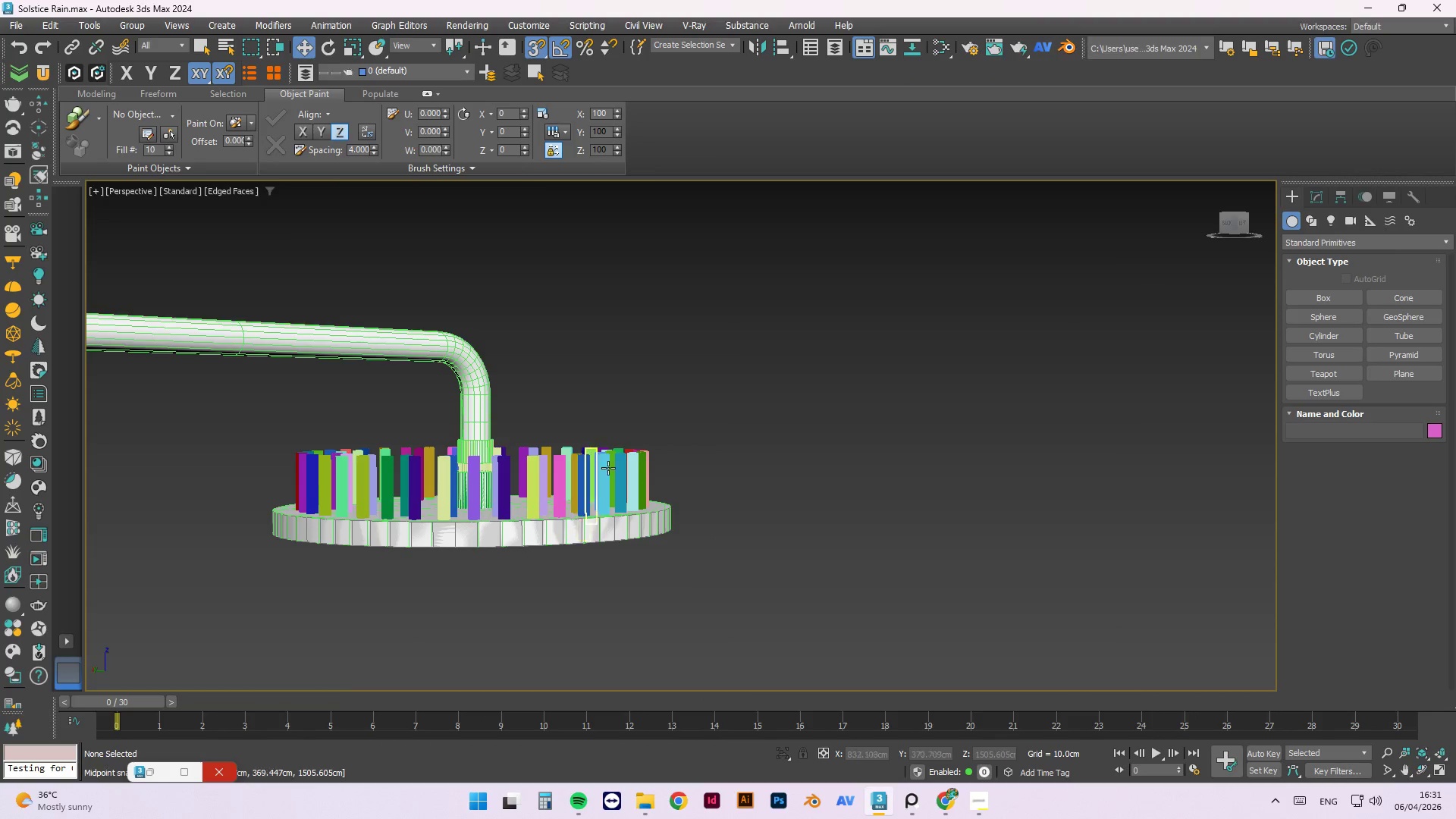 
hold_key(key=AltLeft, duration=0.38)
 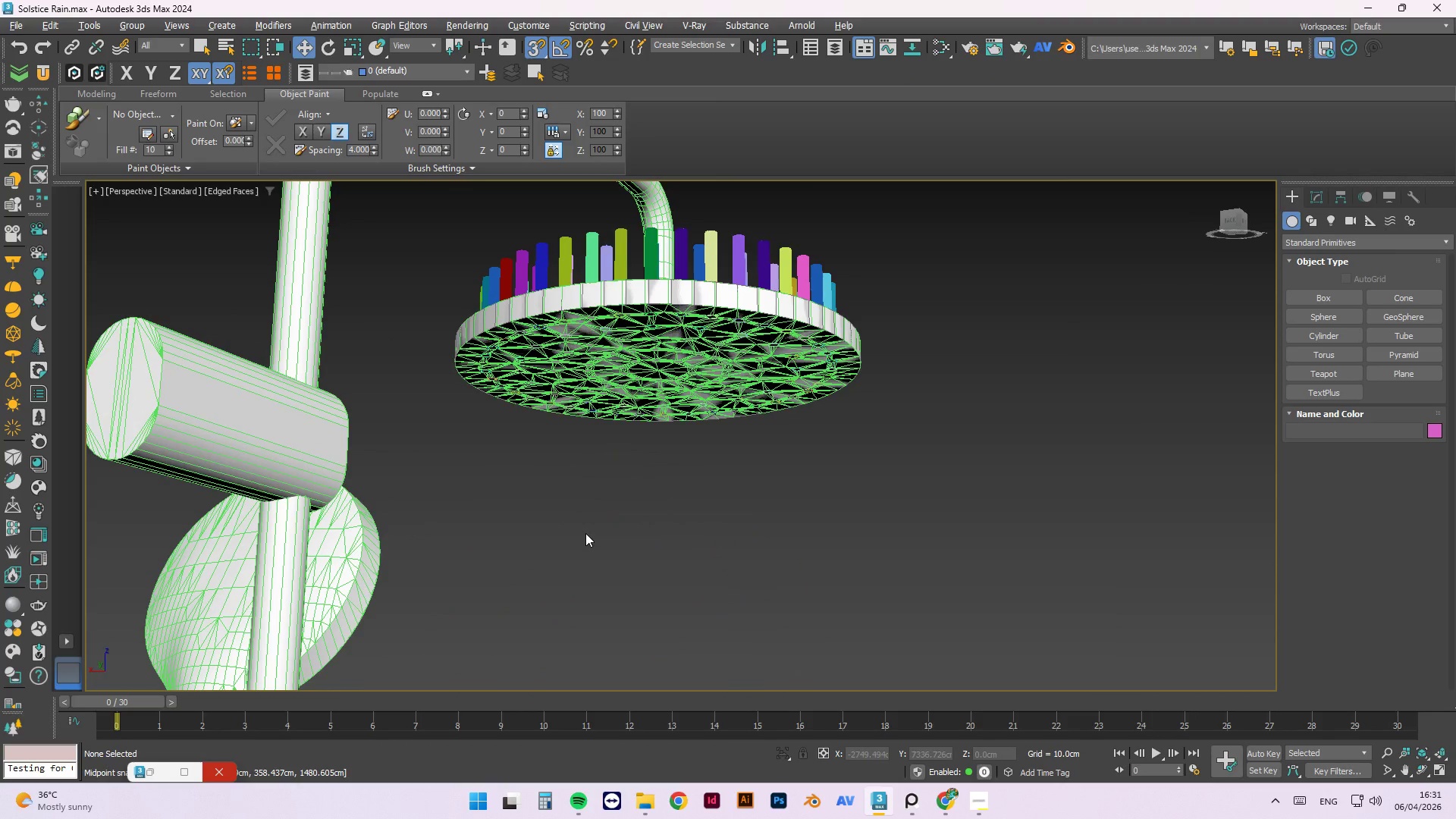 
hold_key(key=AltLeft, duration=1.51)
 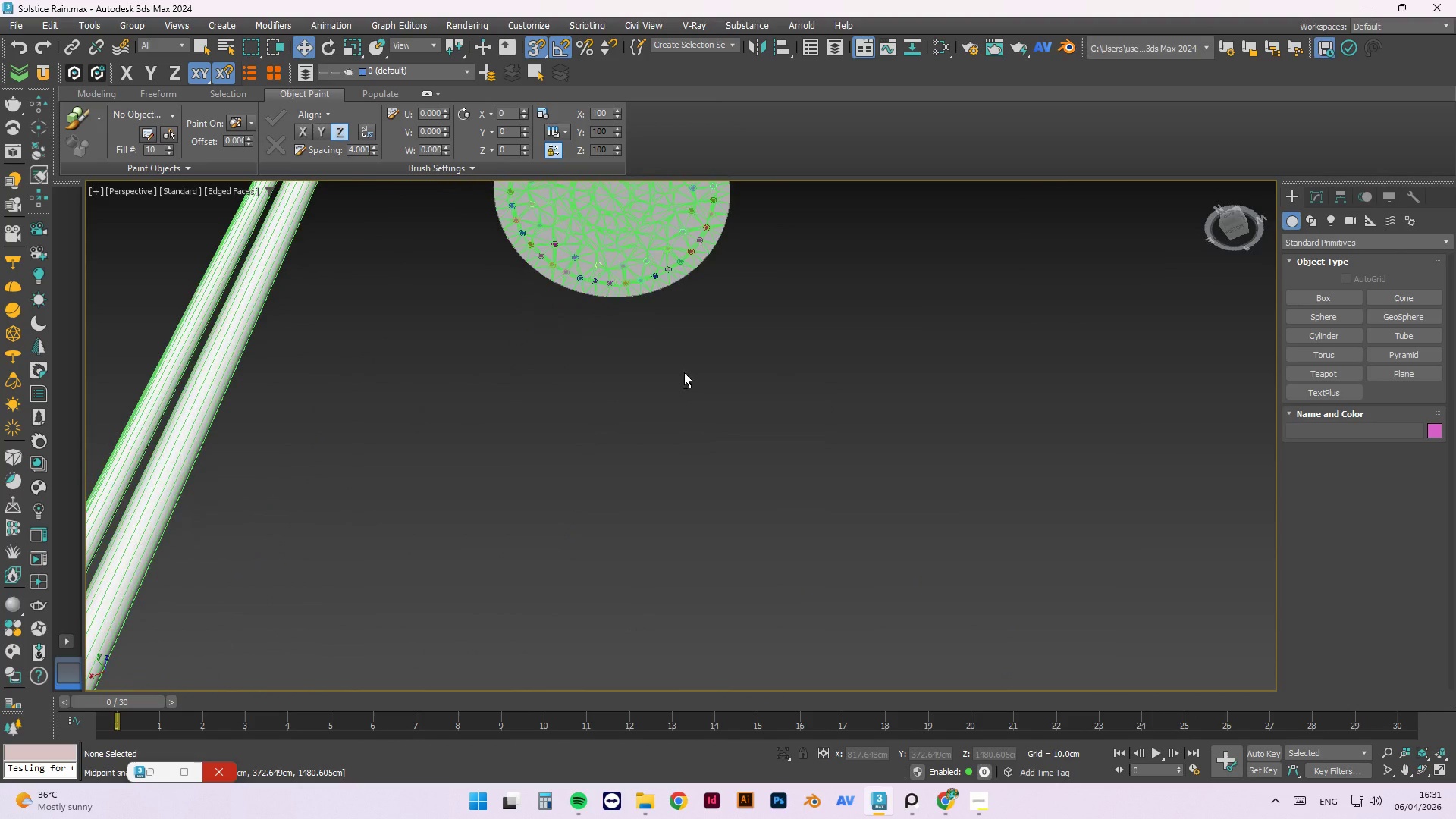 
scroll: coordinate [601, 504], scroll_direction: down, amount: 1.0
 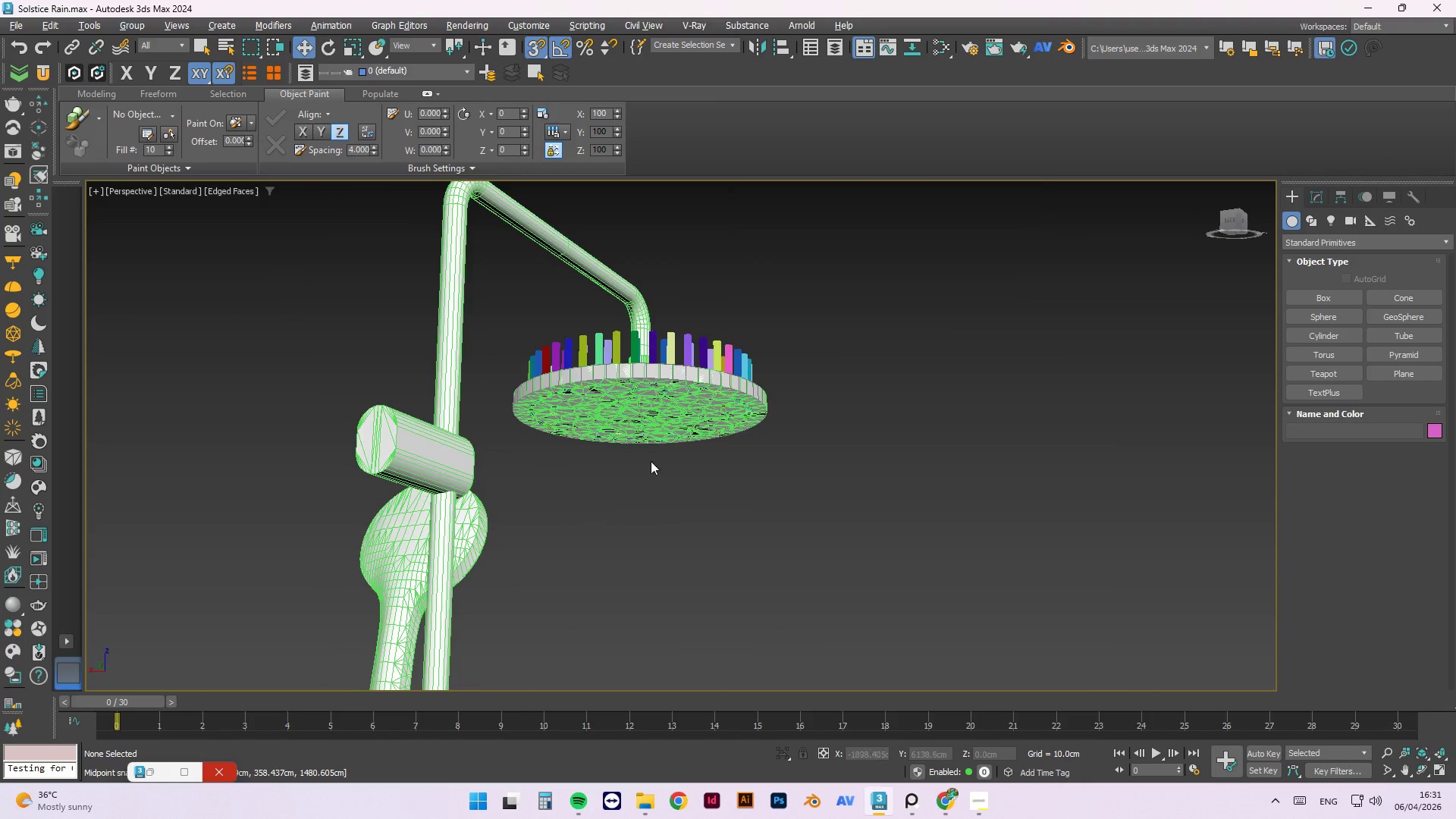 
hold_key(key=AltLeft, duration=0.61)
 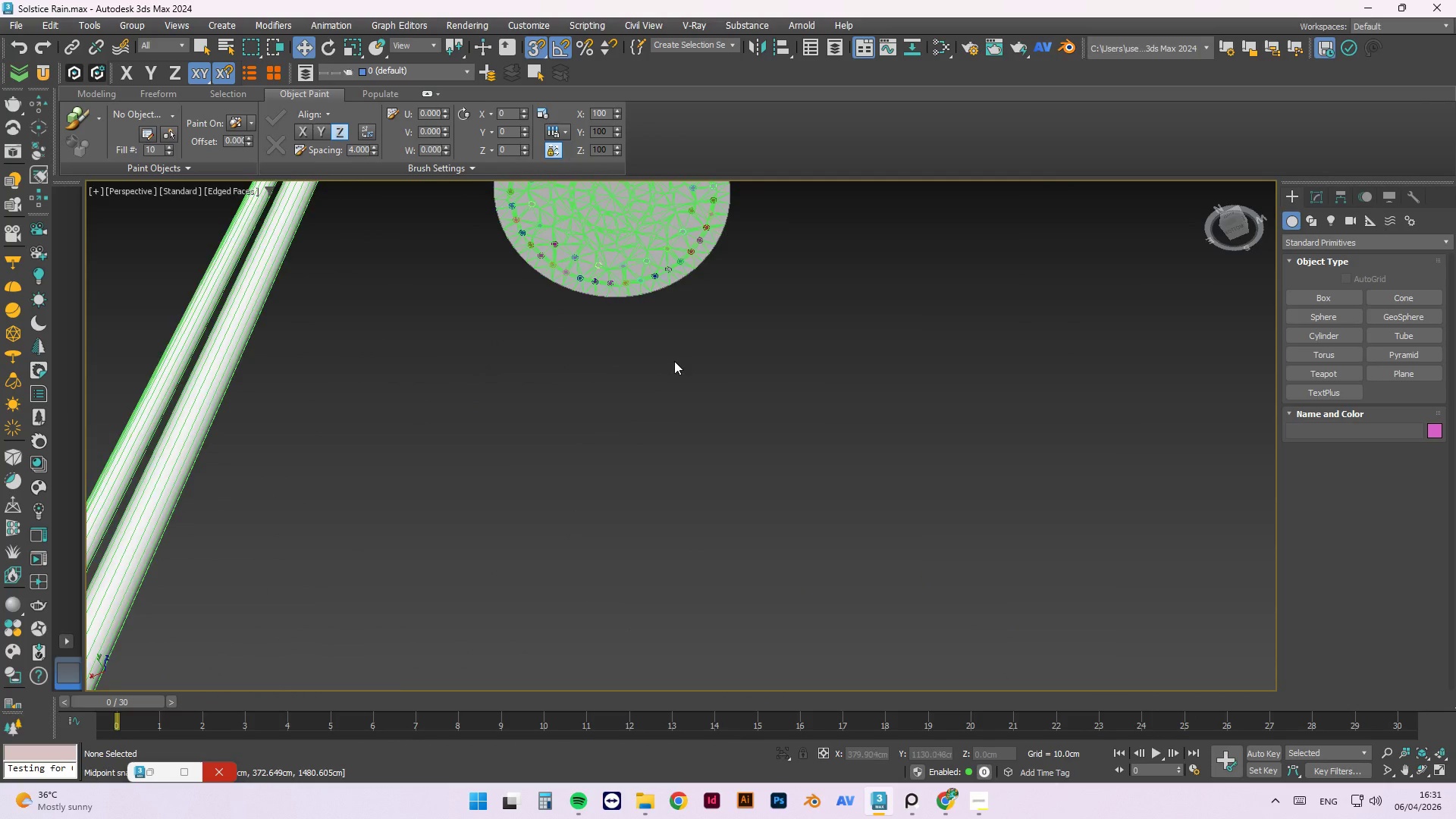 
scroll: coordinate [668, 361], scroll_direction: down, amount: 2.0
 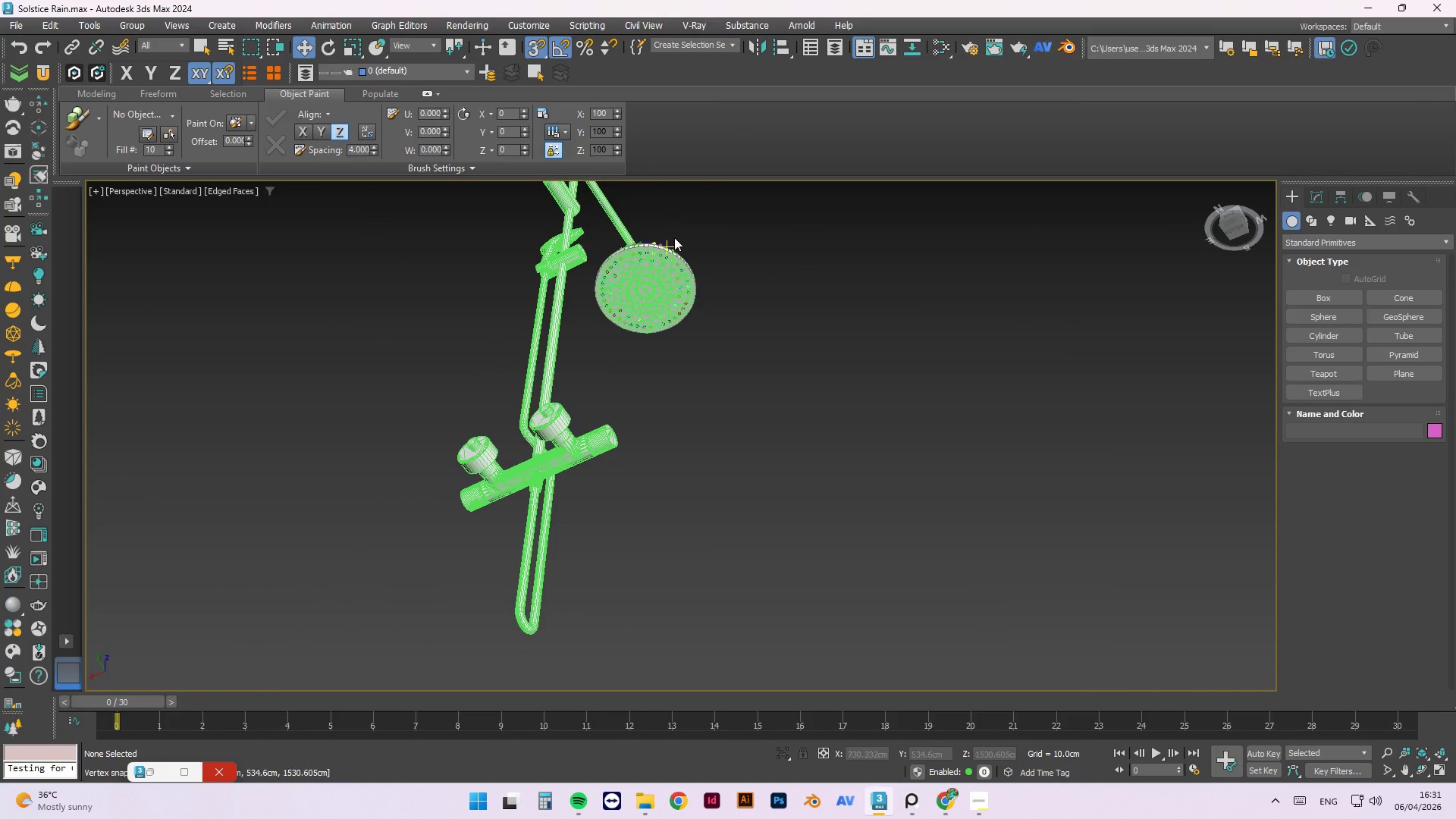 
scroll: coordinate [674, 237], scroll_direction: up, amount: 2.0
 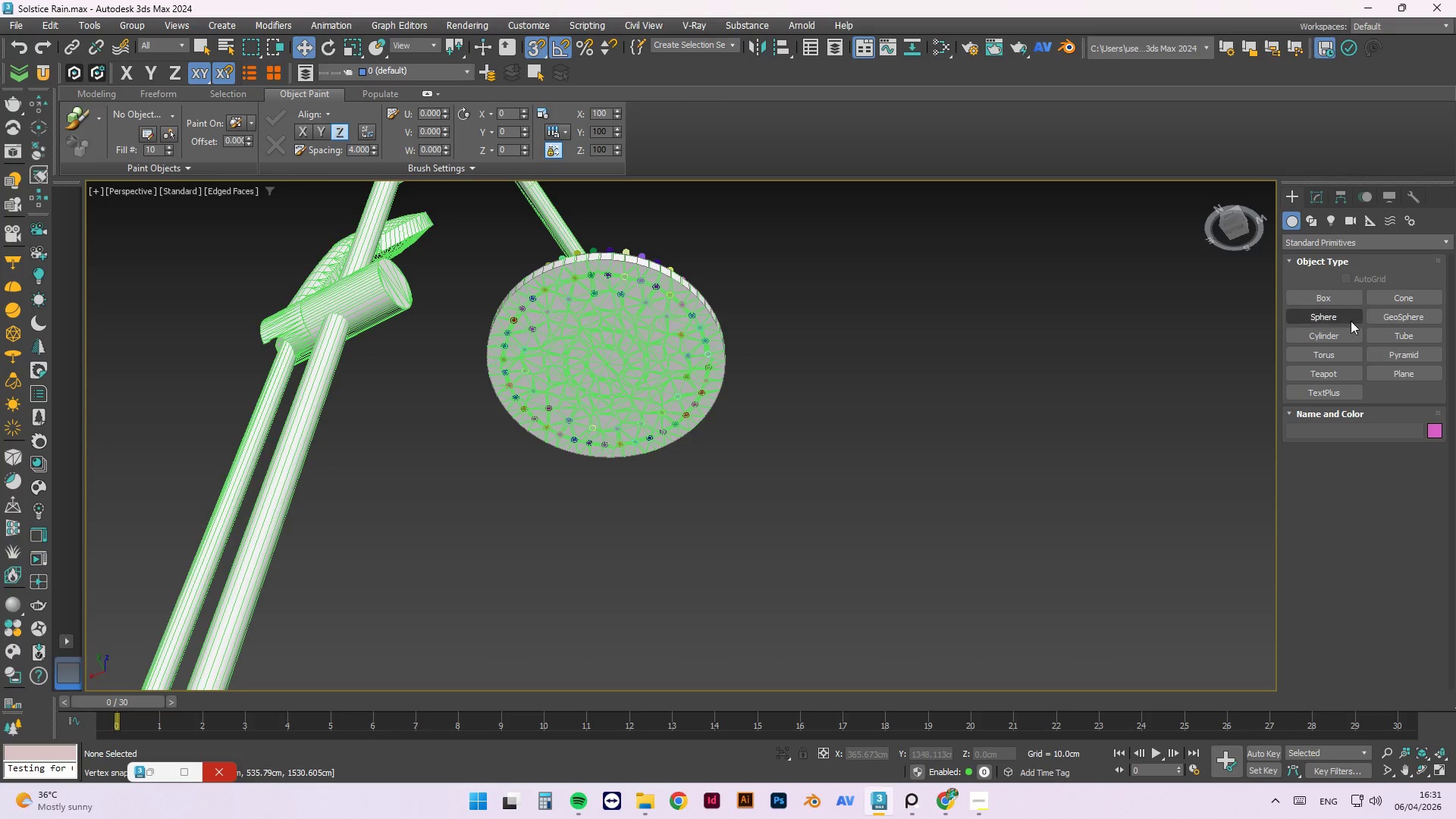 
left_click([1332, 335])
 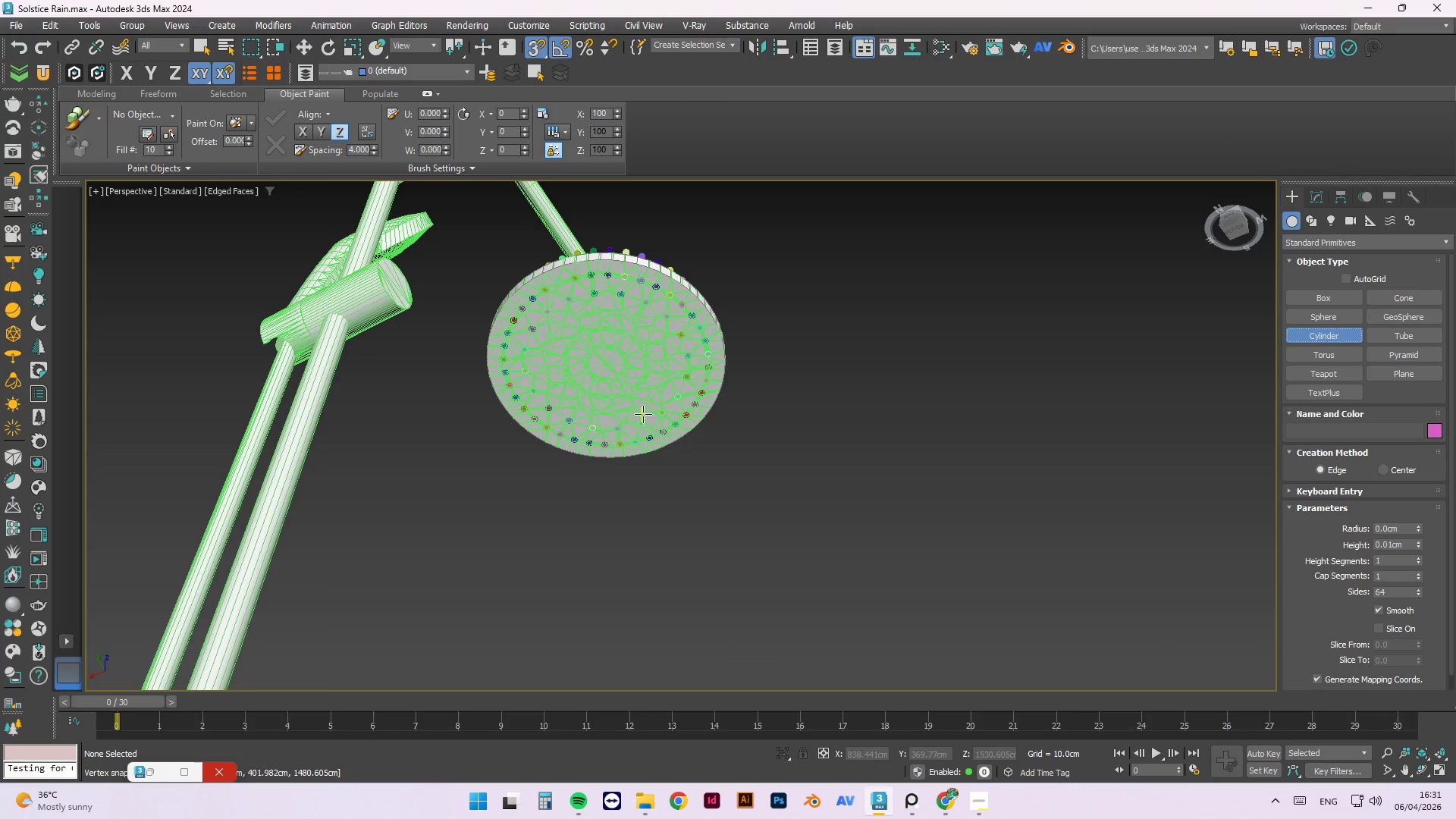 
scroll: coordinate [551, 453], scroll_direction: up, amount: 10.0
 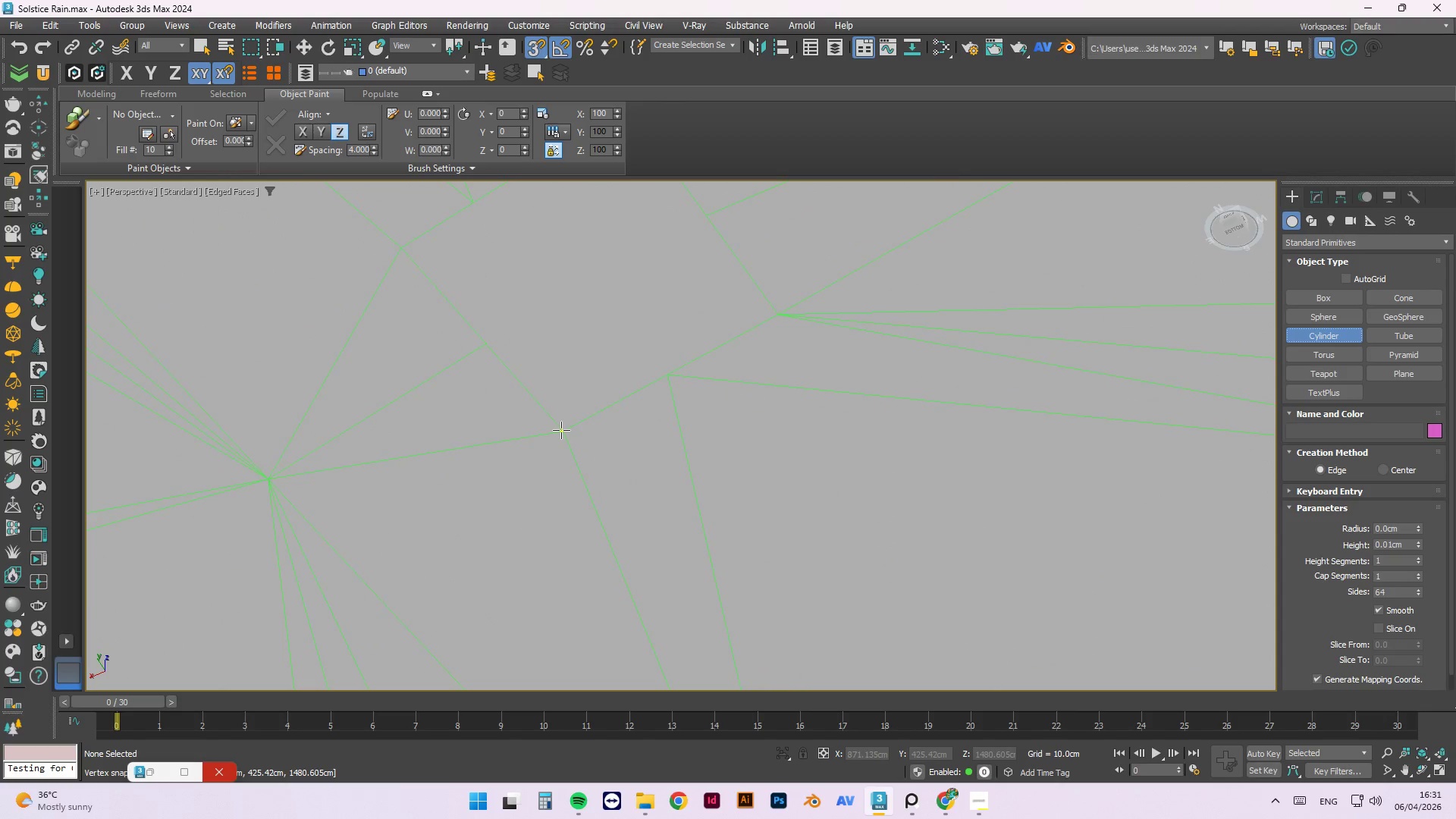 
left_click_drag(start_coordinate=[561, 430], to_coordinate=[532, 493])
 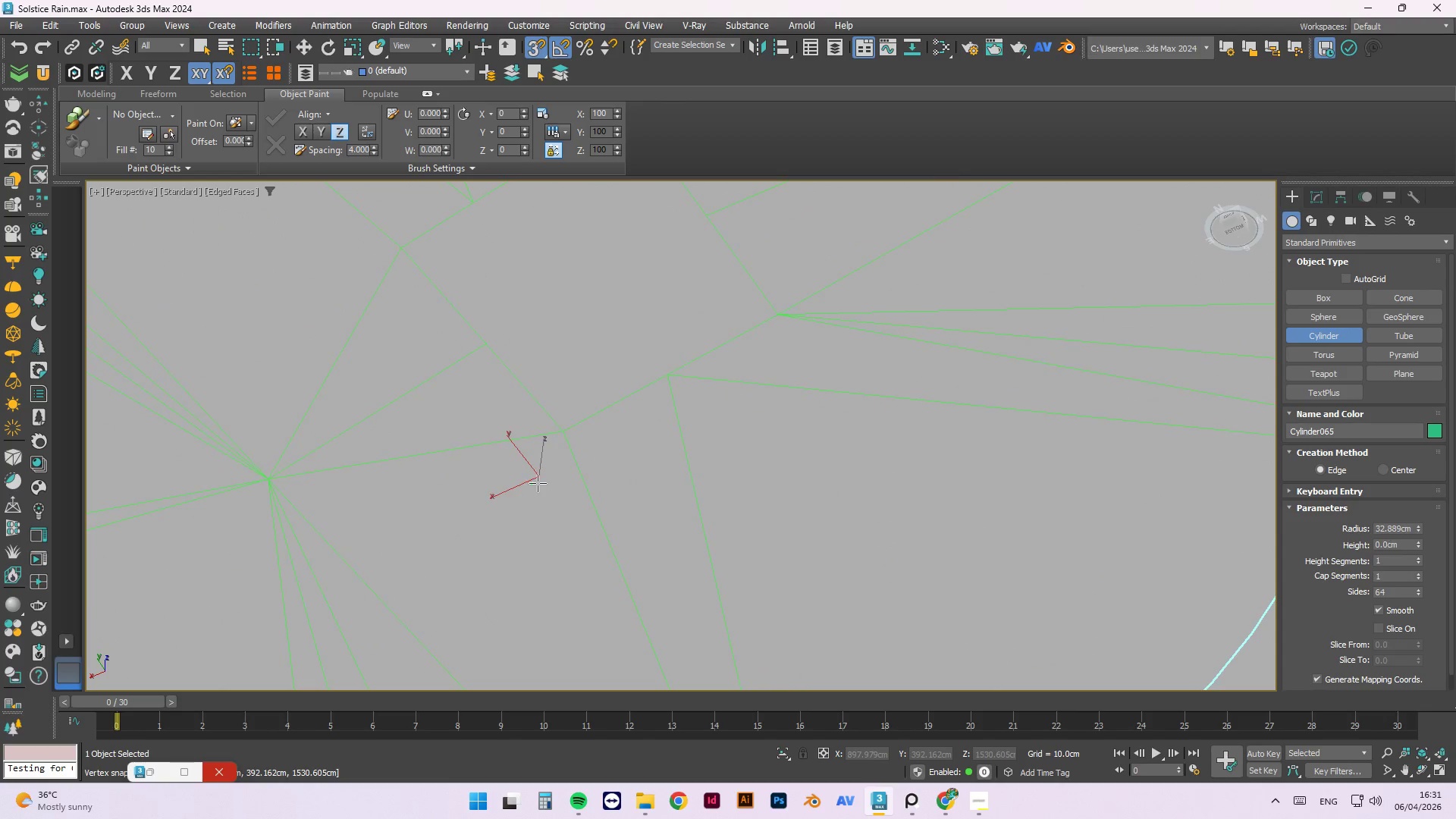 
key(Escape)
 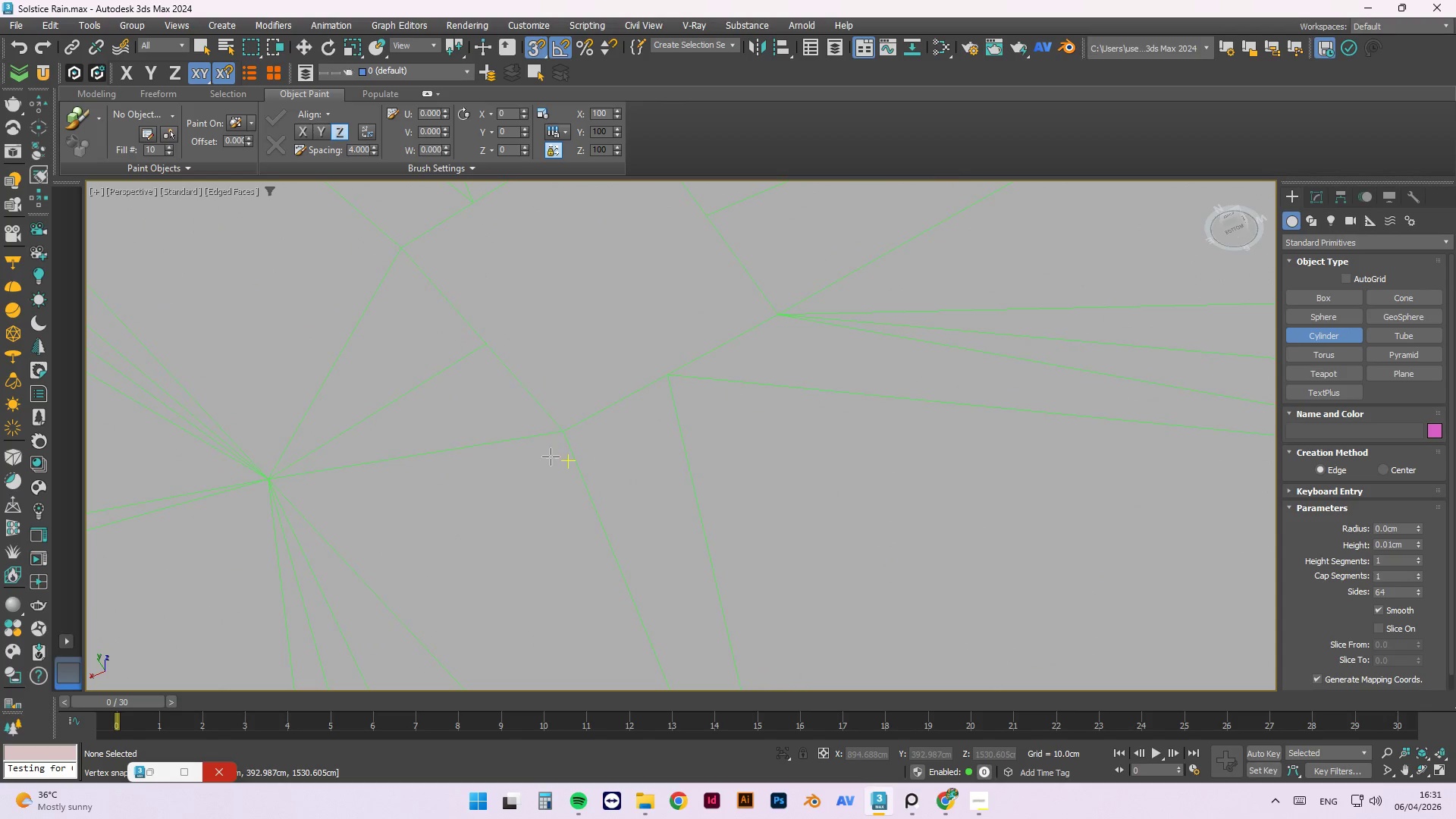 
scroll: coordinate [548, 457], scroll_direction: down, amount: 1.0
 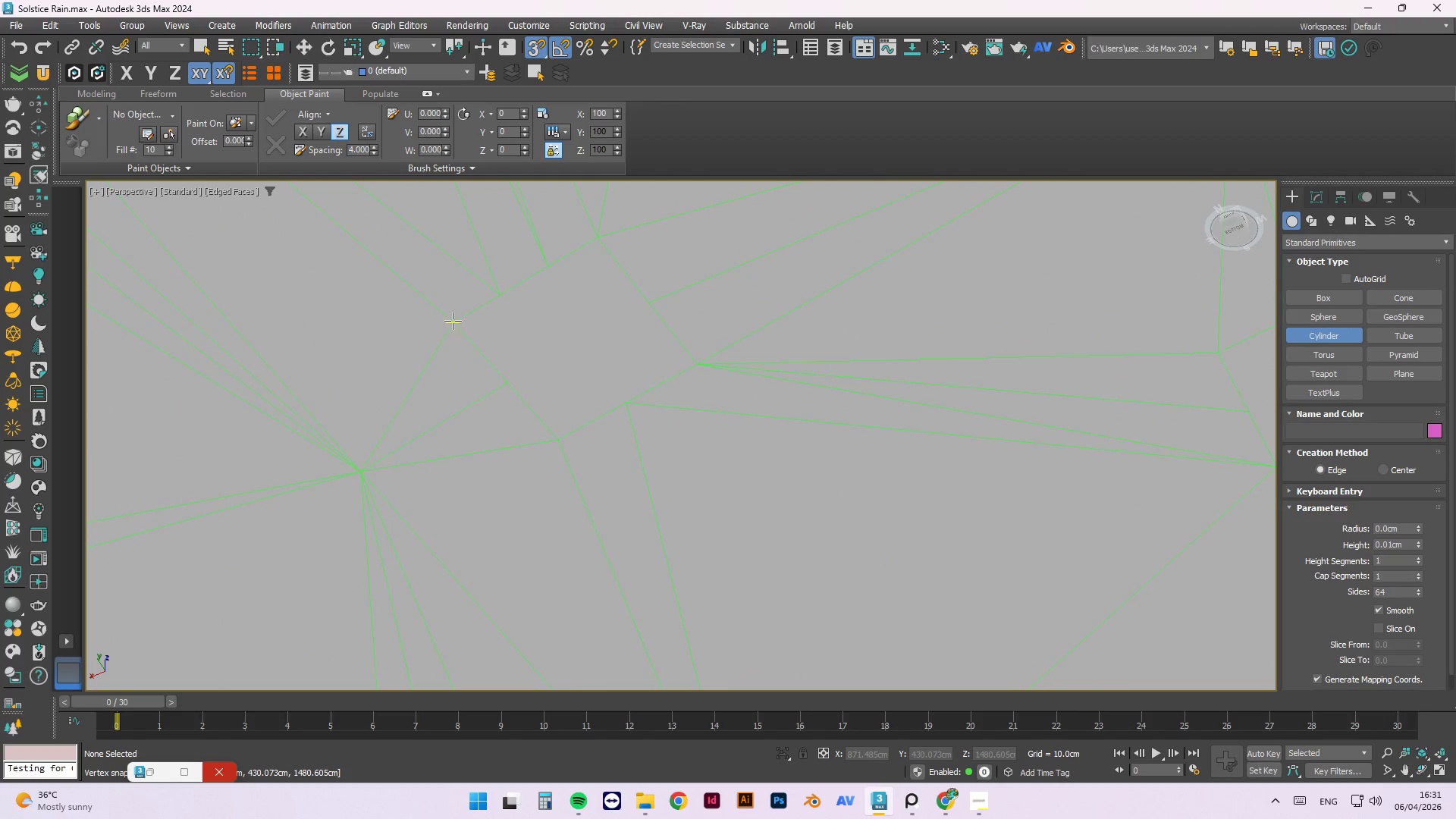 
left_click_drag(start_coordinate=[452, 321], to_coordinate=[692, 362])
 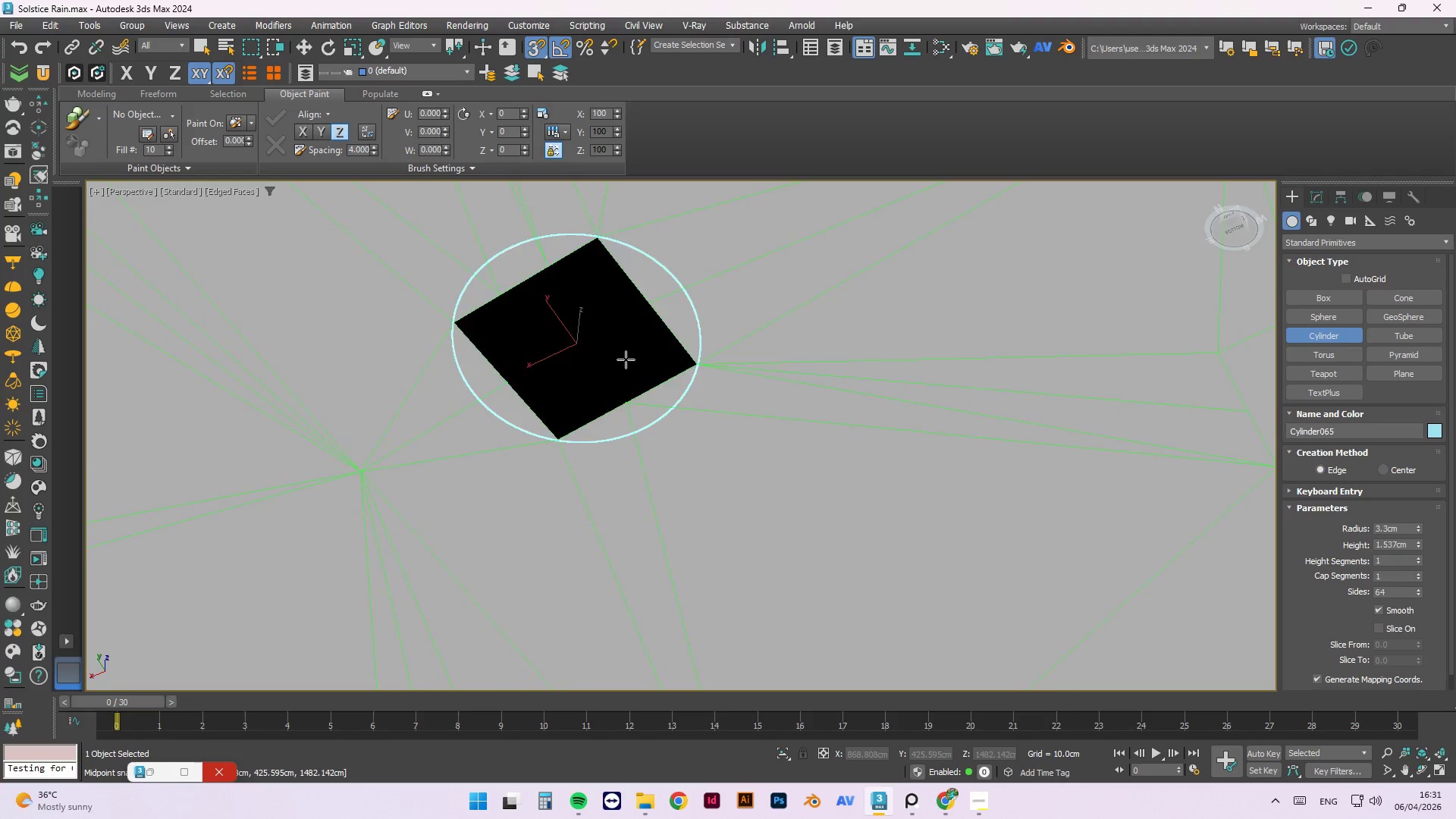 
hold_key(key=AltLeft, duration=0.83)
 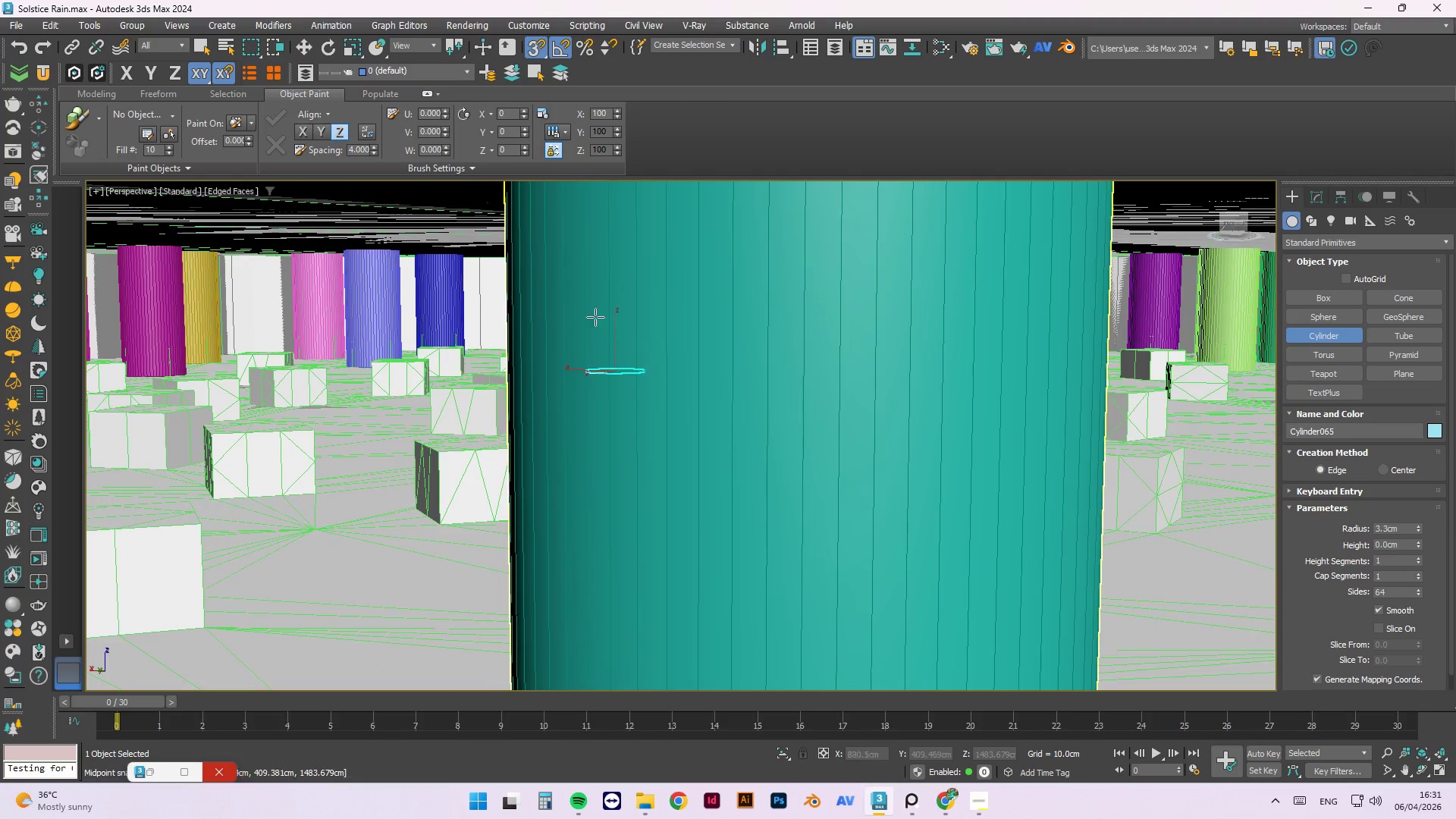 
scroll: coordinate [622, 359], scroll_direction: down, amount: 3.0
 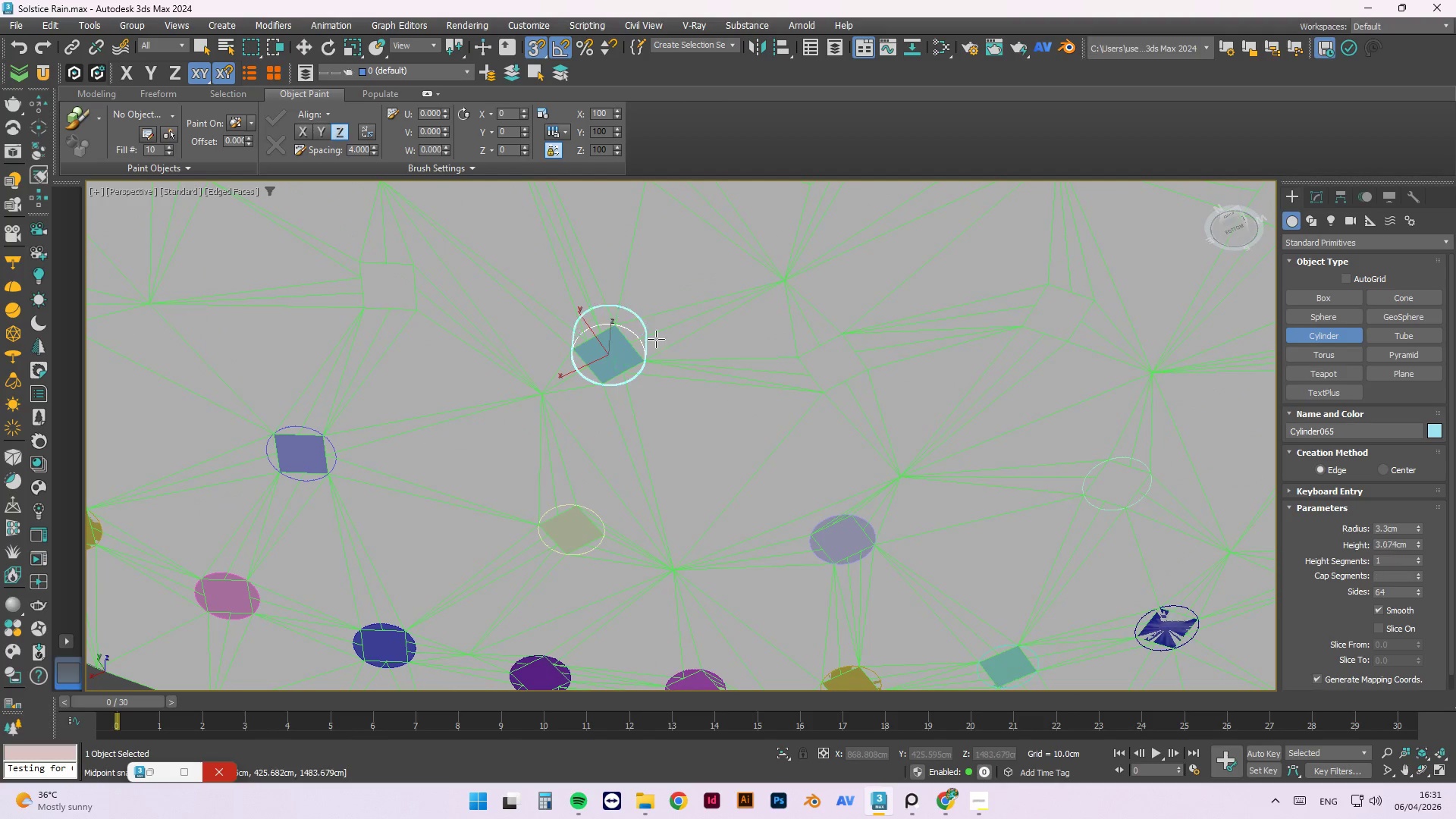 
hold_key(key=AltLeft, duration=1.92)
scroll: coordinate [695, 316], scroll_direction: down, amount: 10.0
 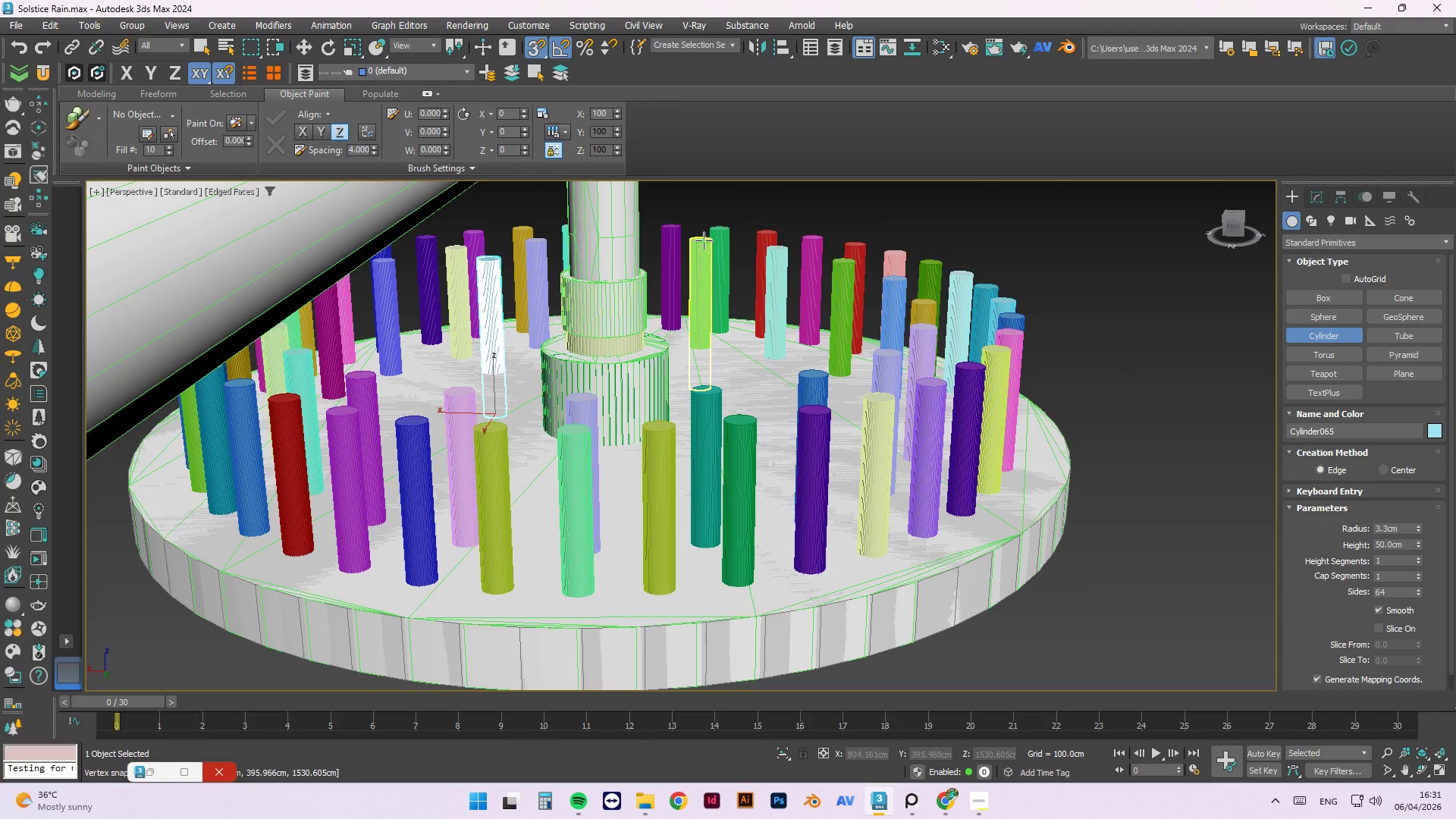 
left_click([704, 240])
 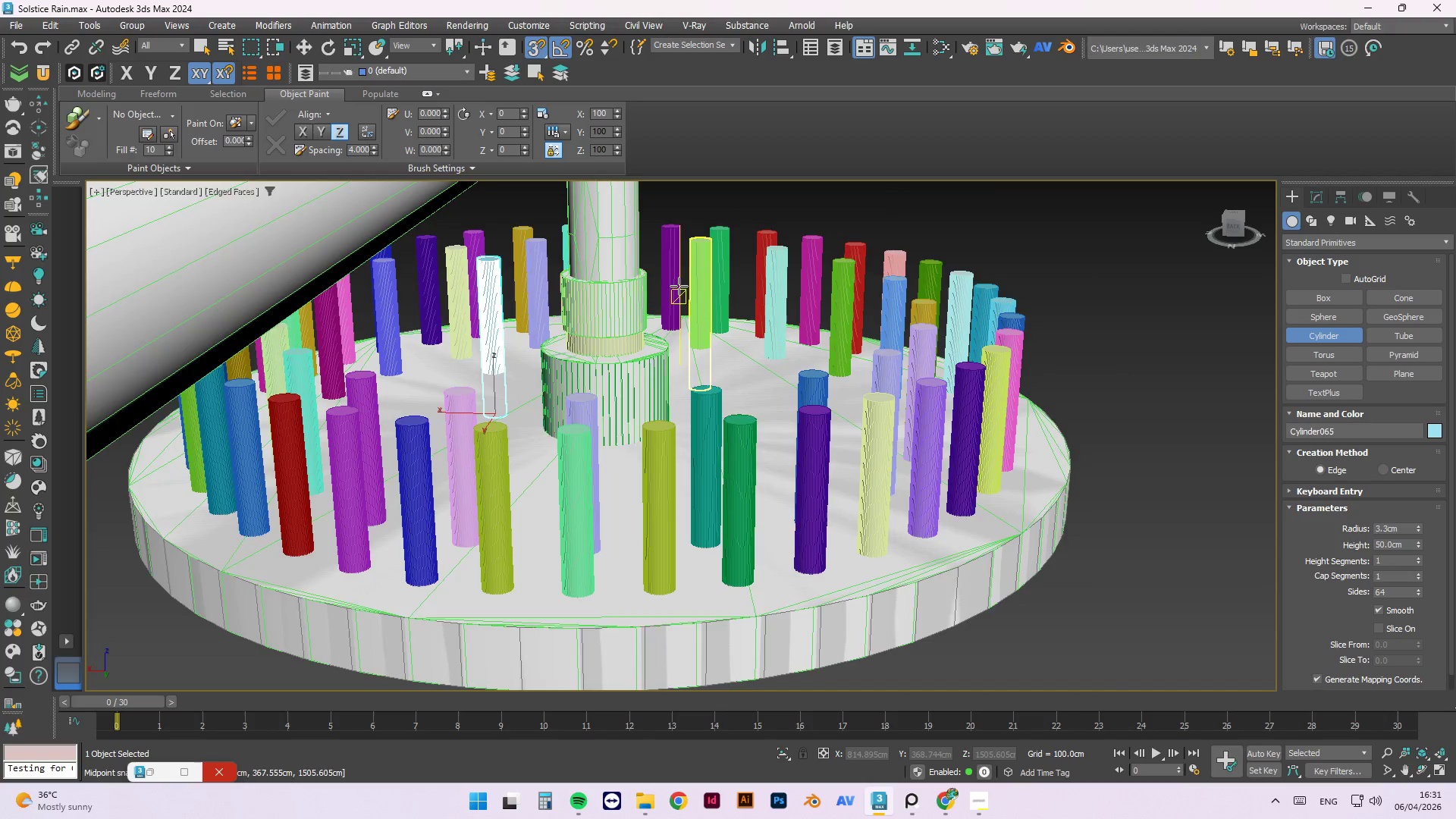 
scroll: coordinate [673, 303], scroll_direction: down, amount: 1.0
 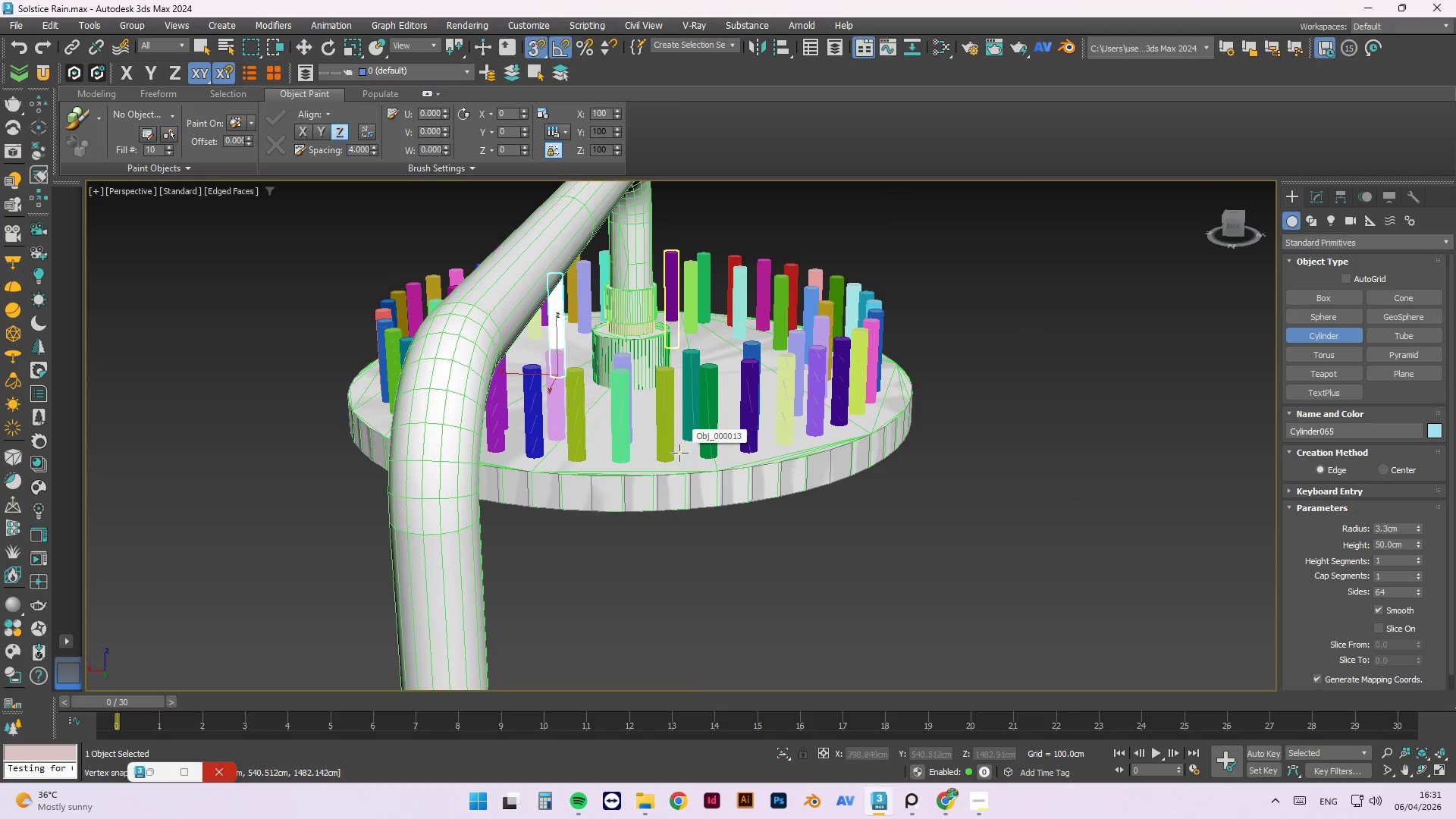 
hold_key(key=AltLeft, duration=1.14)
 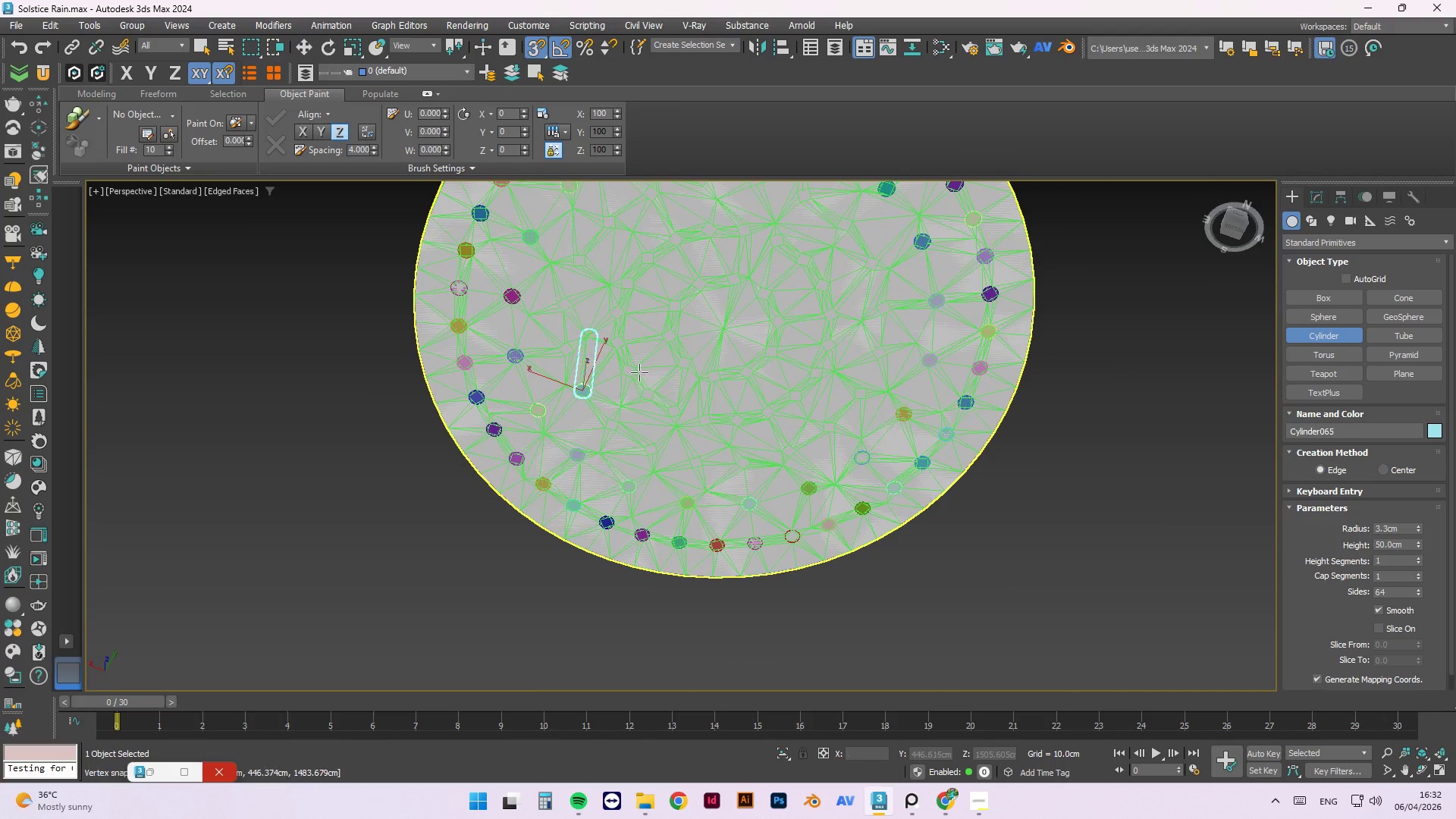 
scroll: coordinate [623, 387], scroll_direction: down, amount: 2.0
 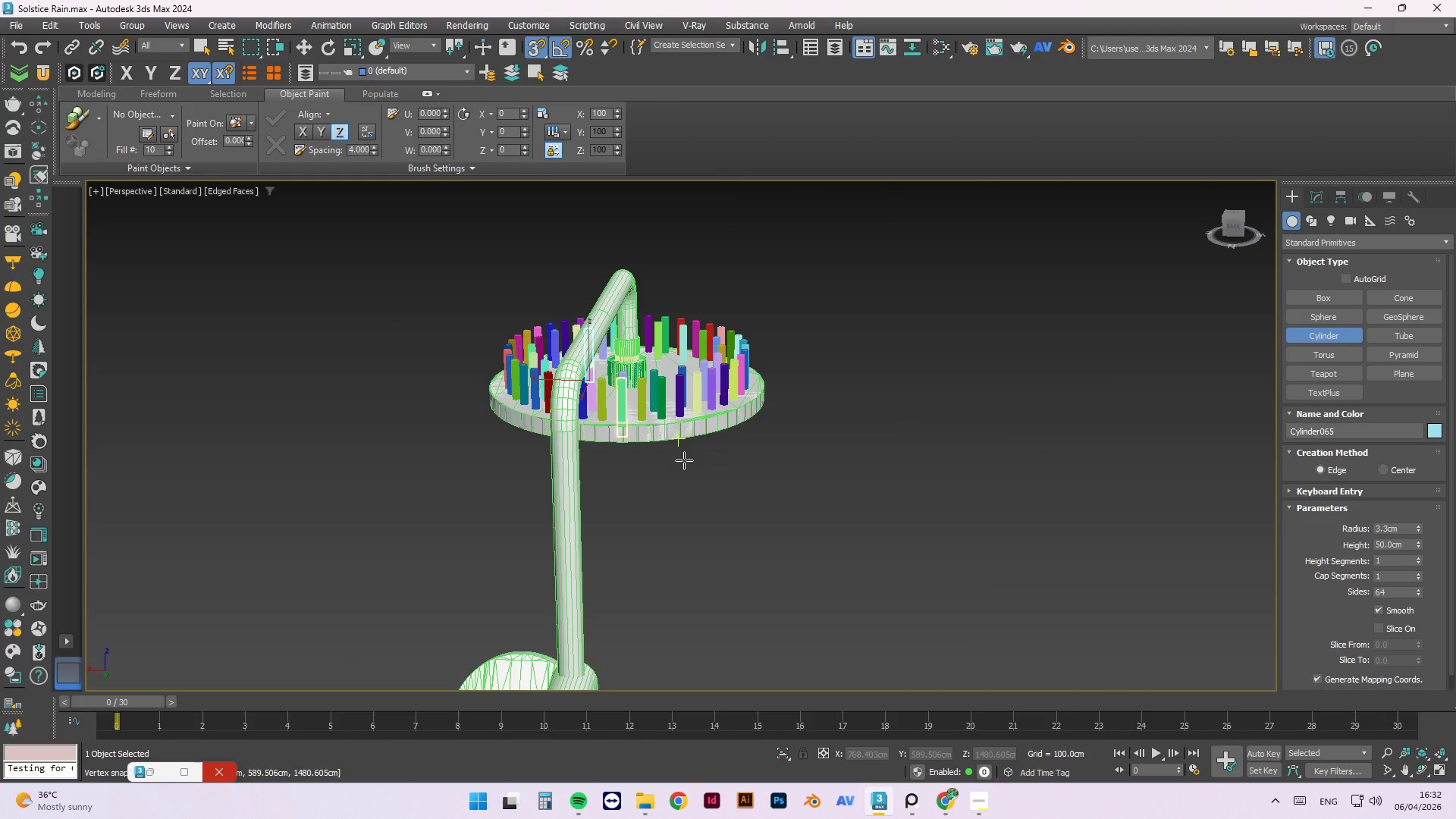 
hold_key(key=AltLeft, duration=5.84)
scroll: coordinate [497, 281], scroll_direction: up, amount: 6.0
 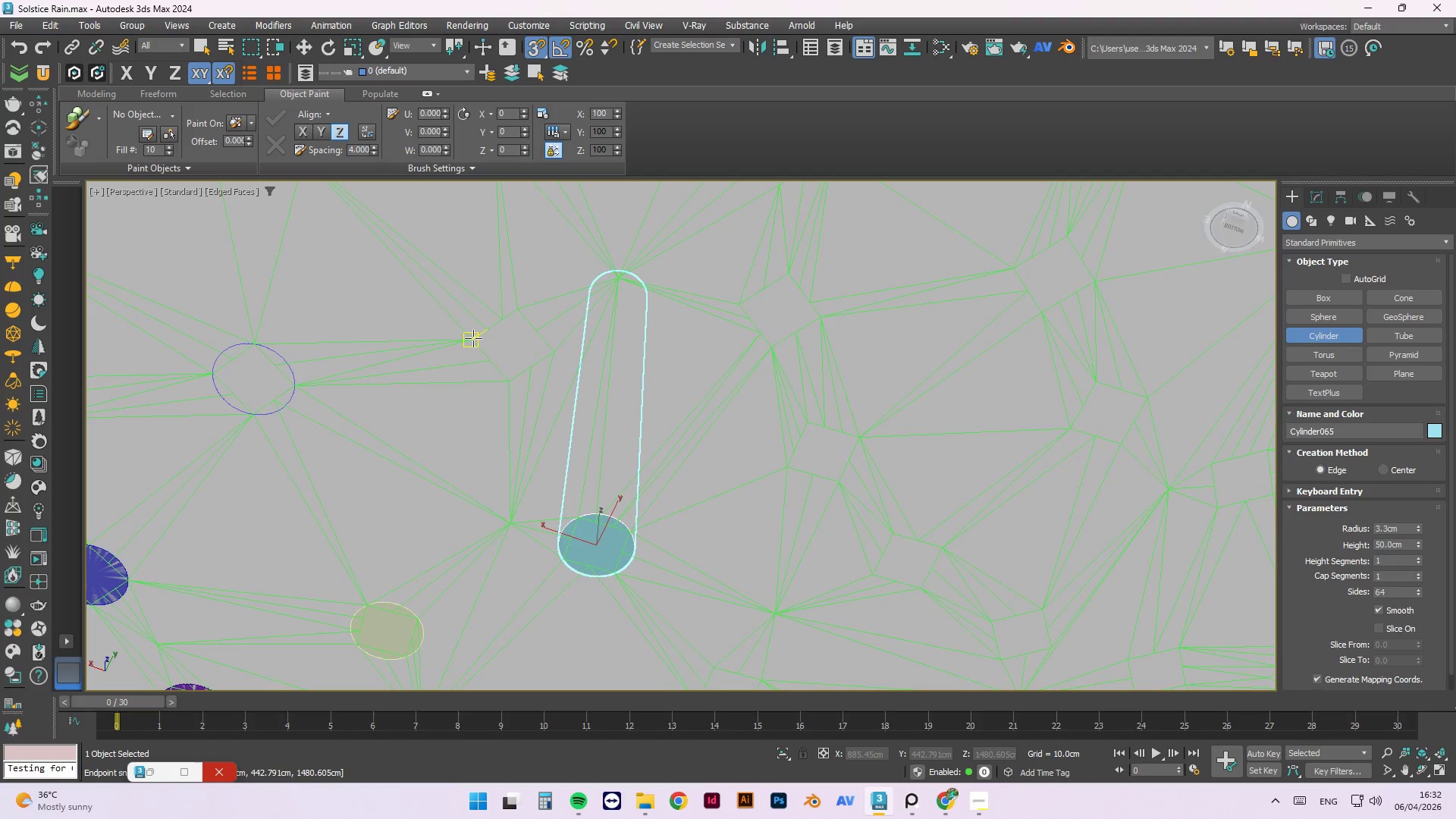 
left_click_drag(start_coordinate=[473, 338], to_coordinate=[552, 347])
 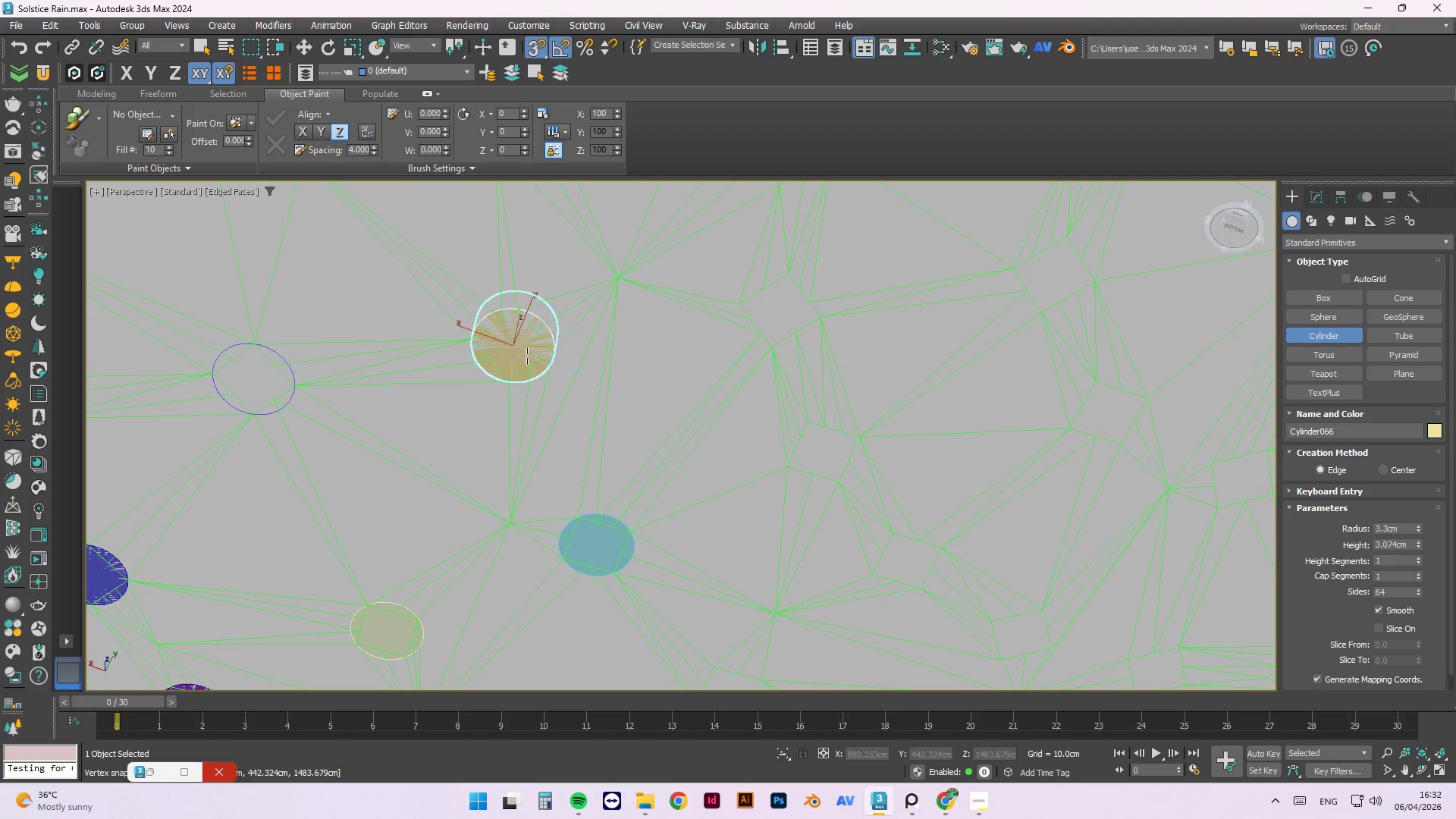 
hold_key(key=AltLeft, duration=1.36)
 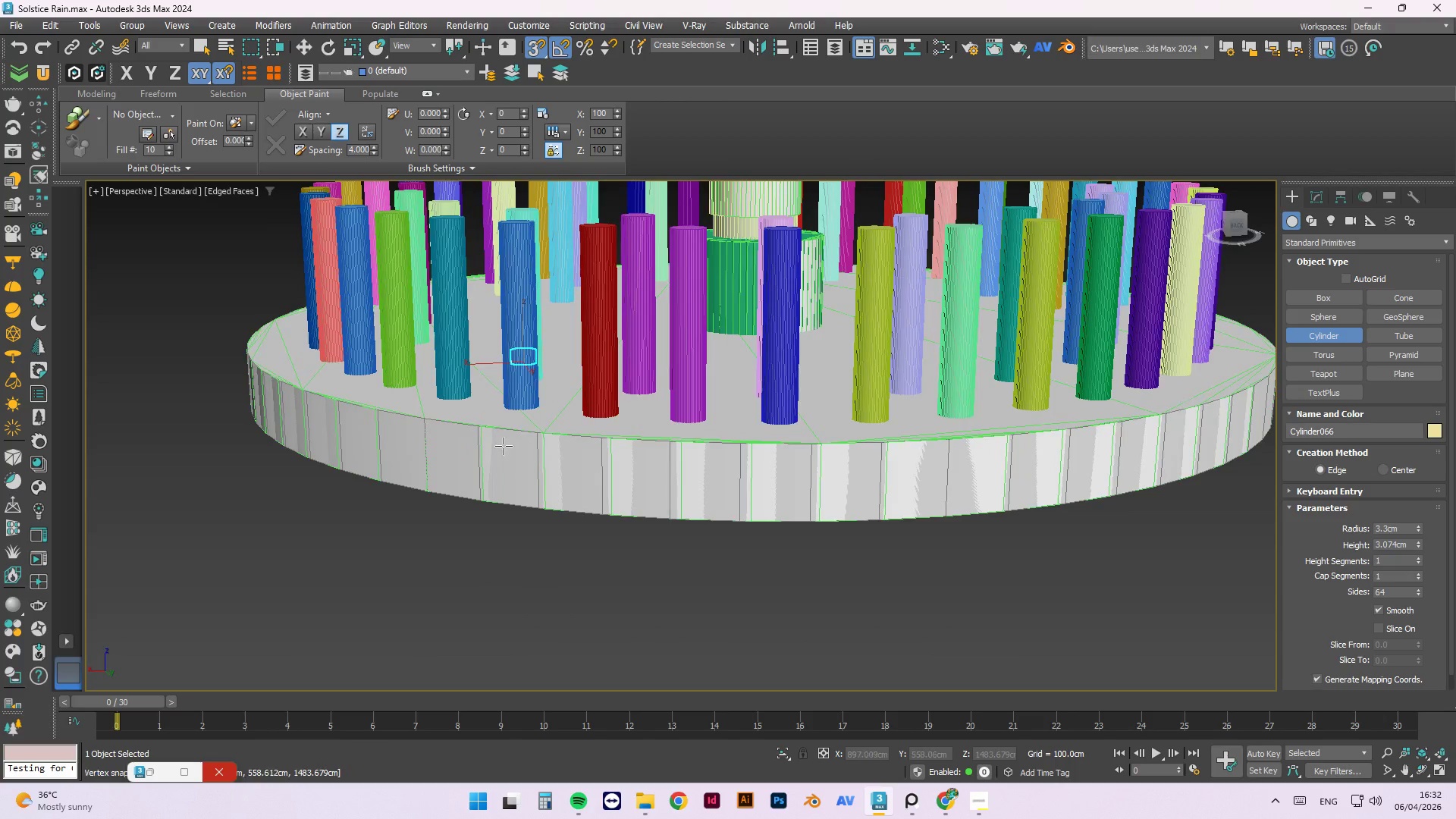 
scroll: coordinate [502, 446], scroll_direction: down, amount: 5.0
 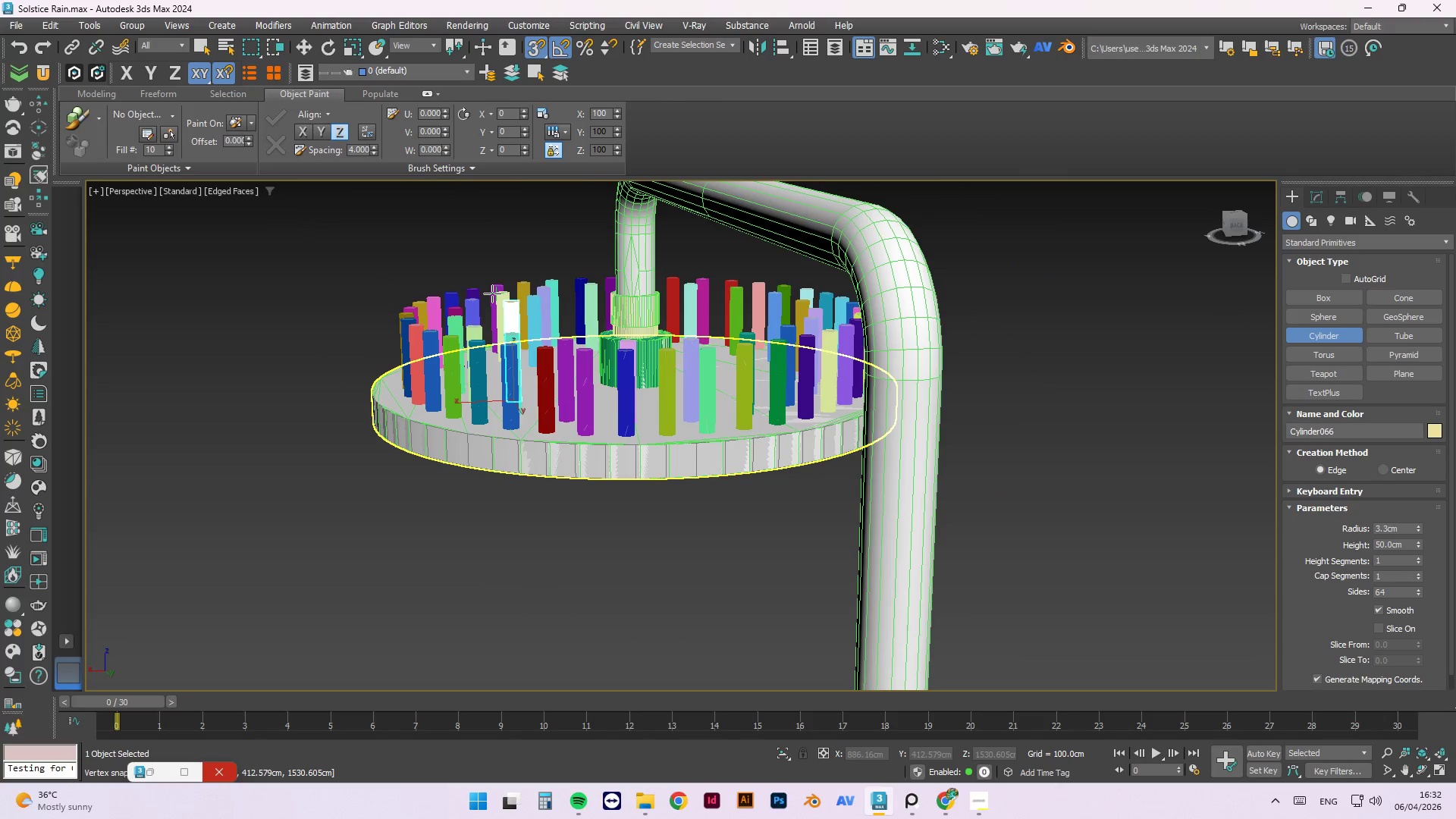 
left_click([492, 293])
 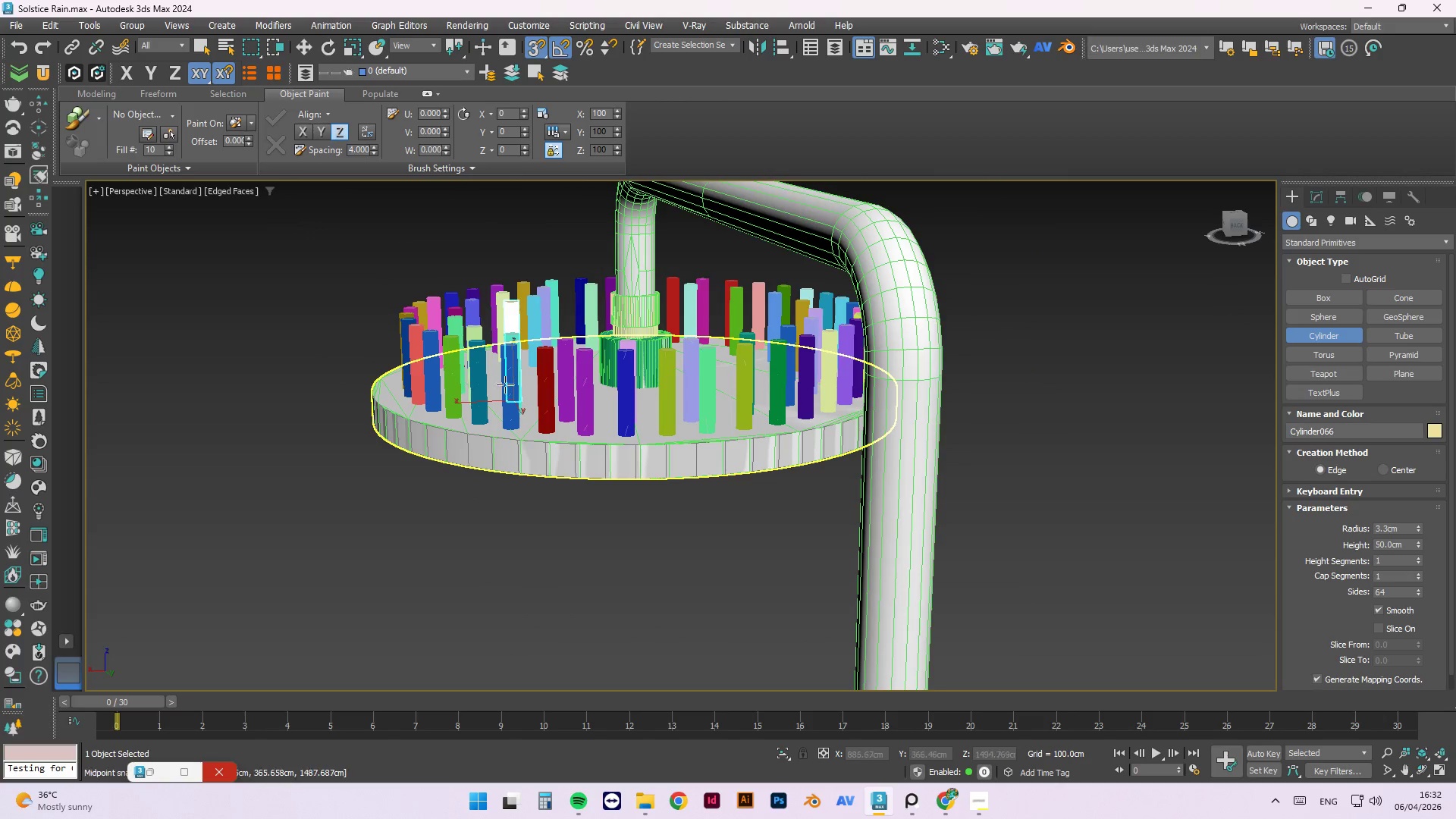 
hold_key(key=AltLeft, duration=0.75)
 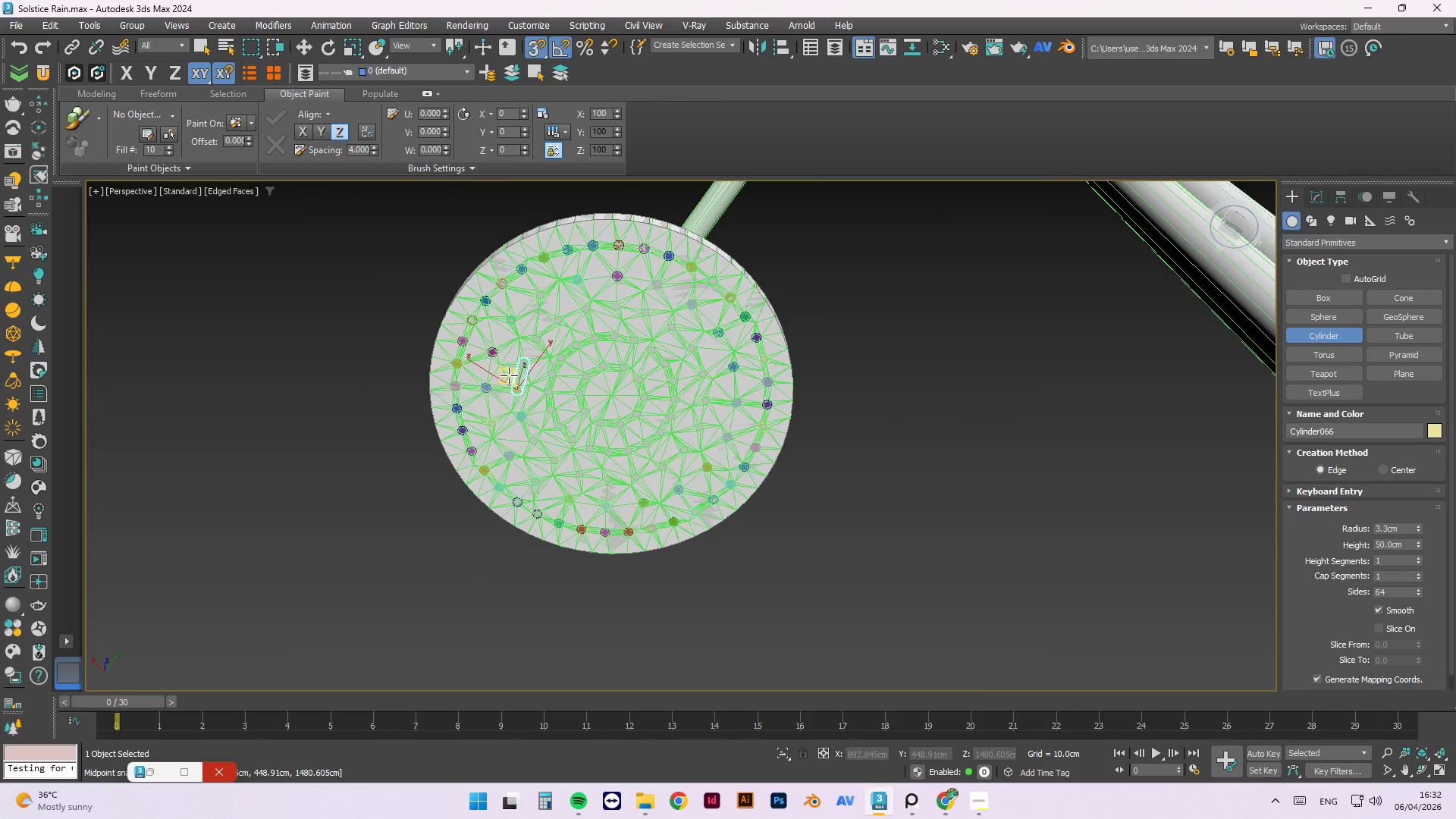 
scroll: coordinate [540, 435], scroll_direction: down, amount: 1.0
 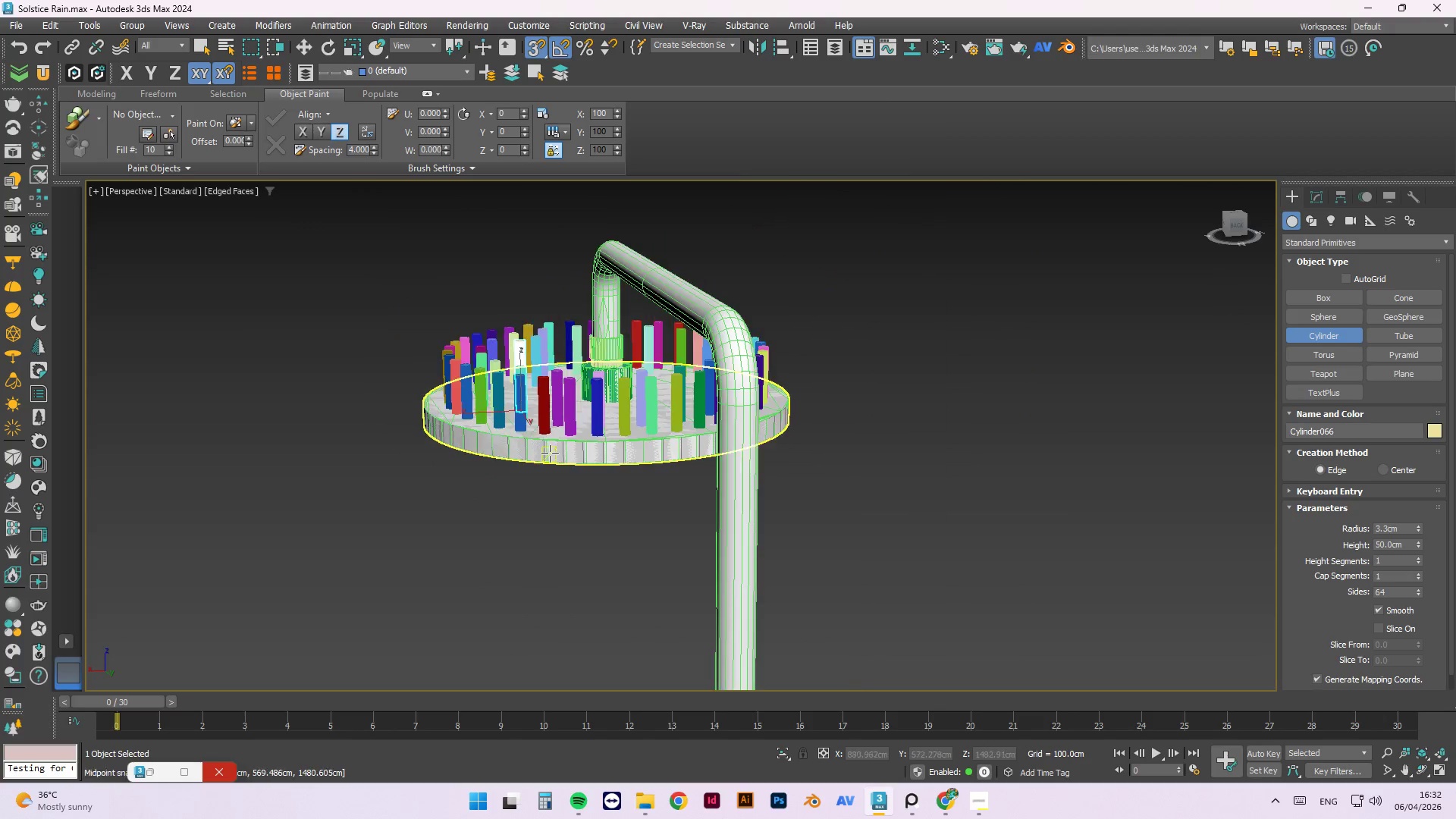 
scroll: coordinate [533, 337], scroll_direction: up, amount: 8.0
 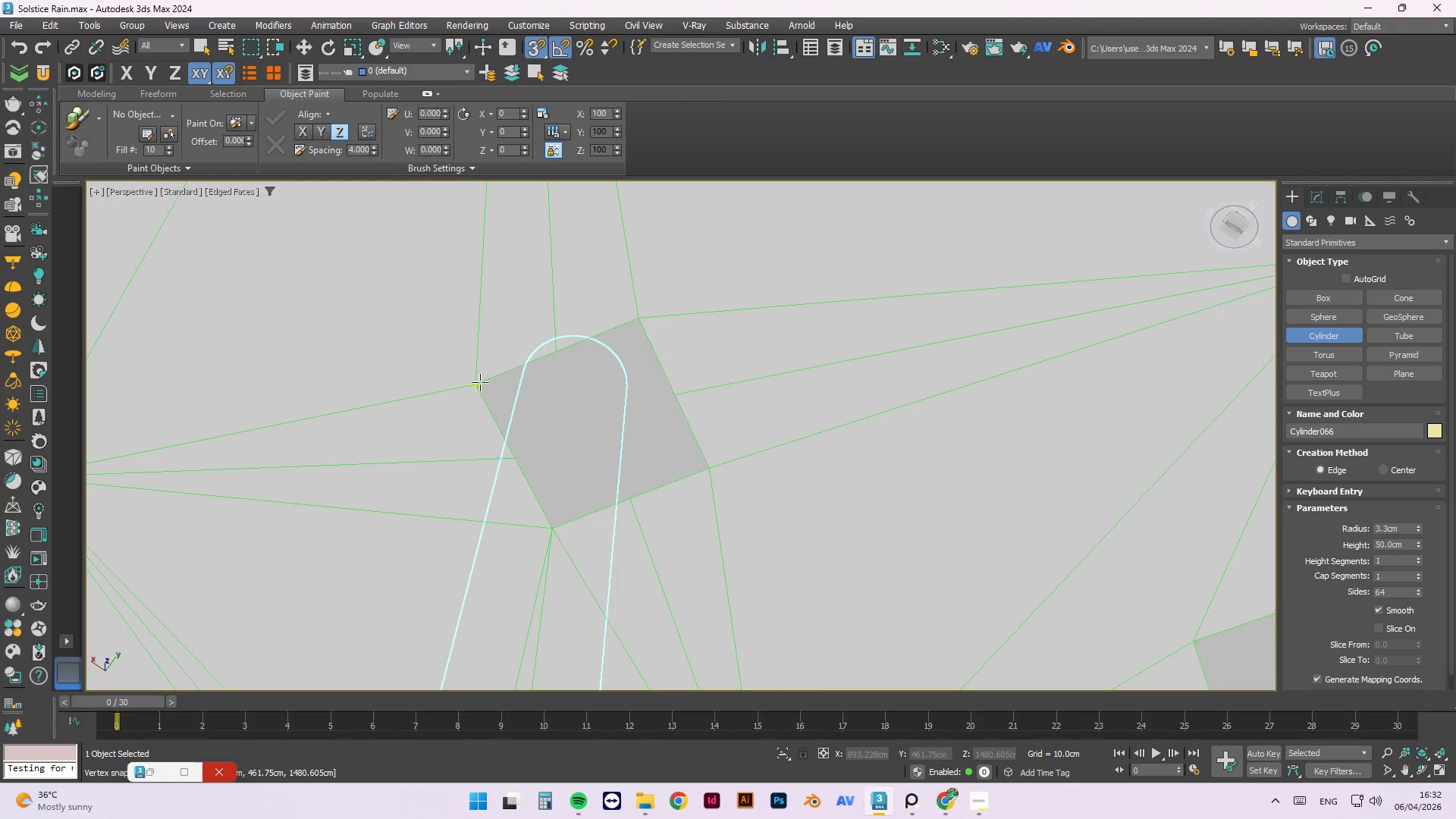 
left_click_drag(start_coordinate=[477, 383], to_coordinate=[715, 475])
 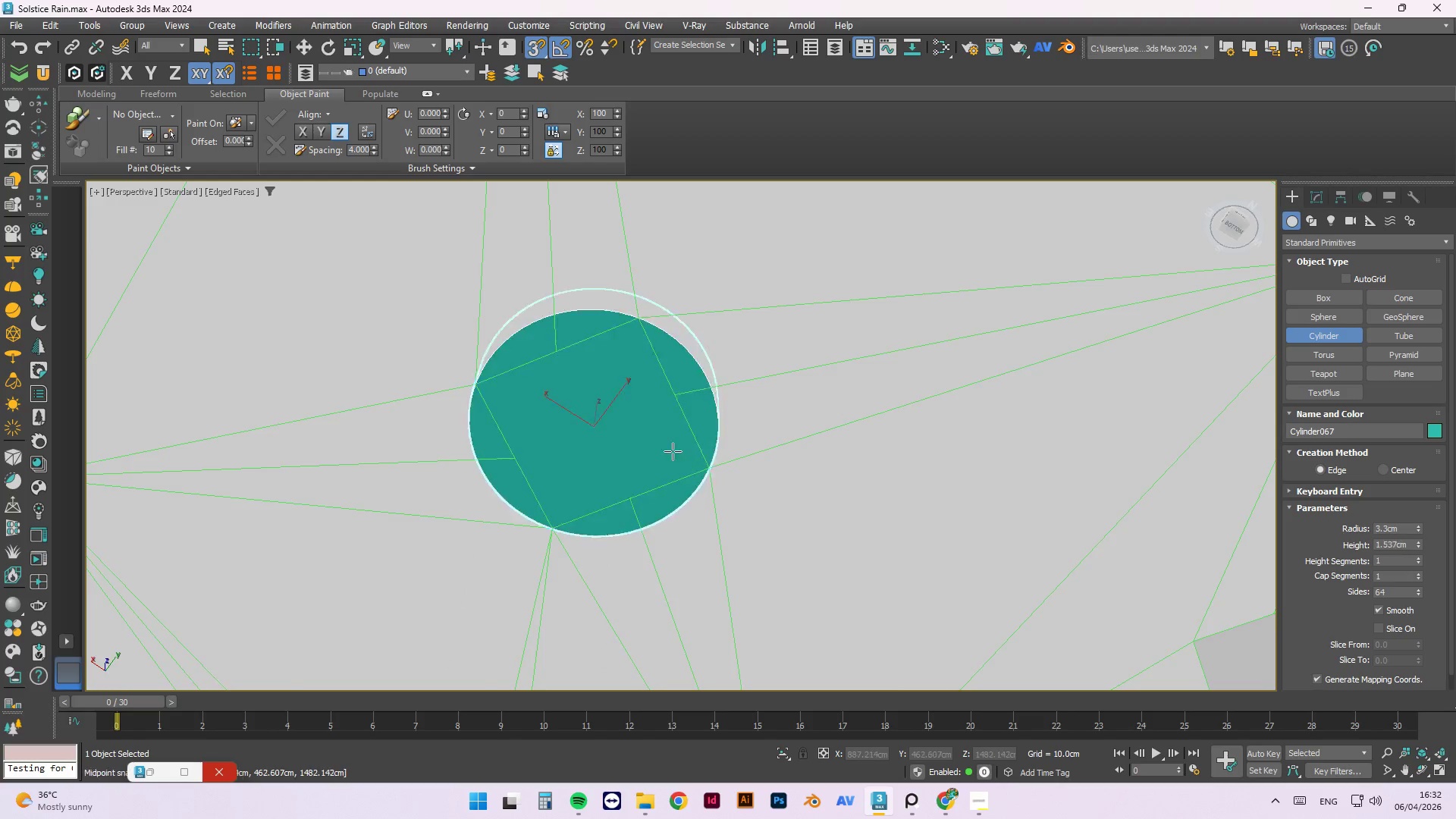 
hold_key(key=AltLeft, duration=1.22)
 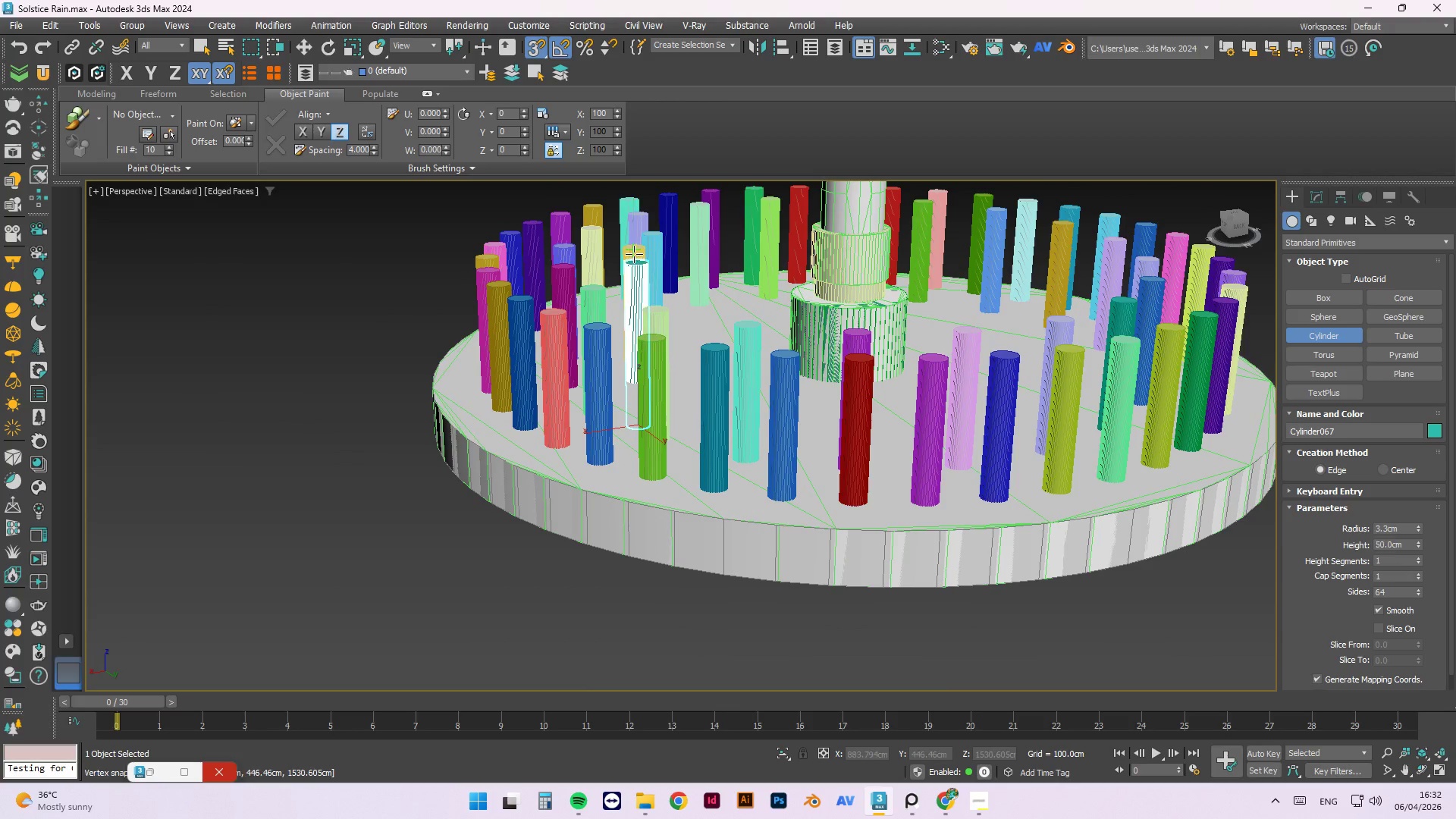 
scroll: coordinate [629, 413], scroll_direction: down, amount: 6.0
 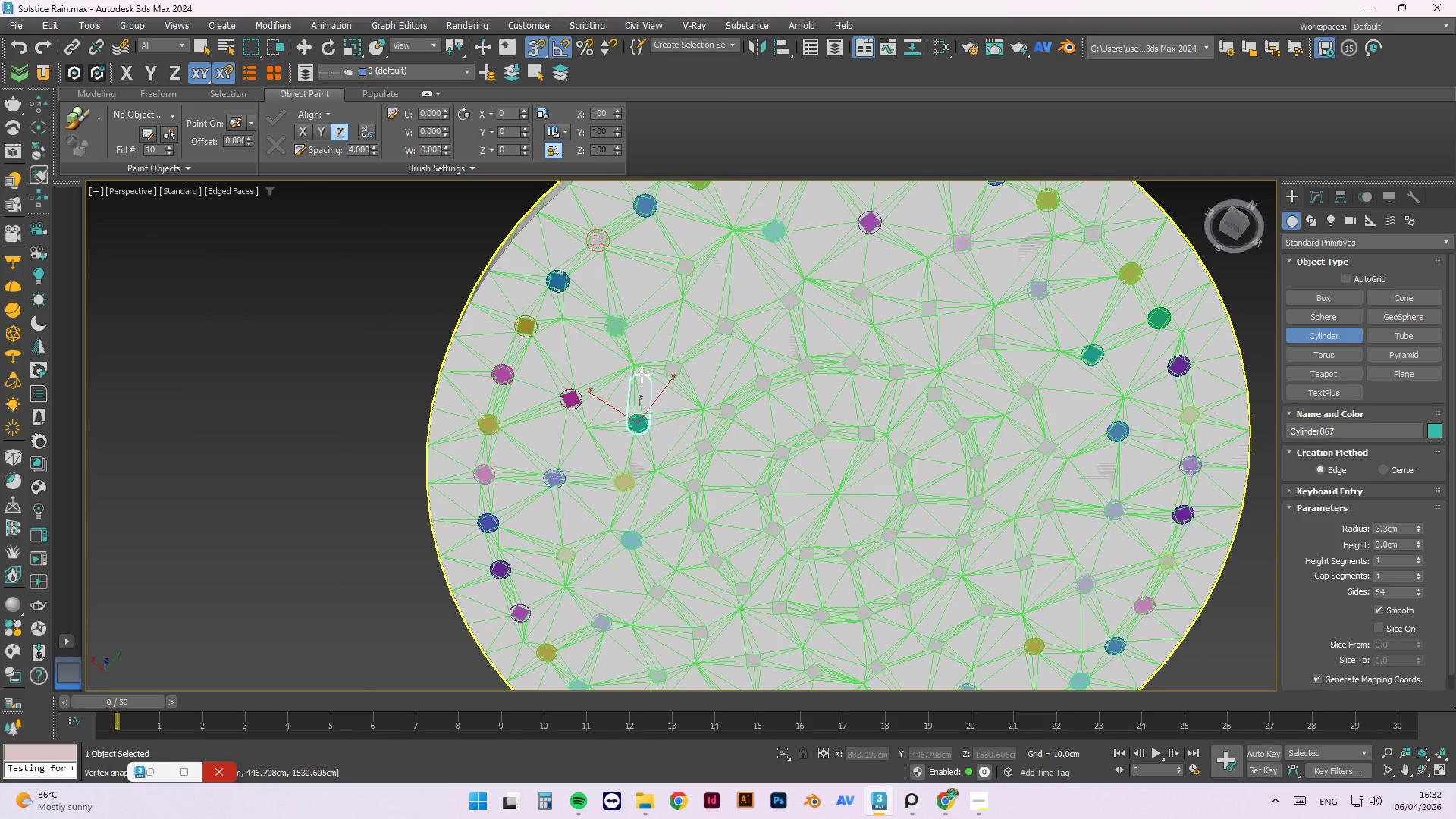 
left_click([634, 249])
 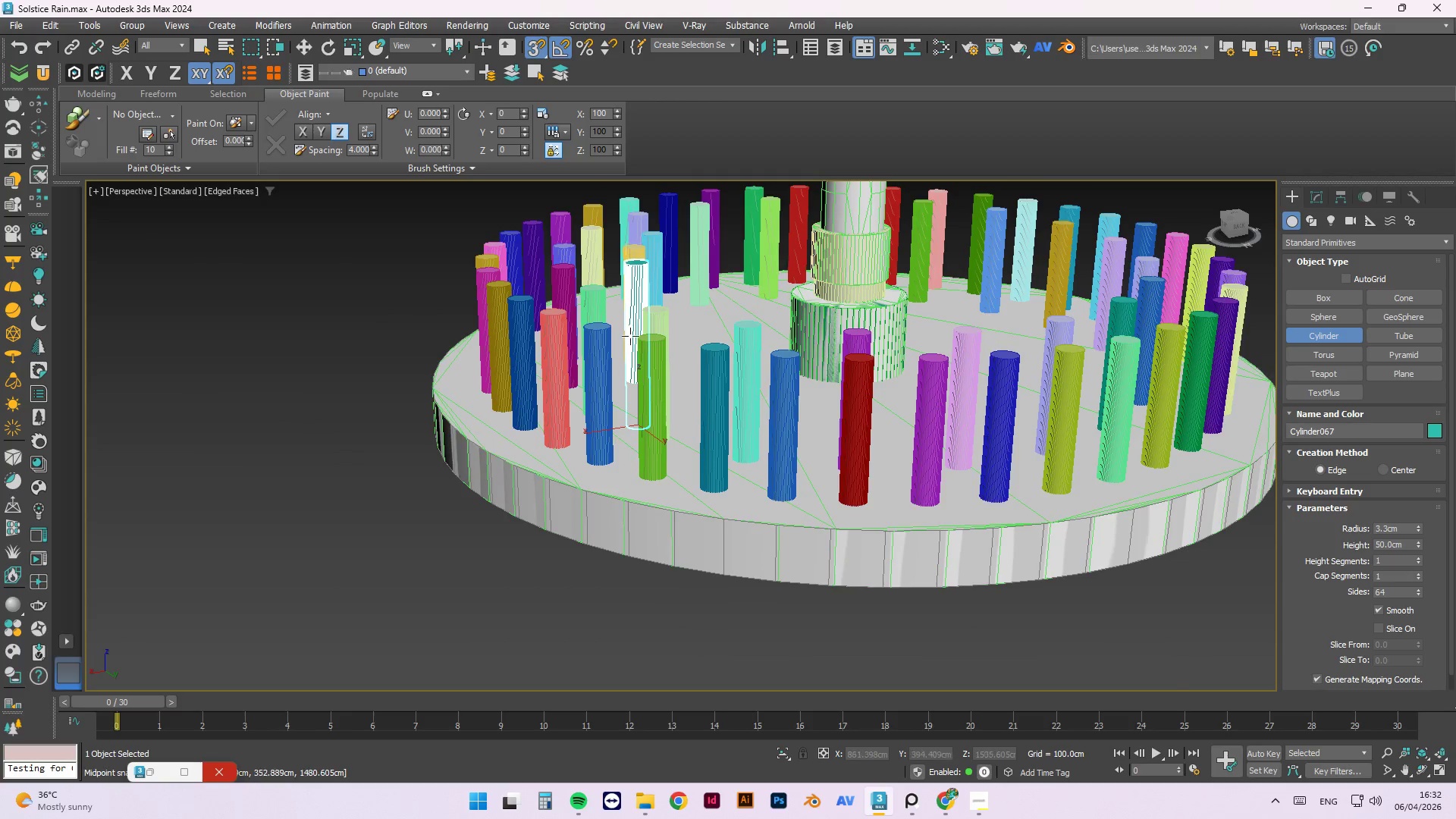 
hold_key(key=AltLeft, duration=0.67)
 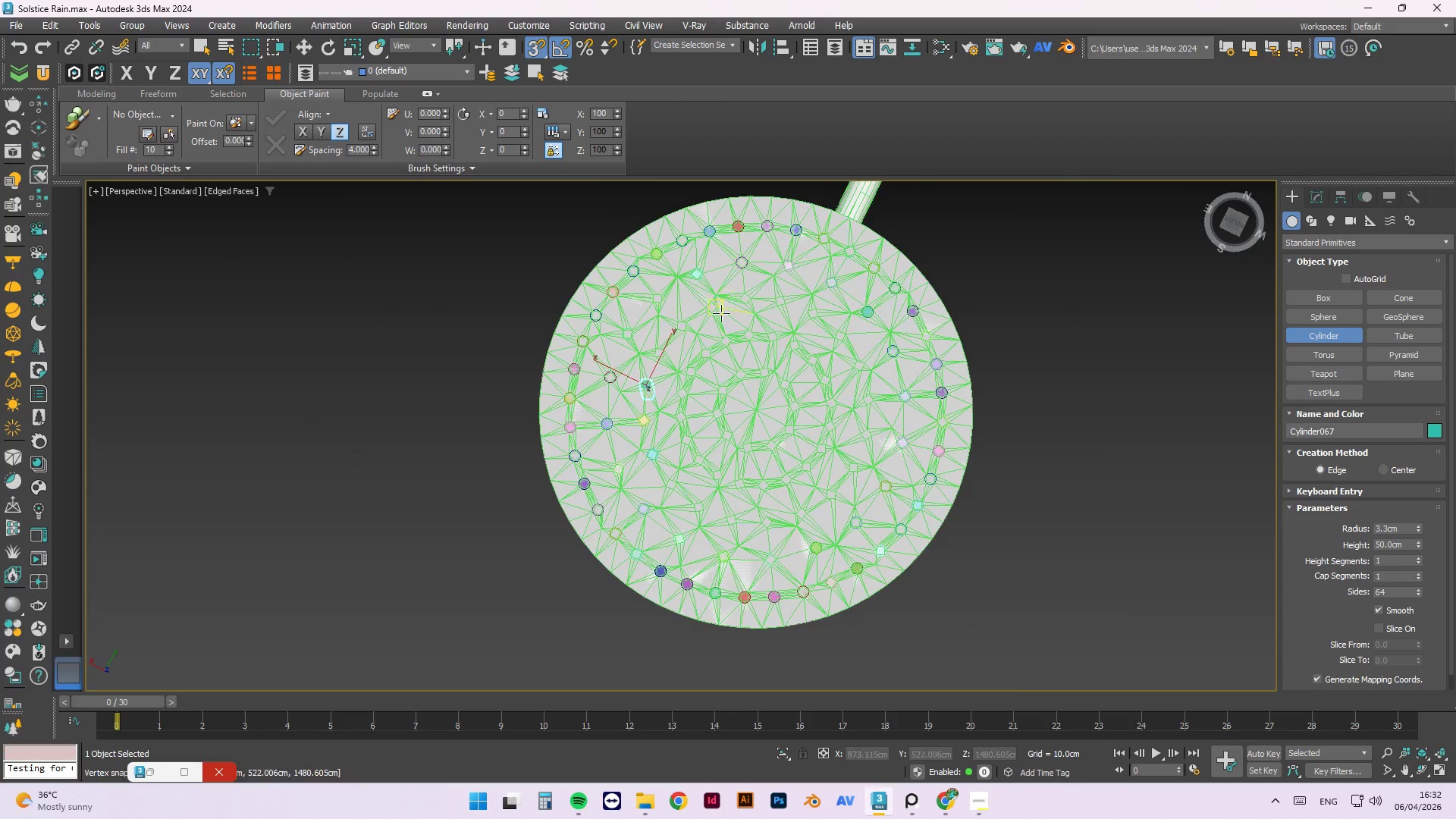 
scroll: coordinate [667, 458], scroll_direction: down, amount: 2.0
 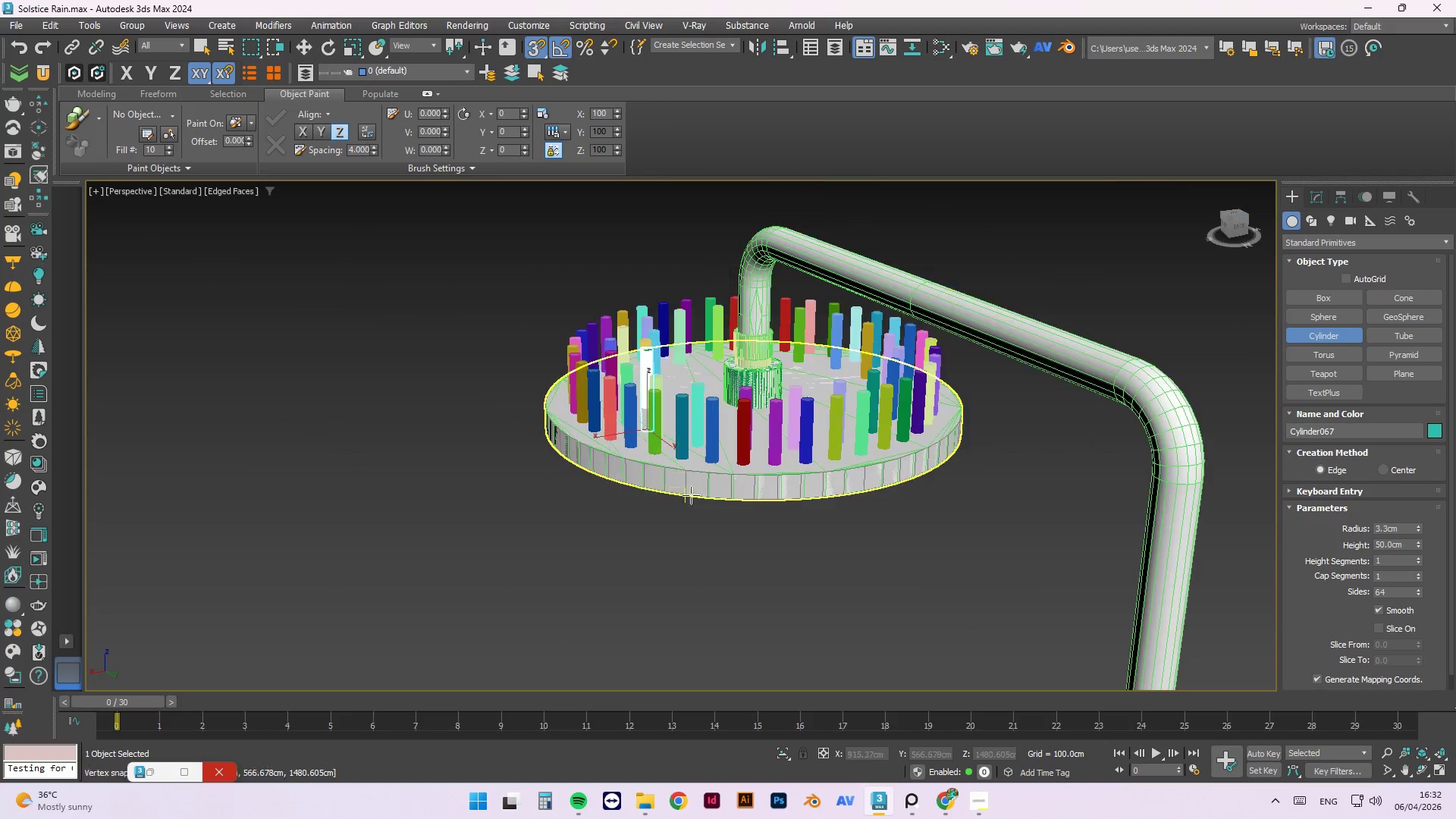 
scroll: coordinate [549, 386], scroll_direction: up, amount: 8.0
 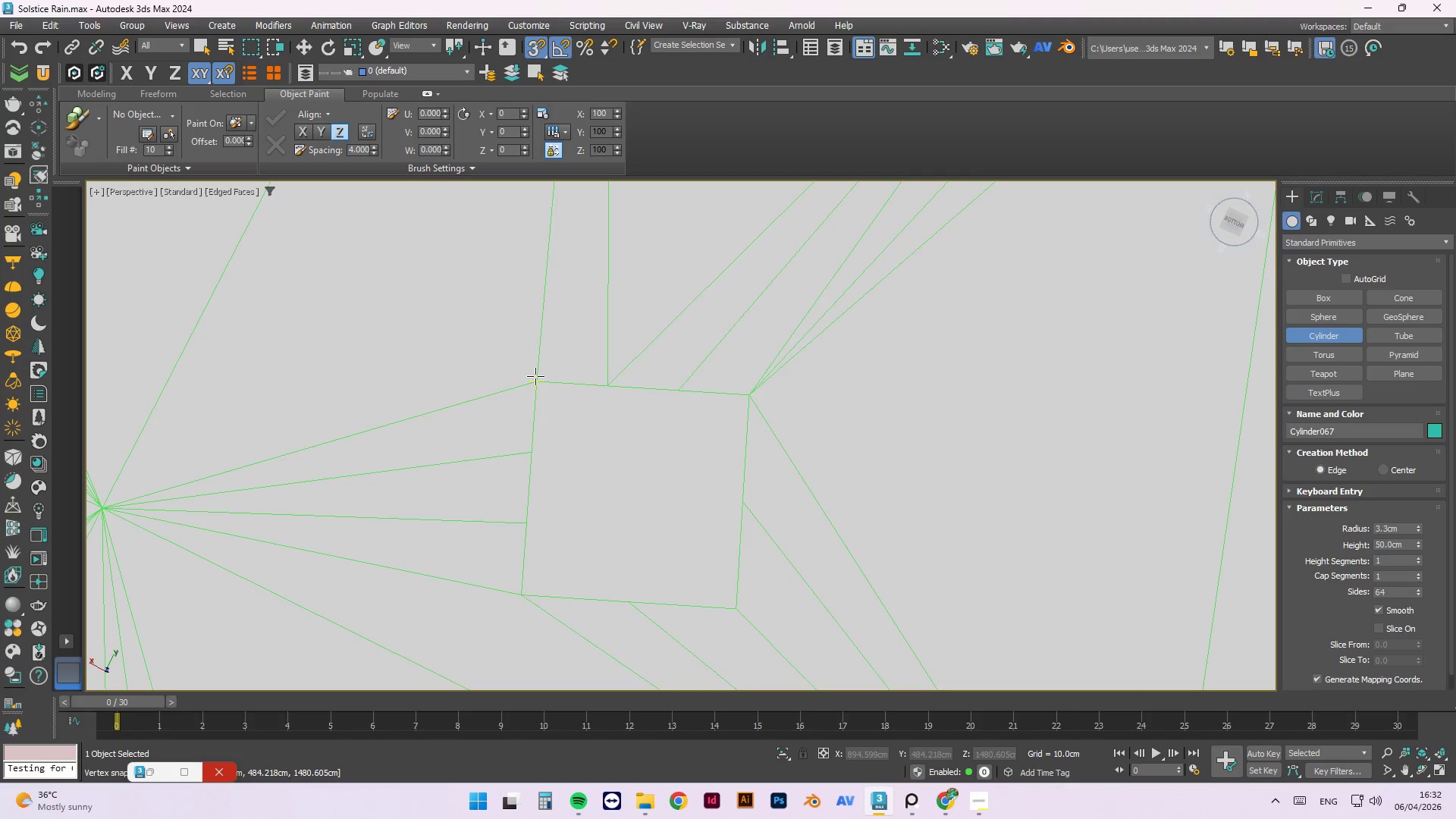 
left_click_drag(start_coordinate=[535, 381], to_coordinate=[734, 607])
 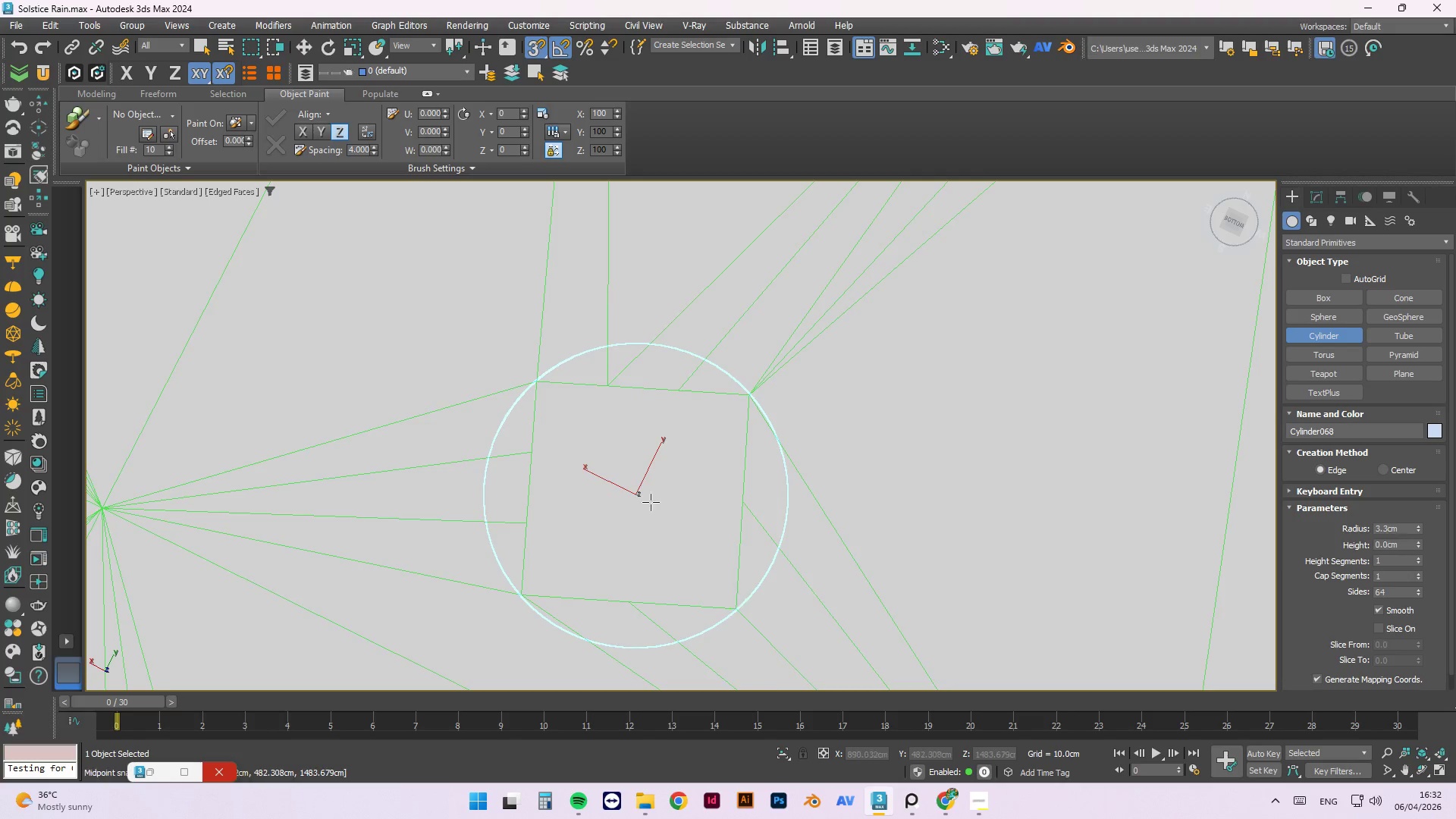 
hold_key(key=AltLeft, duration=0.89)
 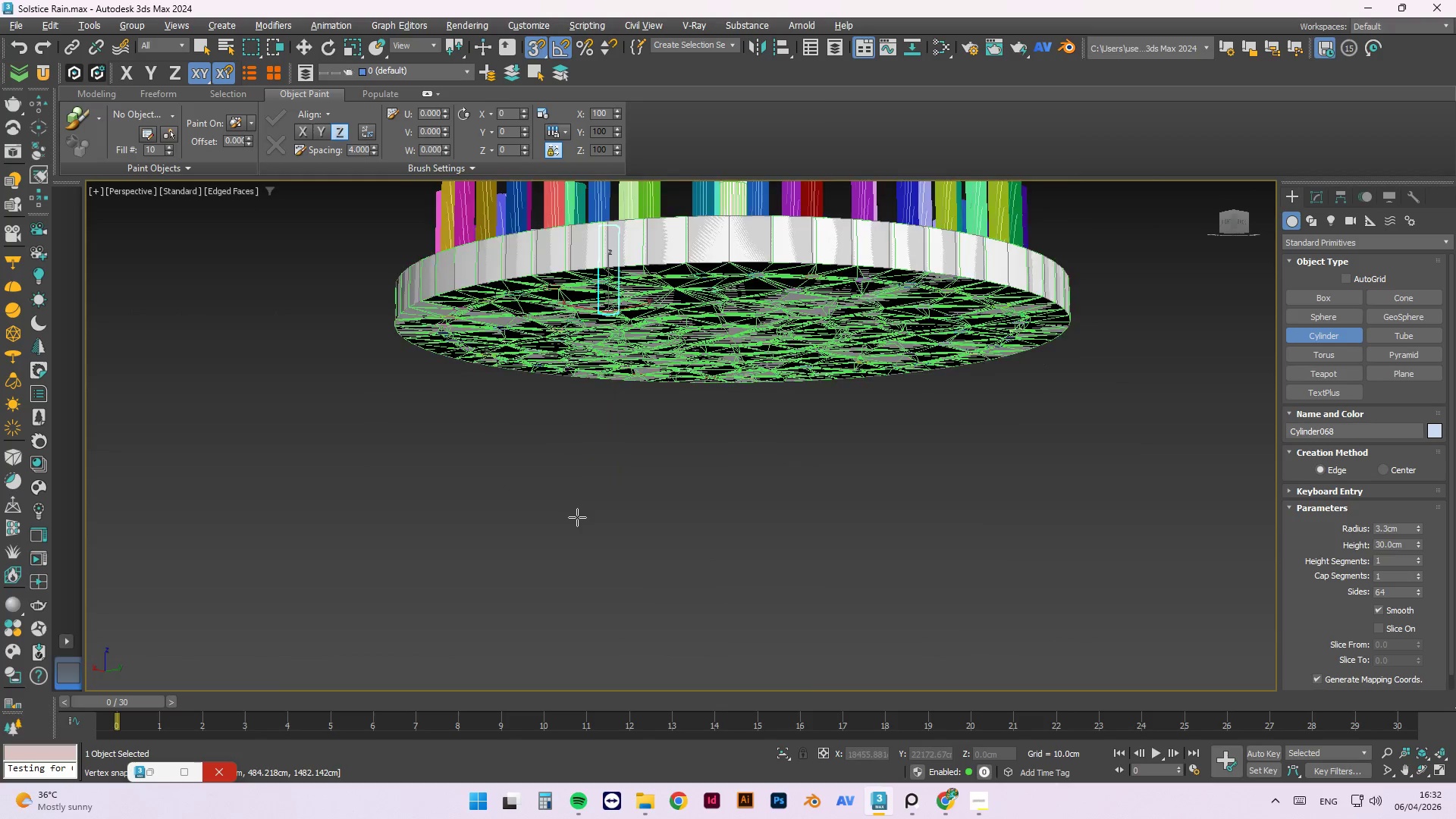 
scroll: coordinate [605, 416], scroll_direction: down, amount: 8.0
 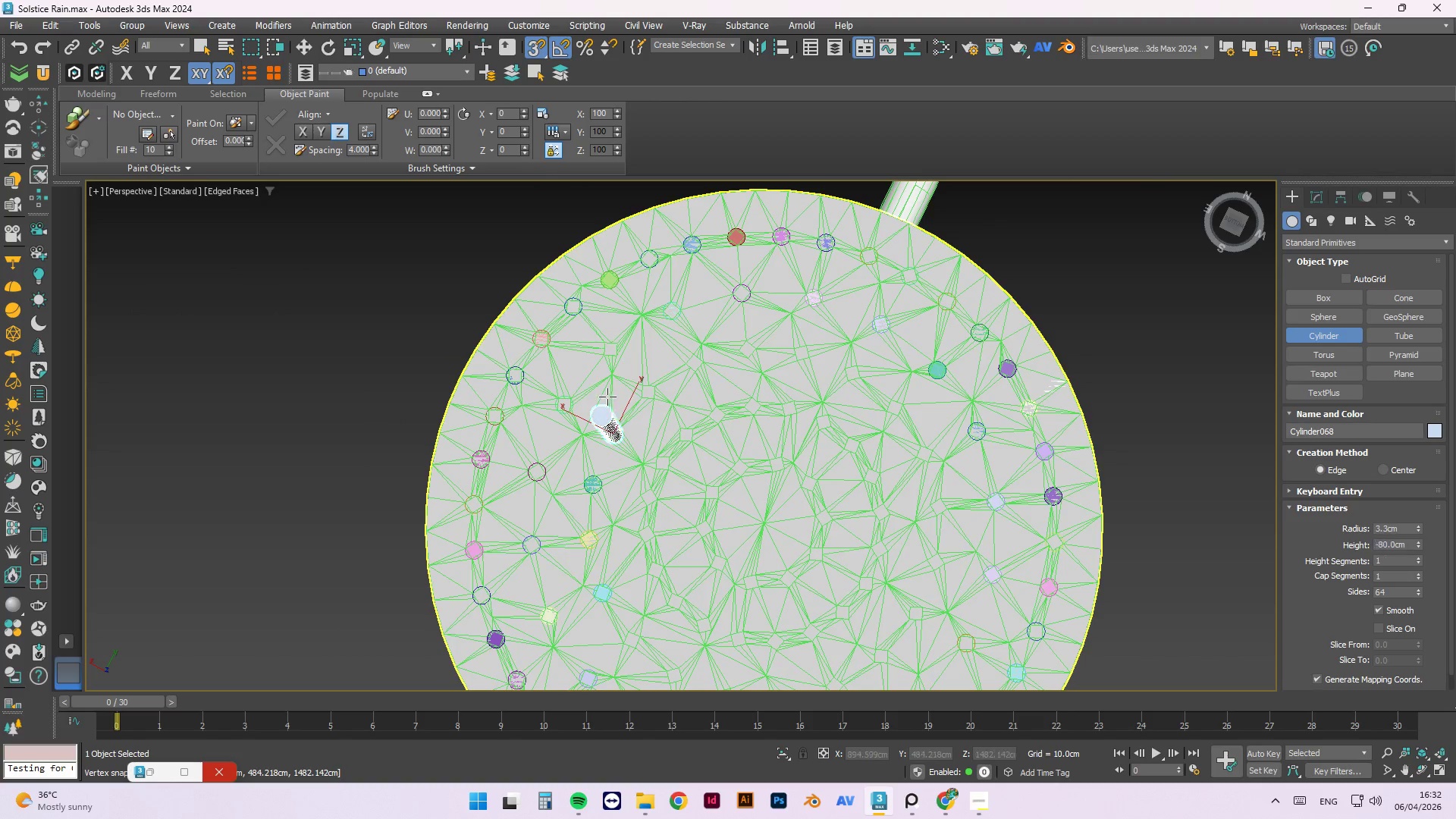 
scroll: coordinate [586, 377], scroll_direction: none, amount: 0.0
 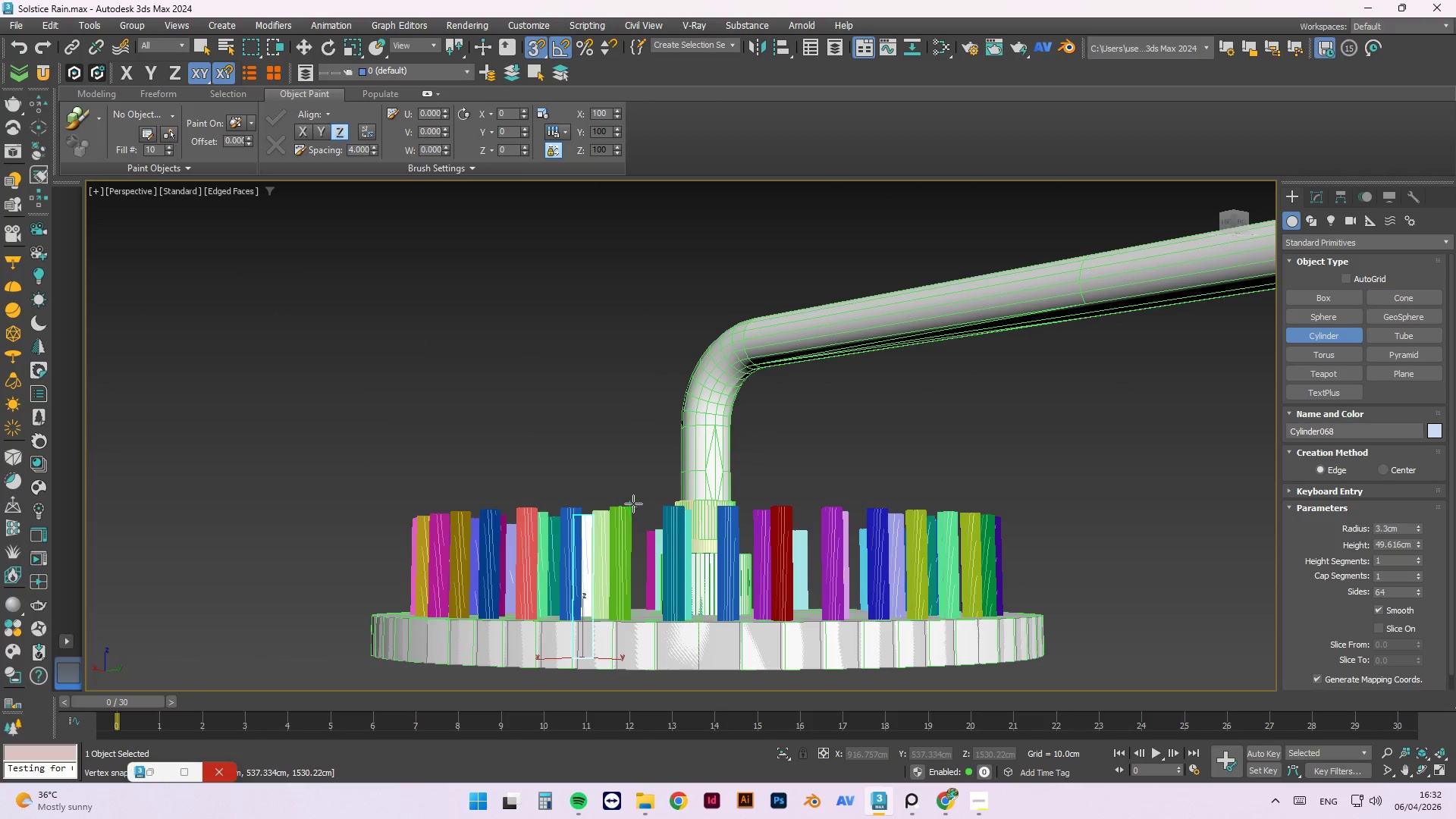 
left_click([628, 507])
 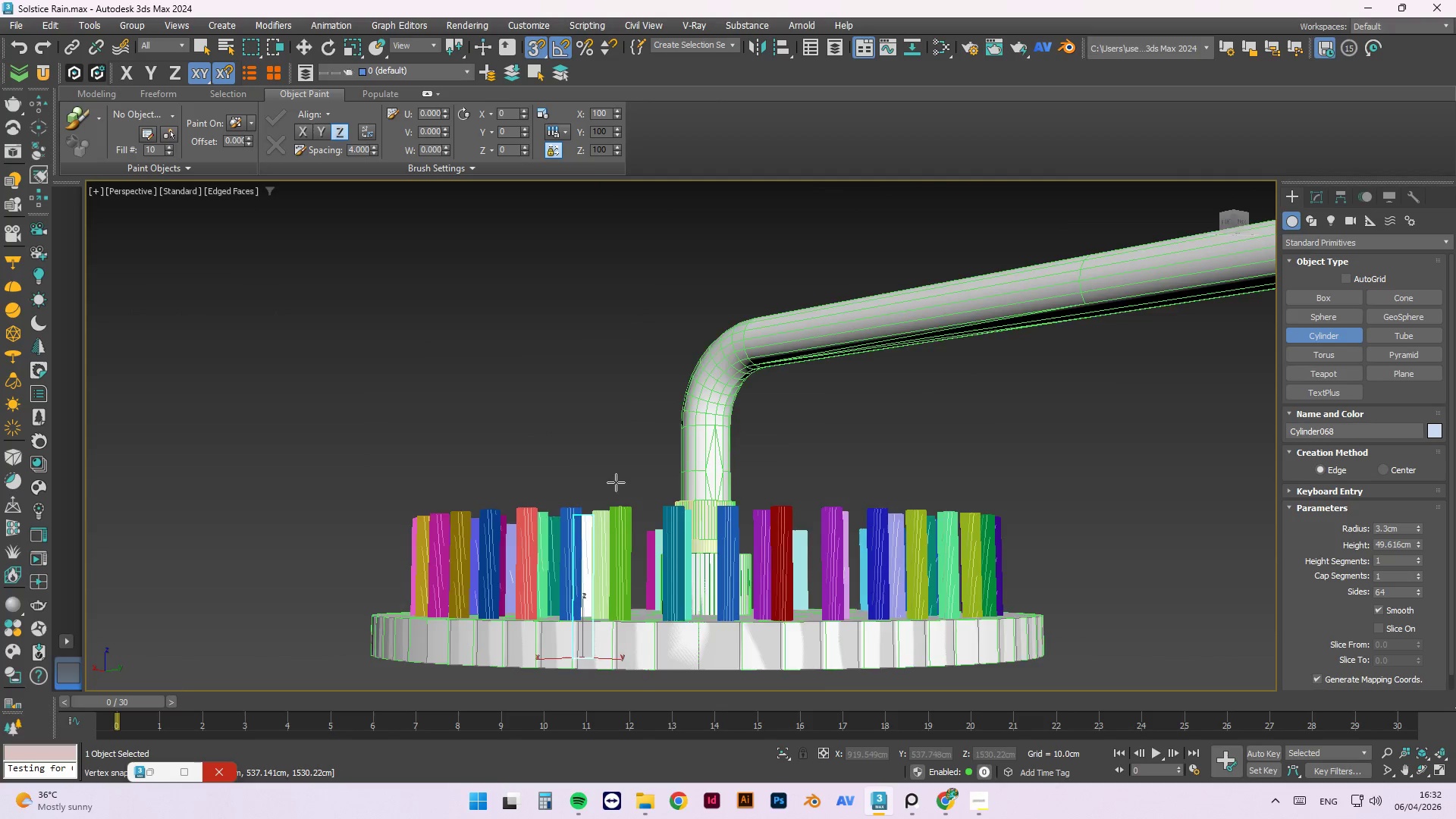 
hold_key(key=AltLeft, duration=0.66)
 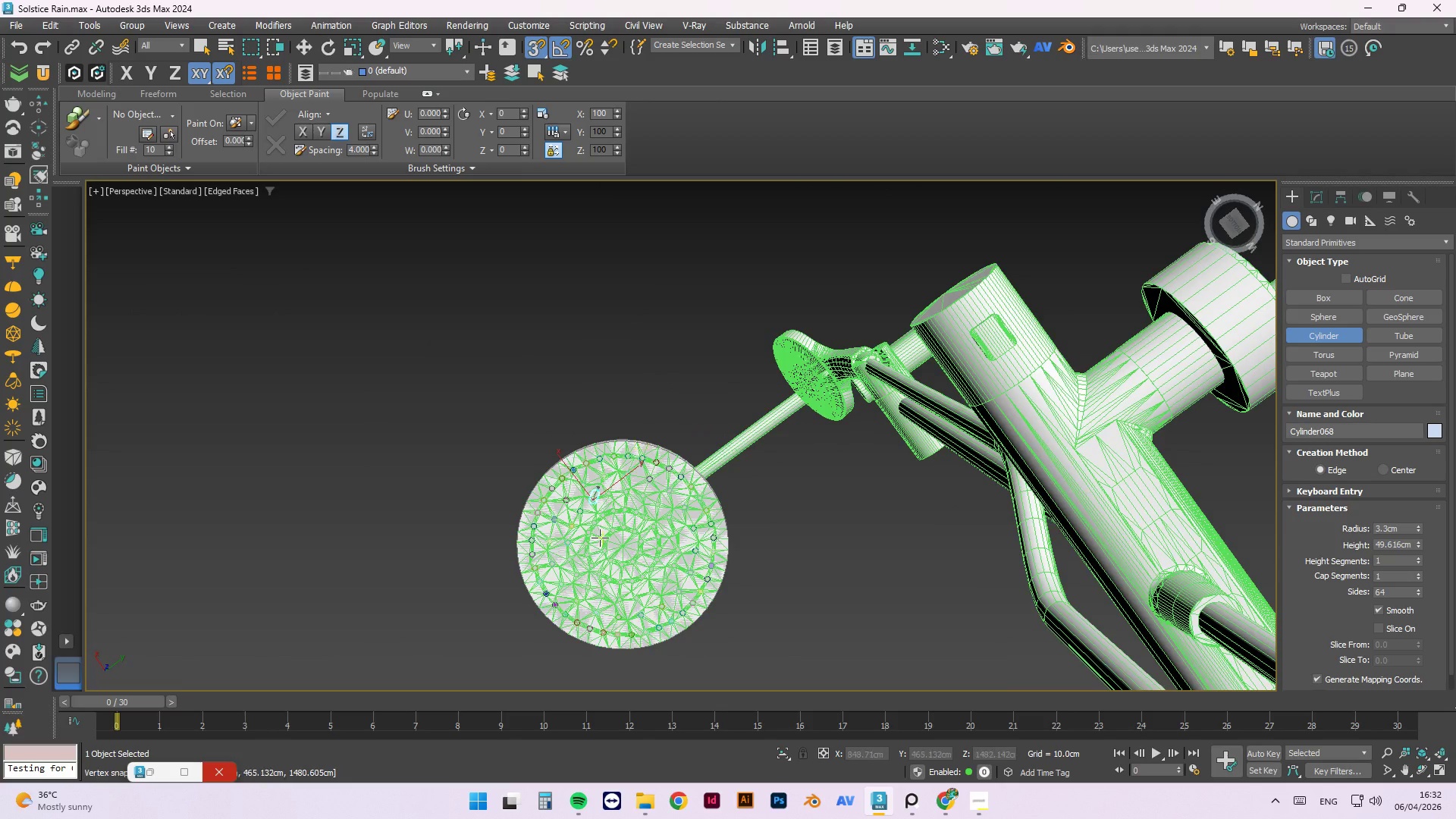 
scroll: coordinate [598, 460], scroll_direction: down, amount: 3.0
 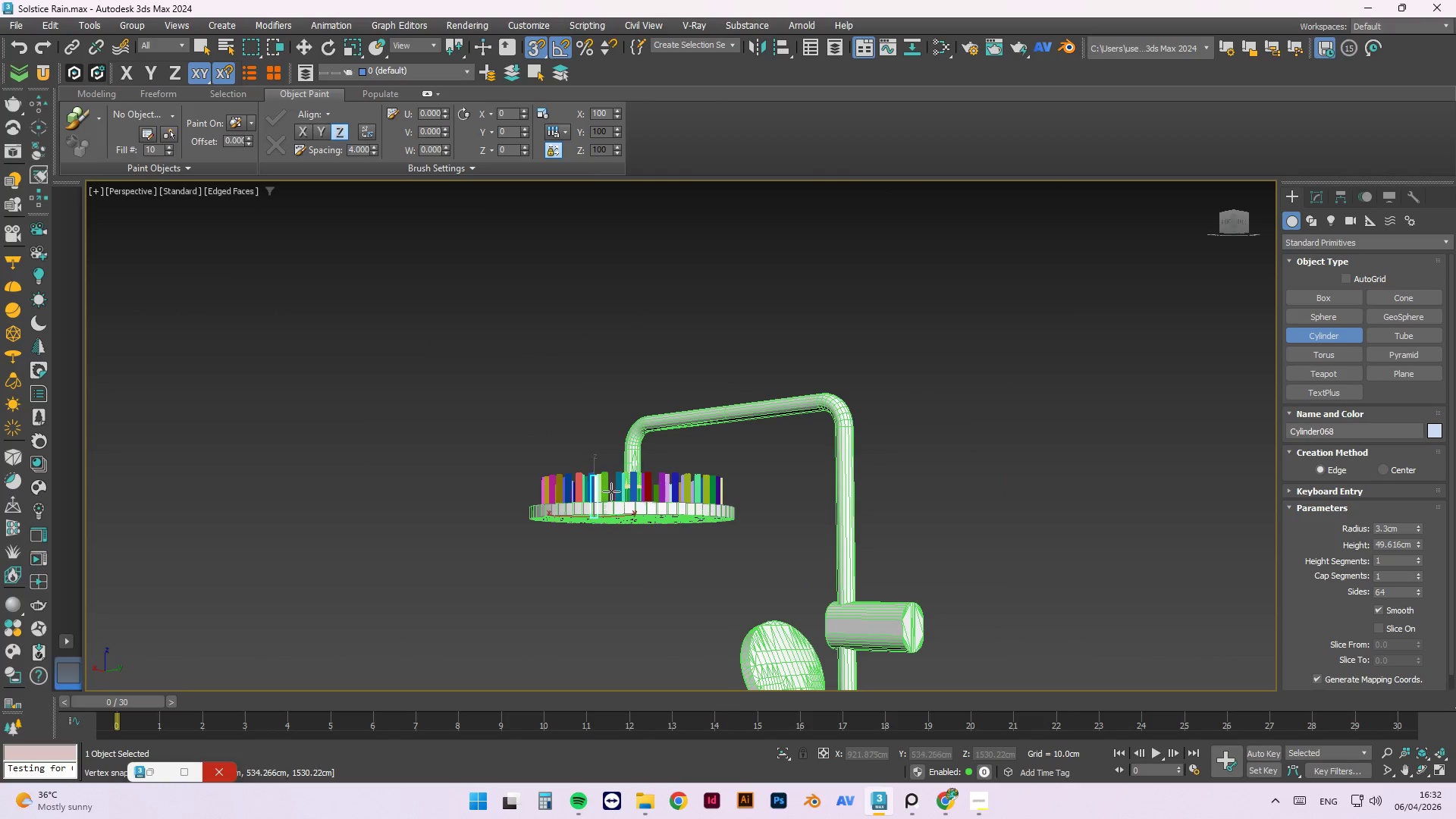 
scroll: coordinate [642, 398], scroll_direction: up, amount: 5.0
 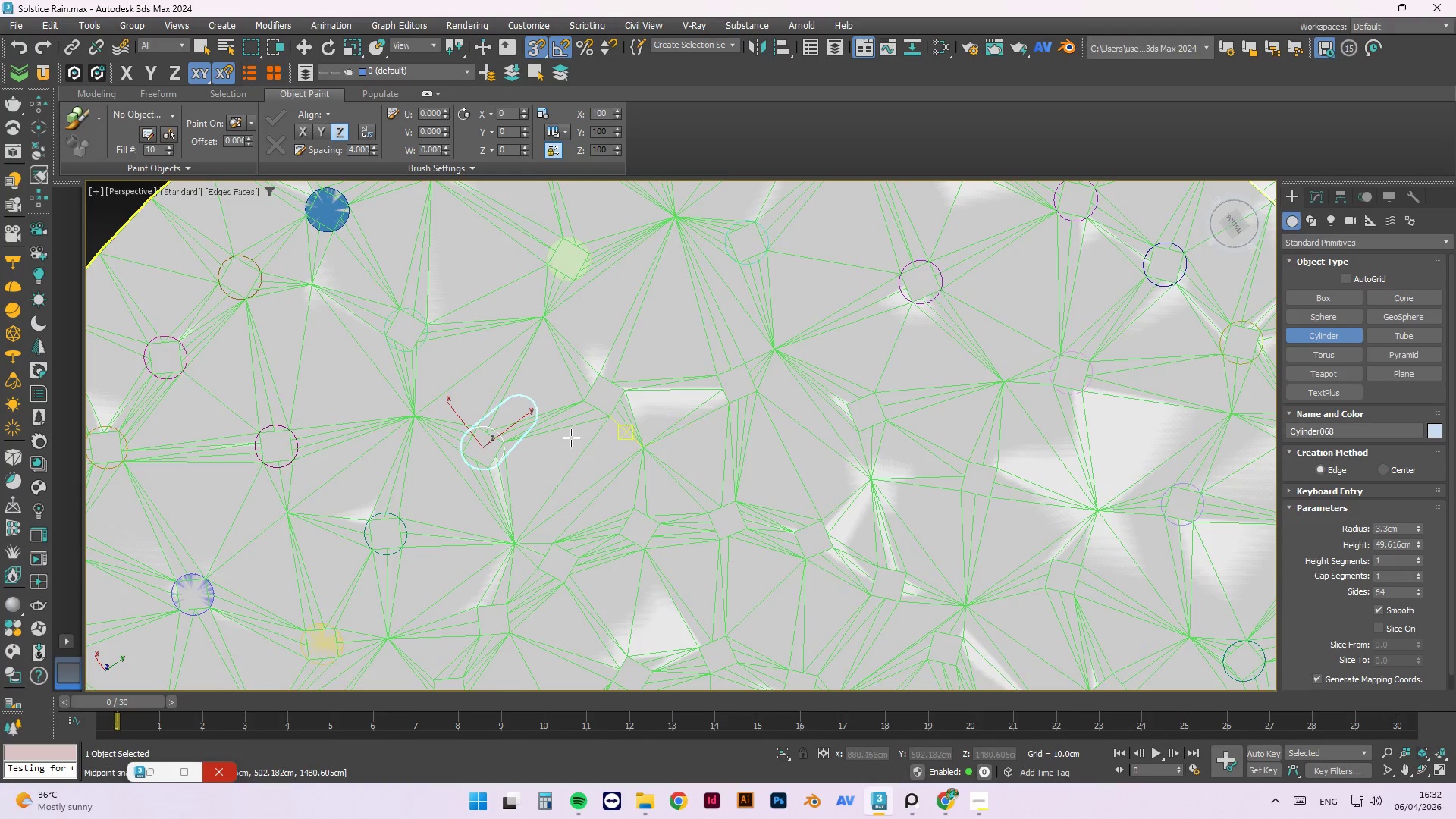 
hold_key(key=AltLeft, duration=1.5)
 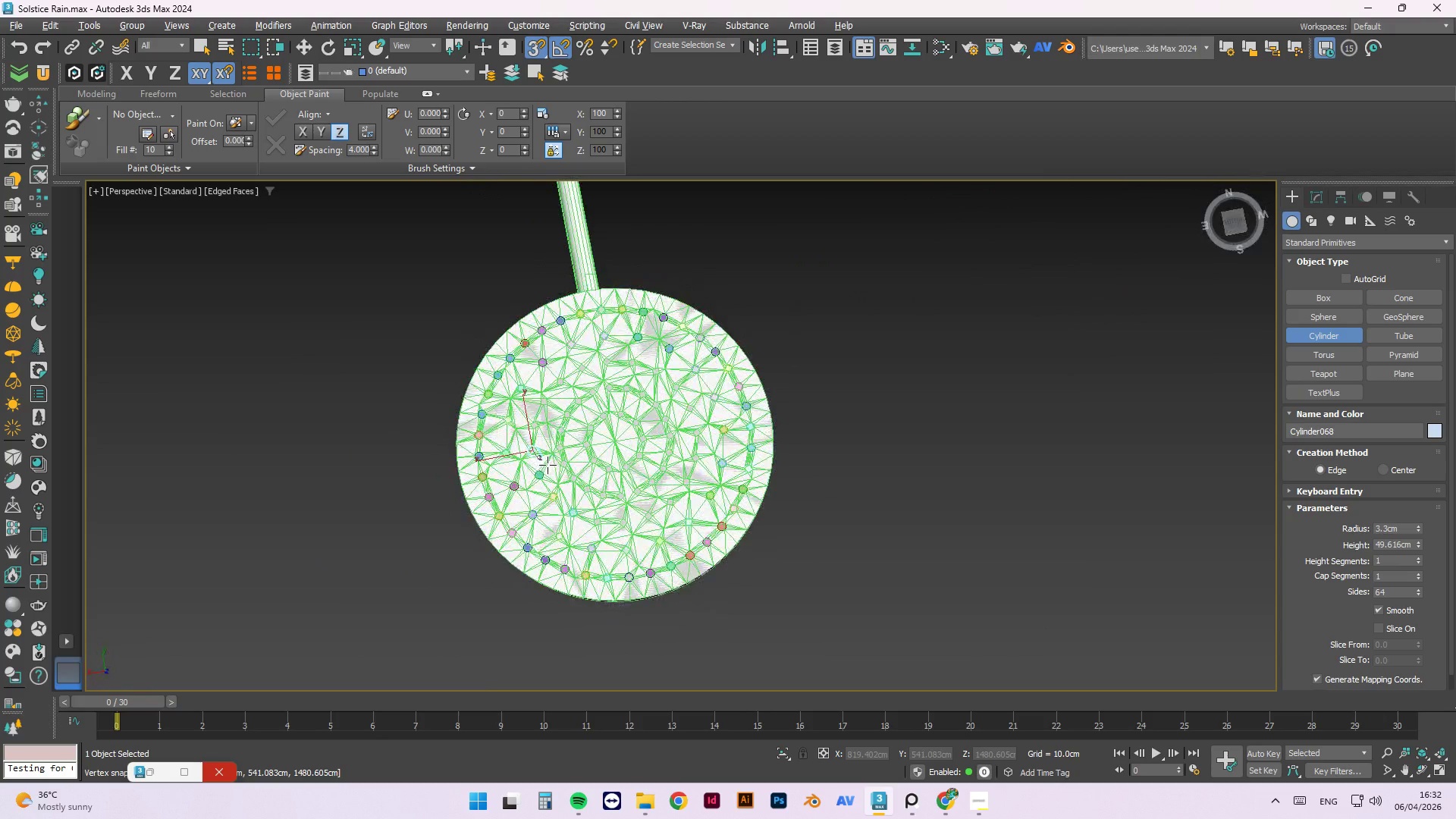 
scroll: coordinate [598, 475], scroll_direction: down, amount: 4.0
 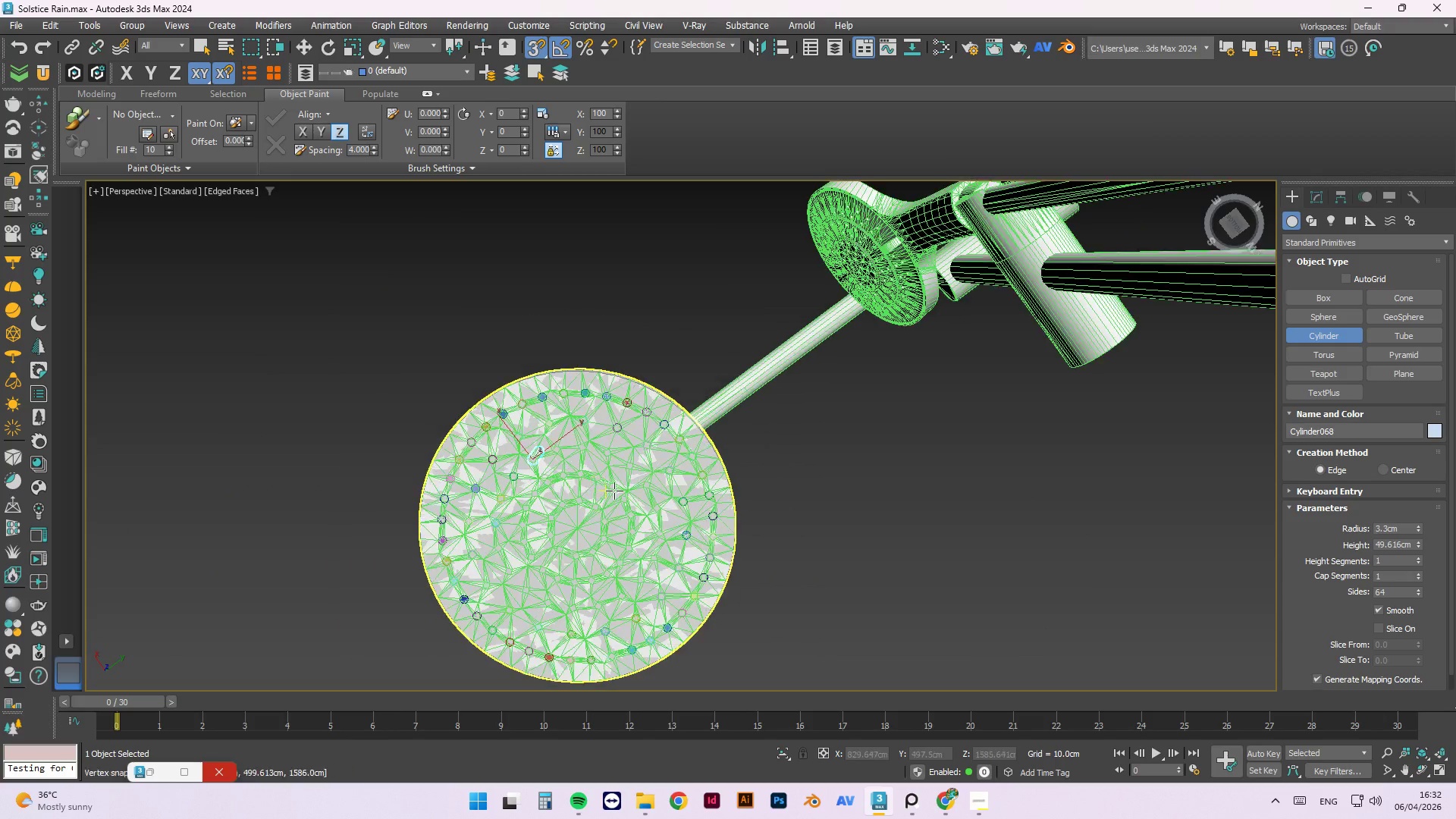 
hold_key(key=AltLeft, duration=0.59)
 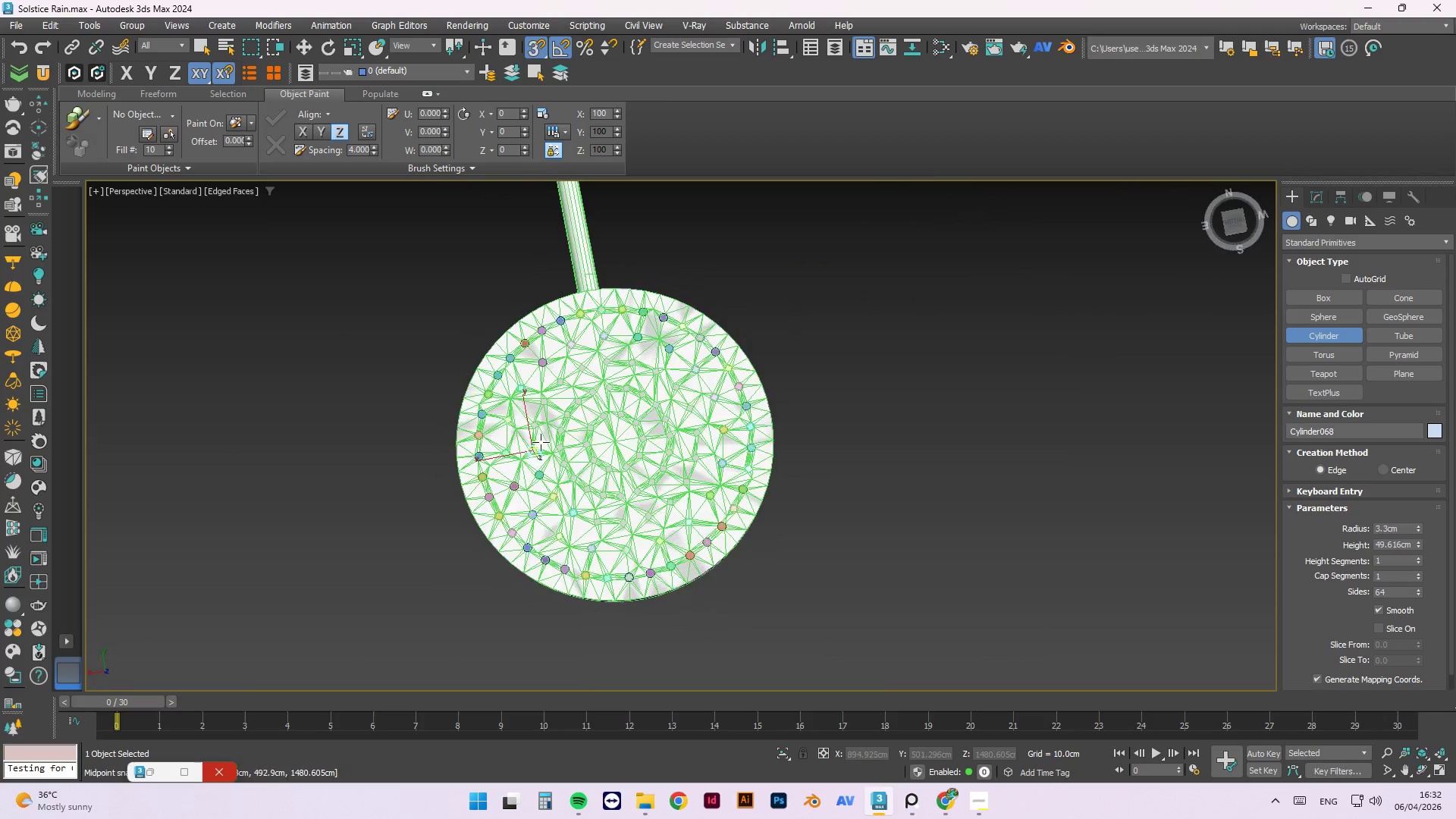 
scroll: coordinate [488, 356], scroll_direction: up, amount: 6.0
 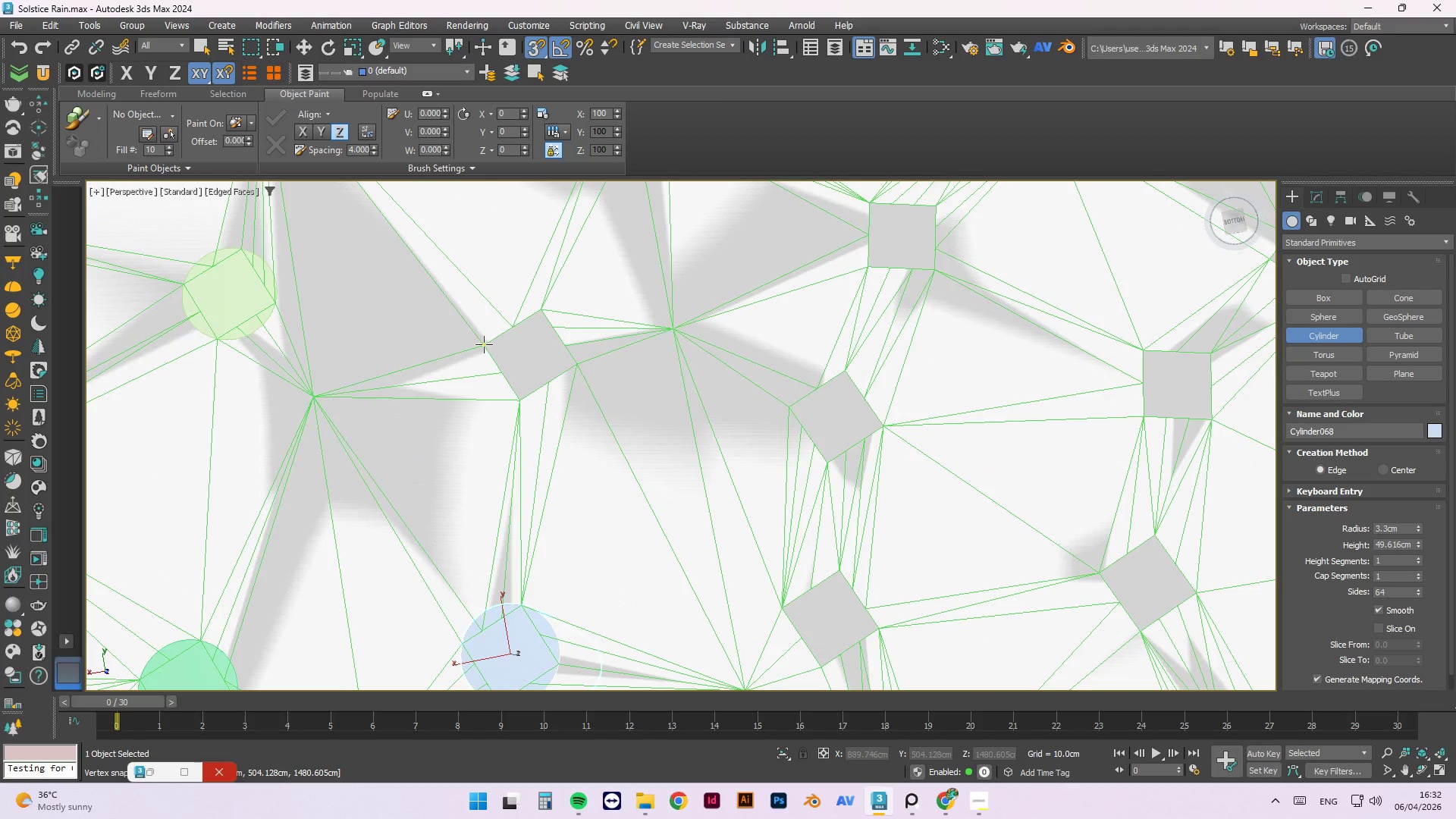 
left_click_drag(start_coordinate=[484, 344], to_coordinate=[579, 360])
 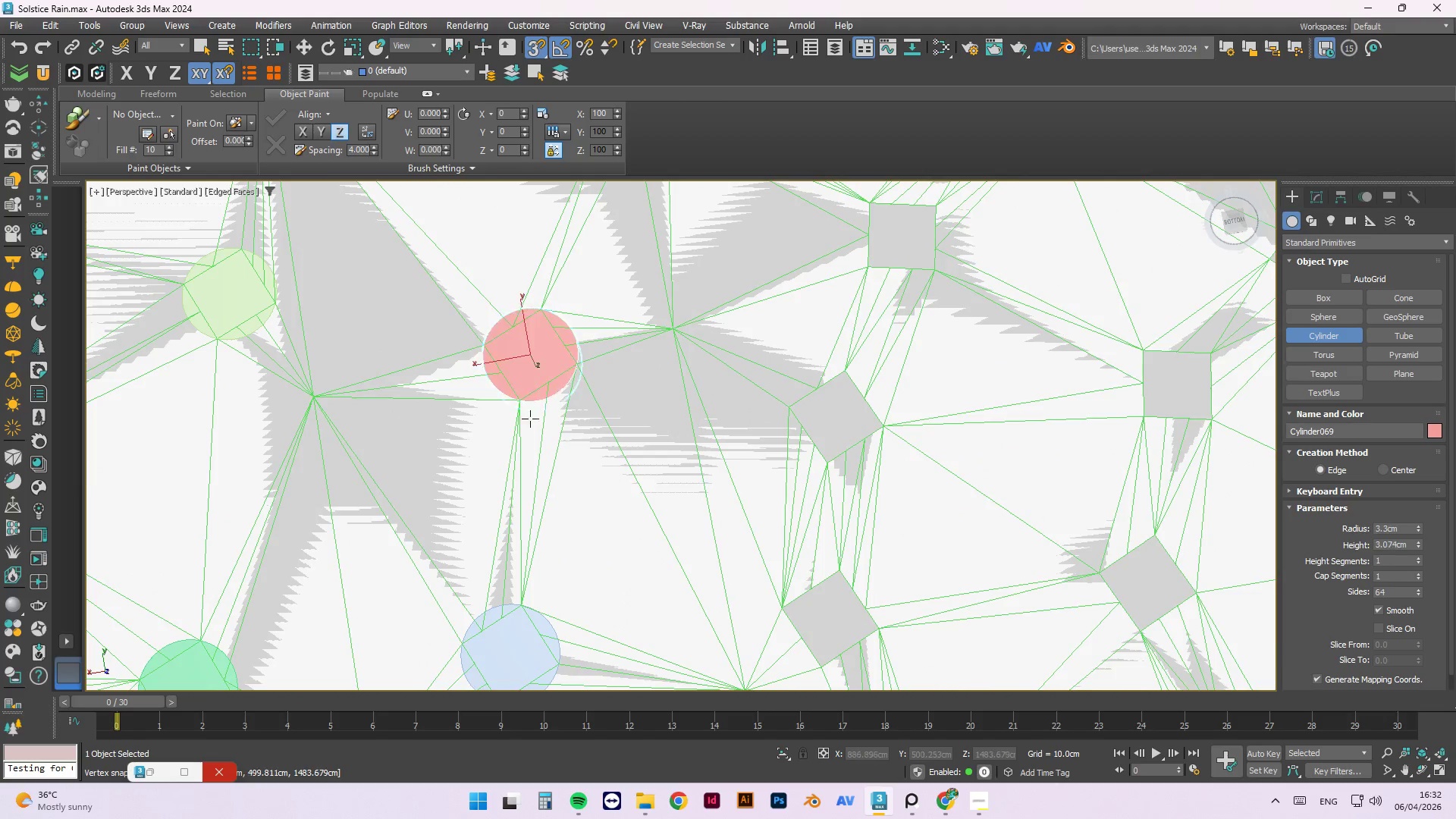 
hold_key(key=AltLeft, duration=1.3)
 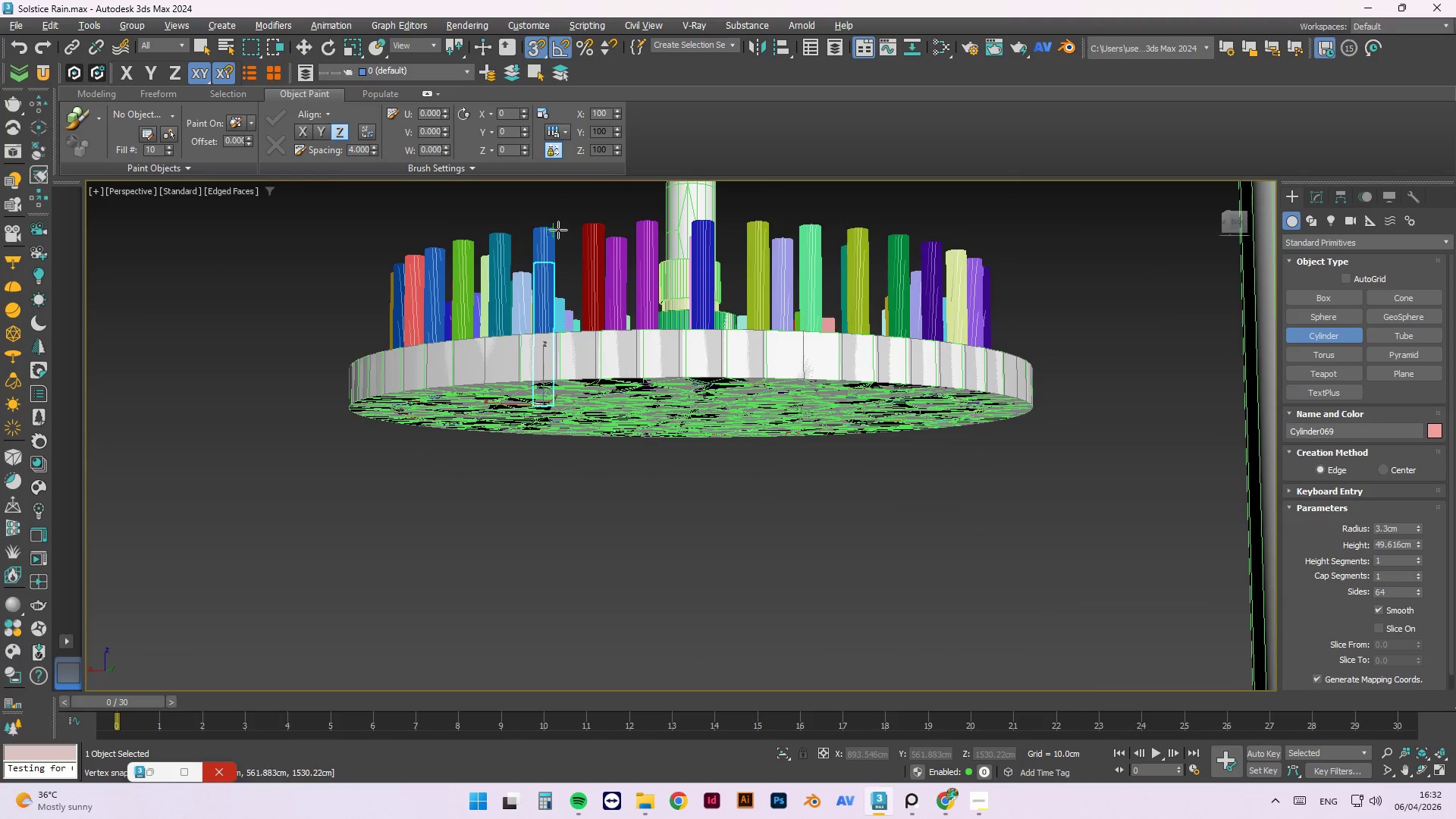 
scroll: coordinate [569, 401], scroll_direction: down, amount: 4.0
 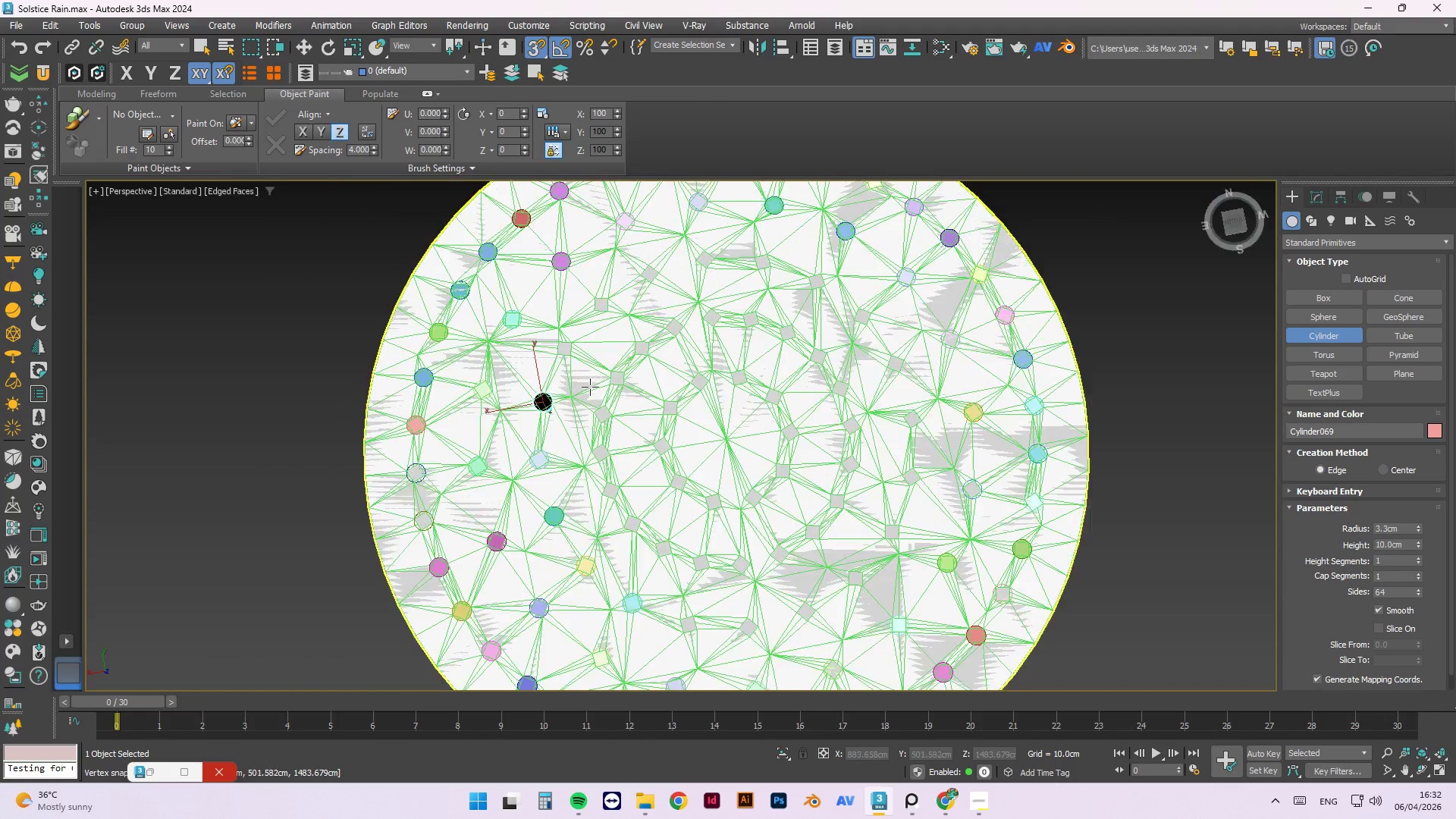 
left_click([554, 228])
 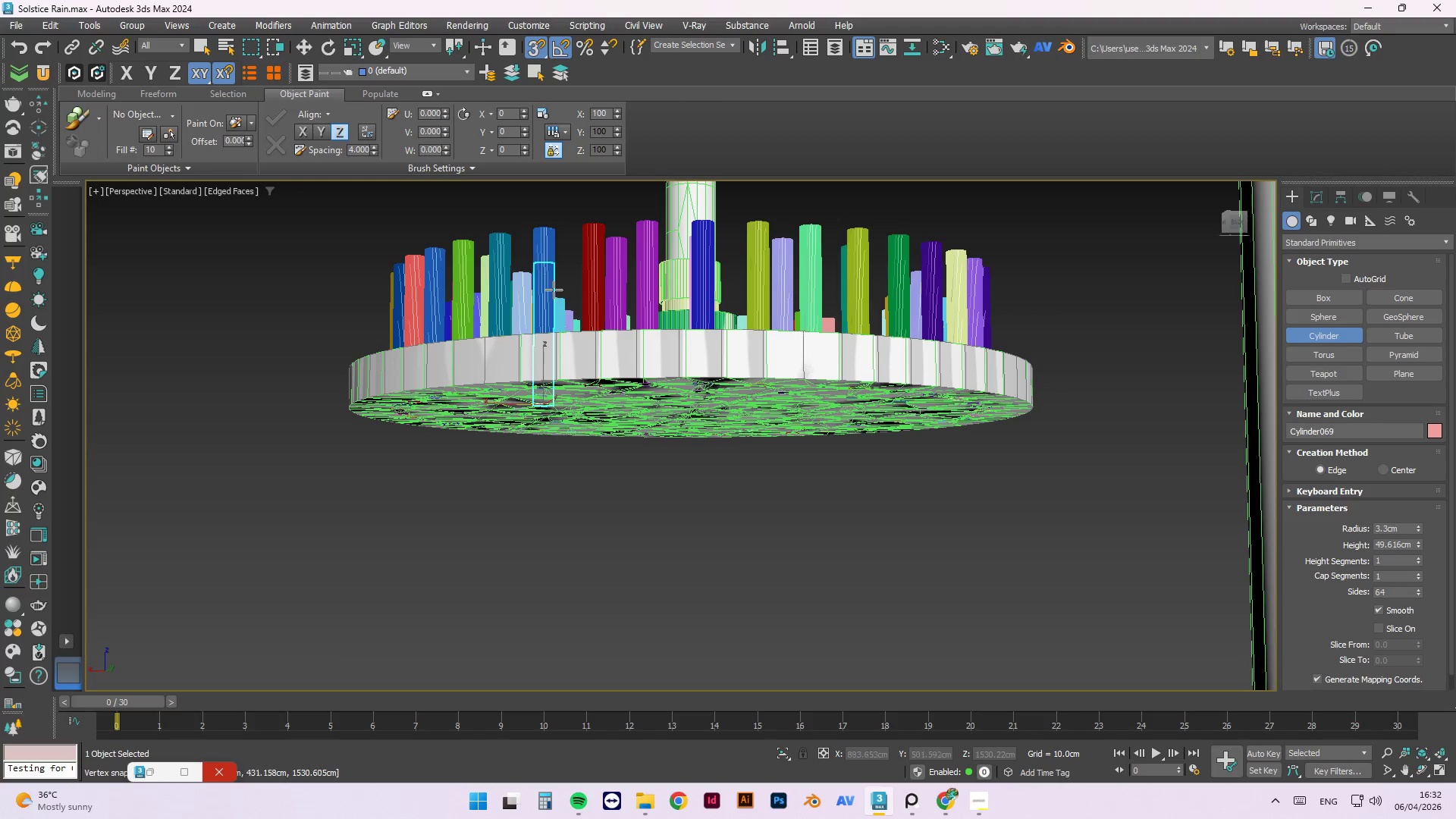 
hold_key(key=AltLeft, duration=0.92)
 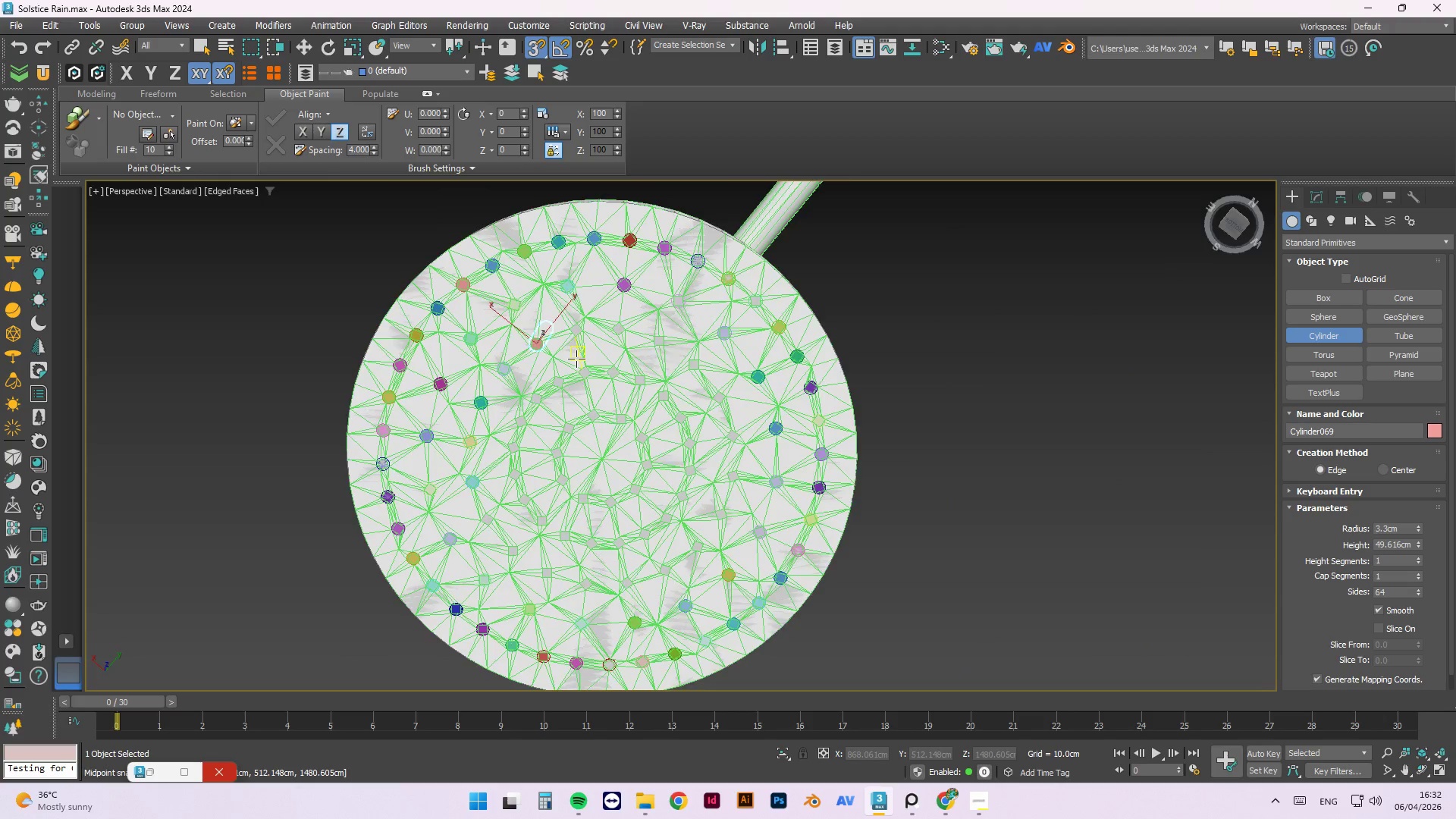 
scroll: coordinate [536, 339], scroll_direction: down, amount: 1.0
 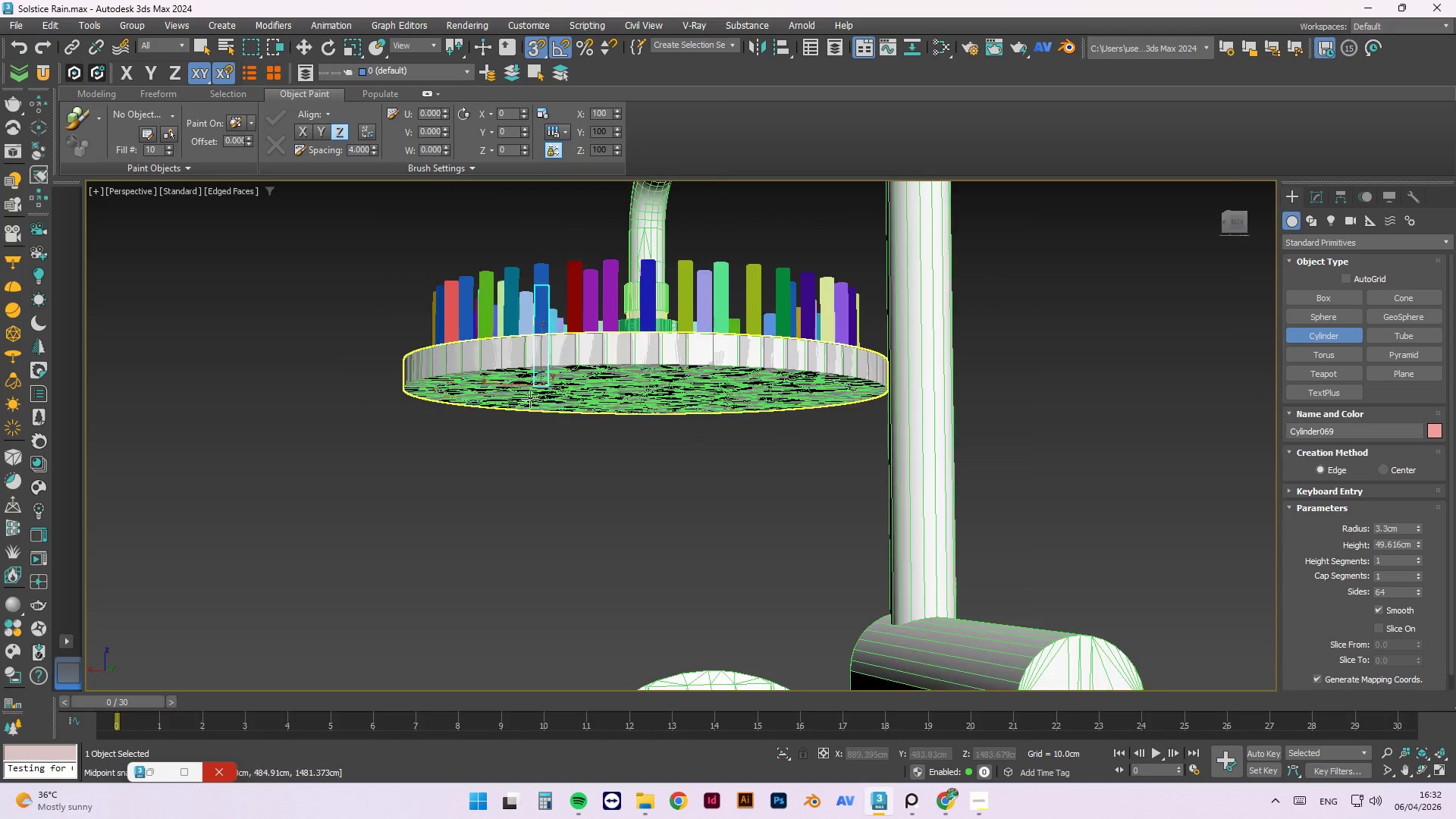 
scroll: coordinate [520, 294], scroll_direction: up, amount: 6.0
 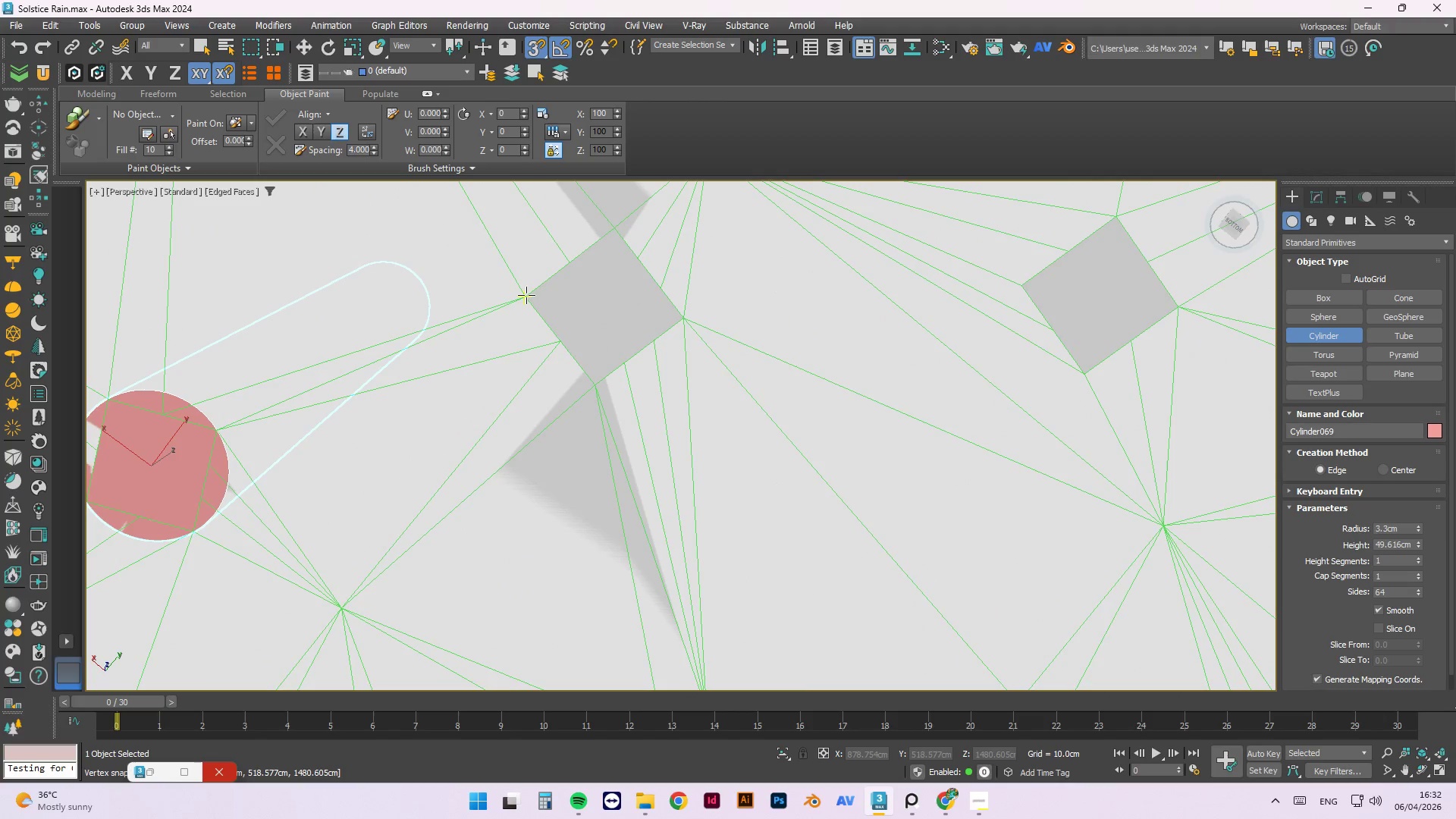 
left_click_drag(start_coordinate=[526, 295], to_coordinate=[689, 321])
 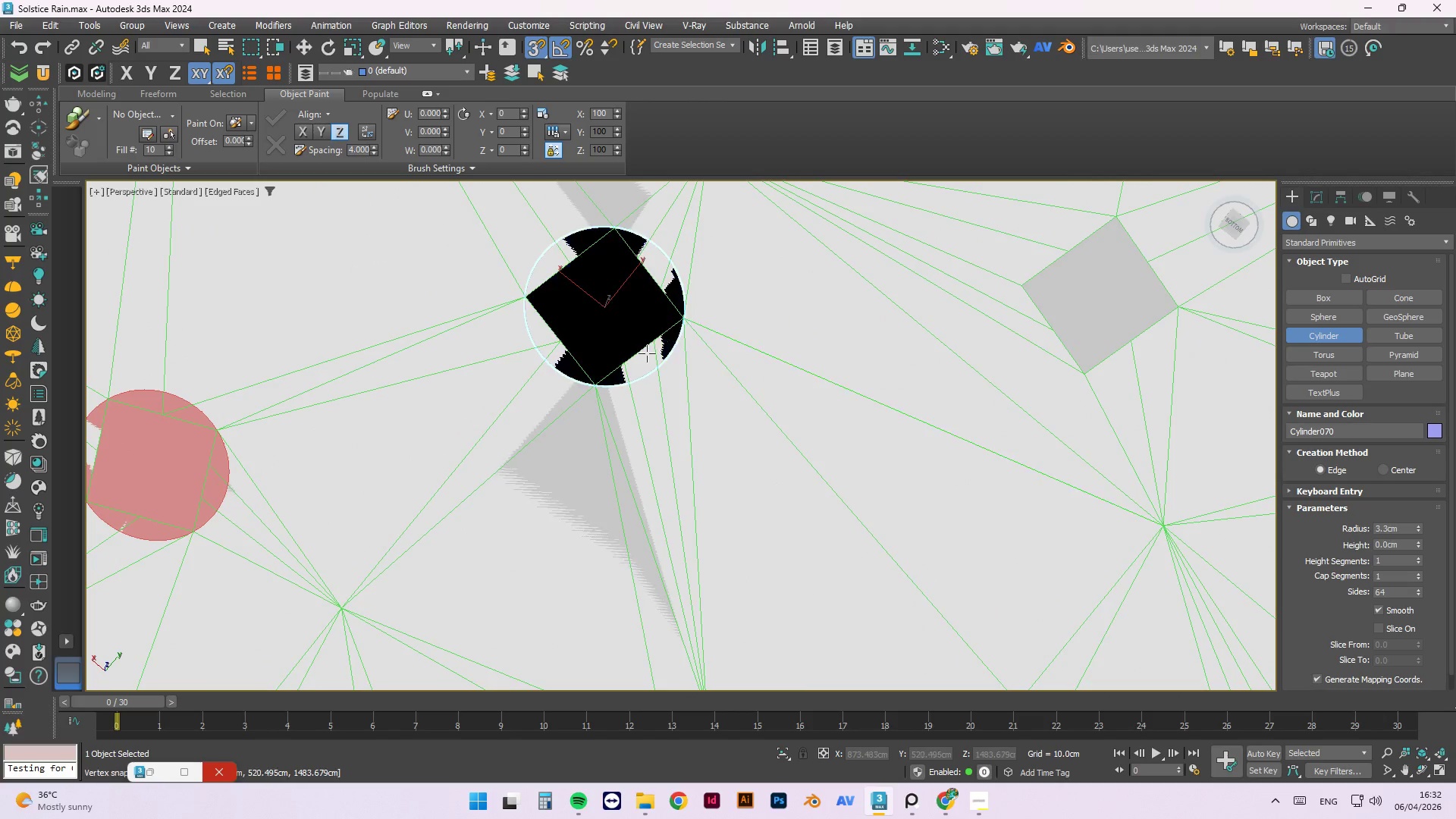 
hold_key(key=AltLeft, duration=0.95)
 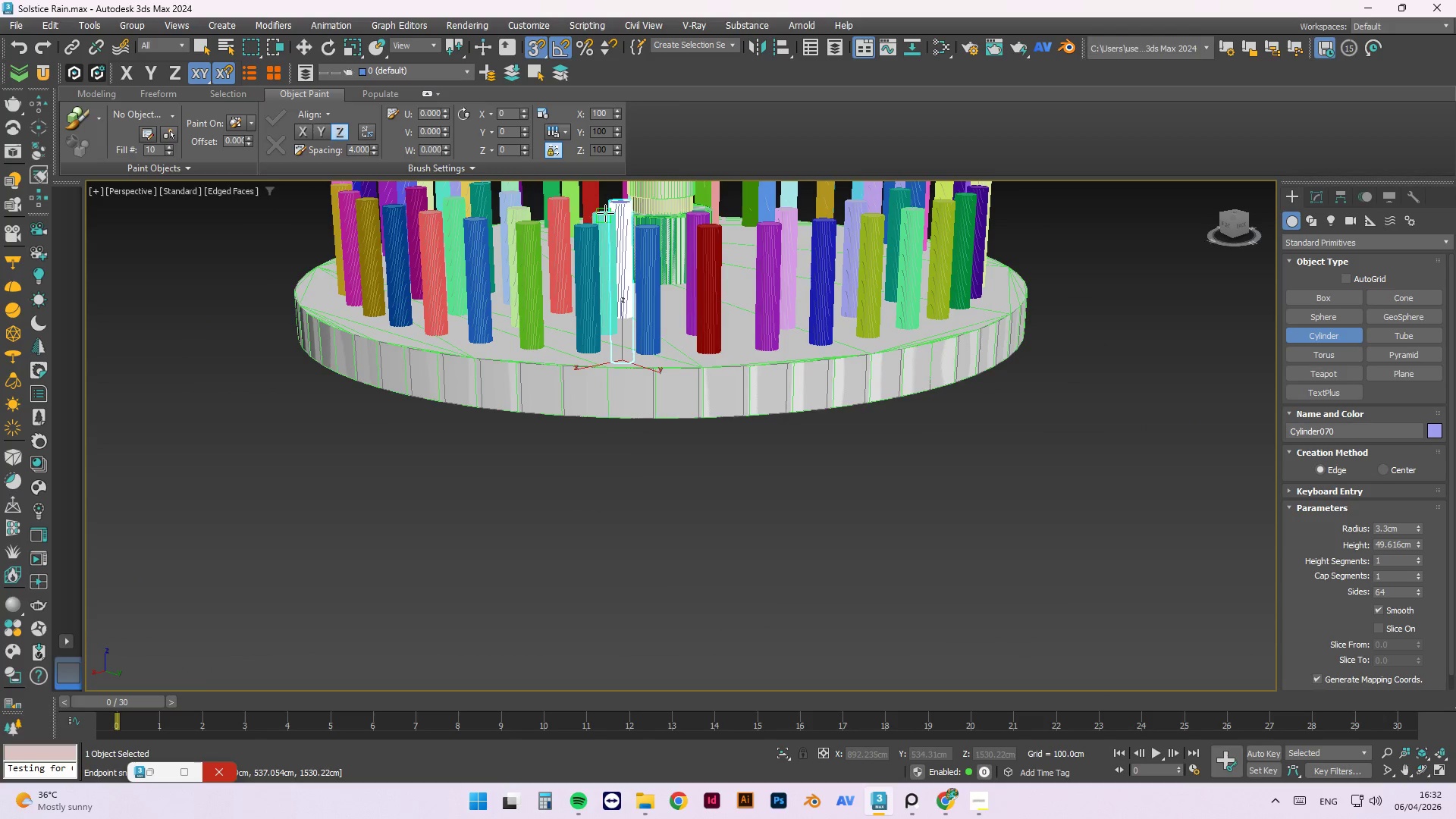 
scroll: coordinate [620, 391], scroll_direction: down, amount: 5.0
 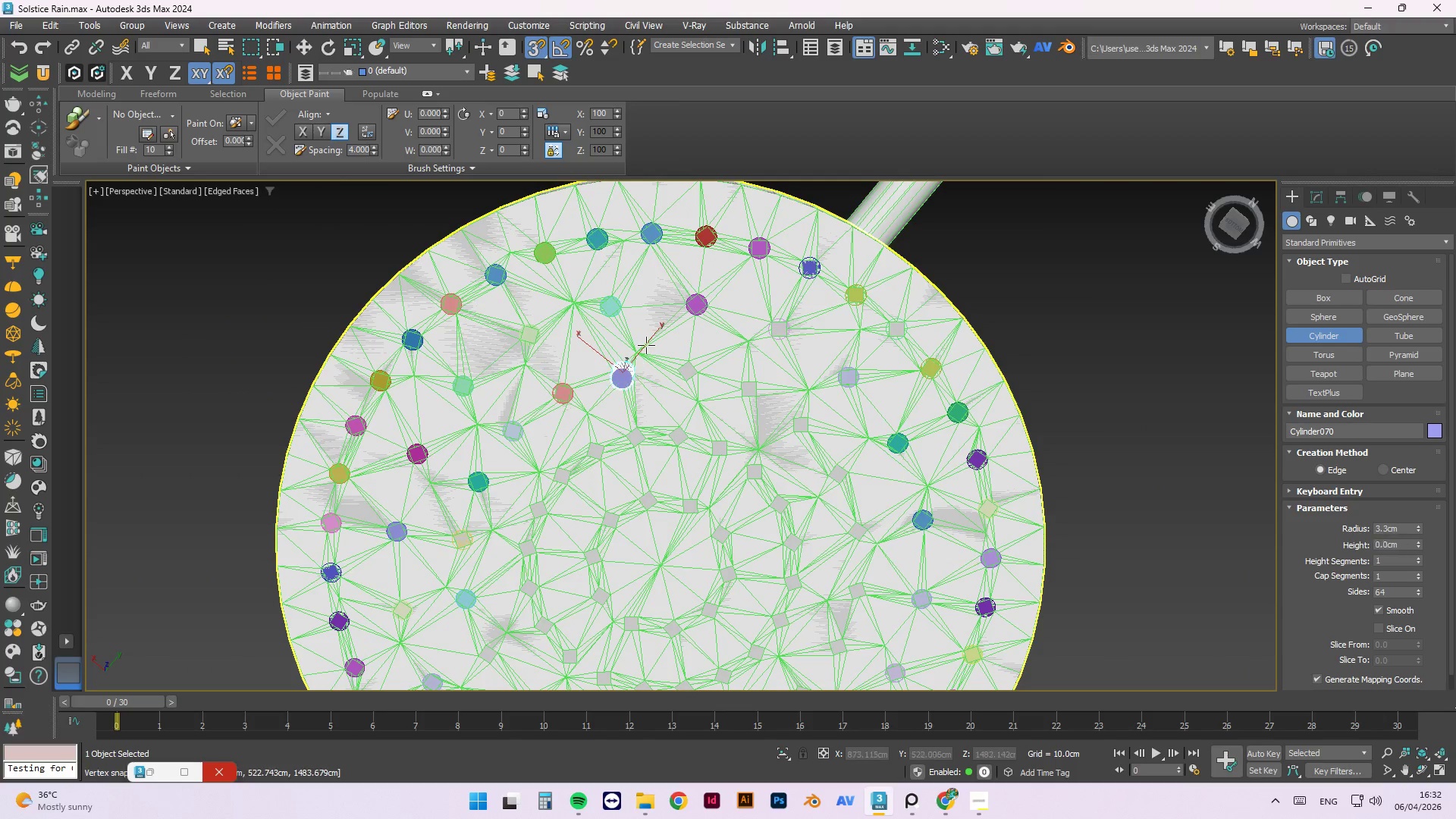 
left_click([605, 213])
 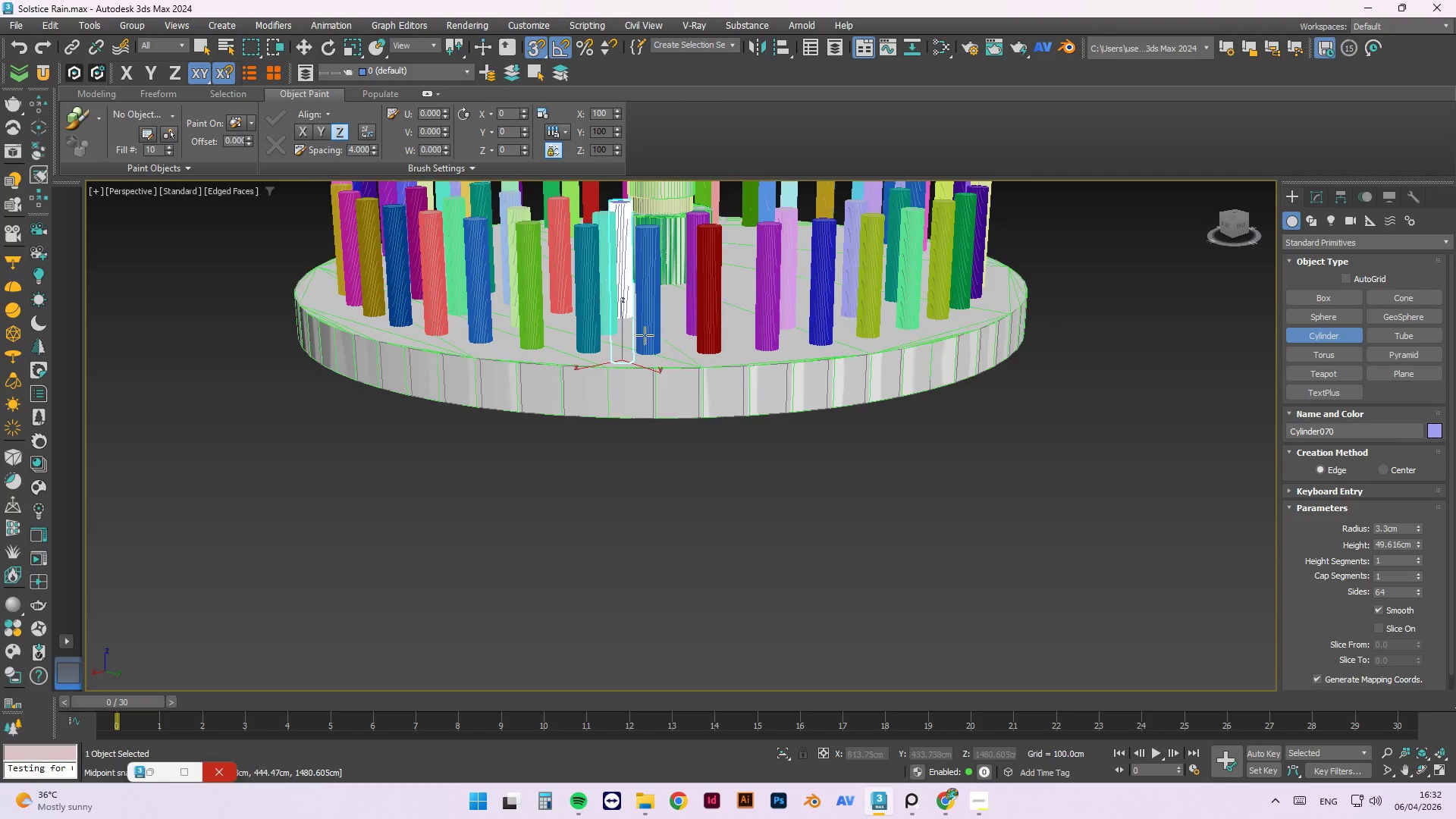 
hold_key(key=AltLeft, duration=0.78)
 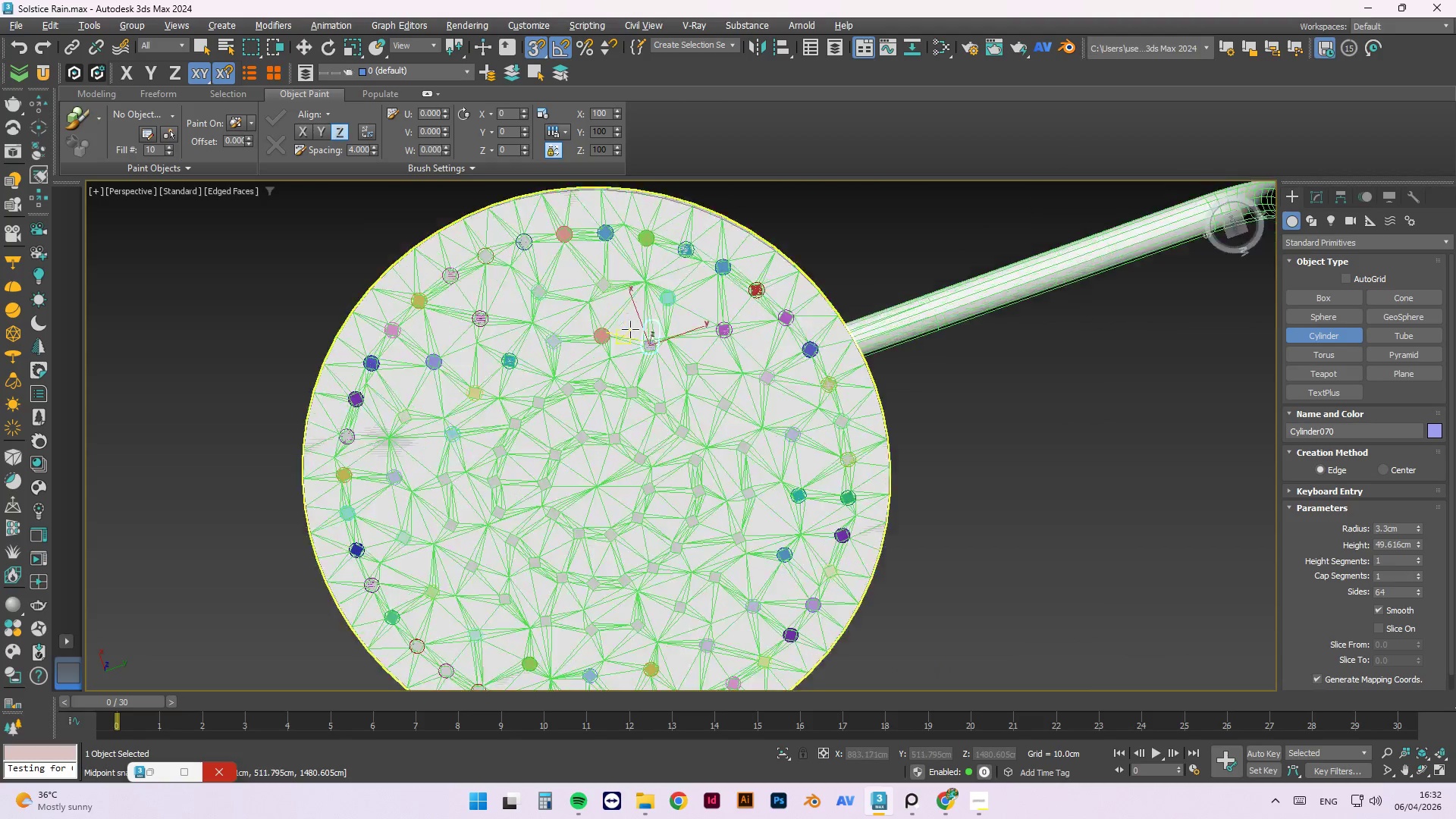 
scroll: coordinate [664, 384], scroll_direction: down, amount: 2.0
 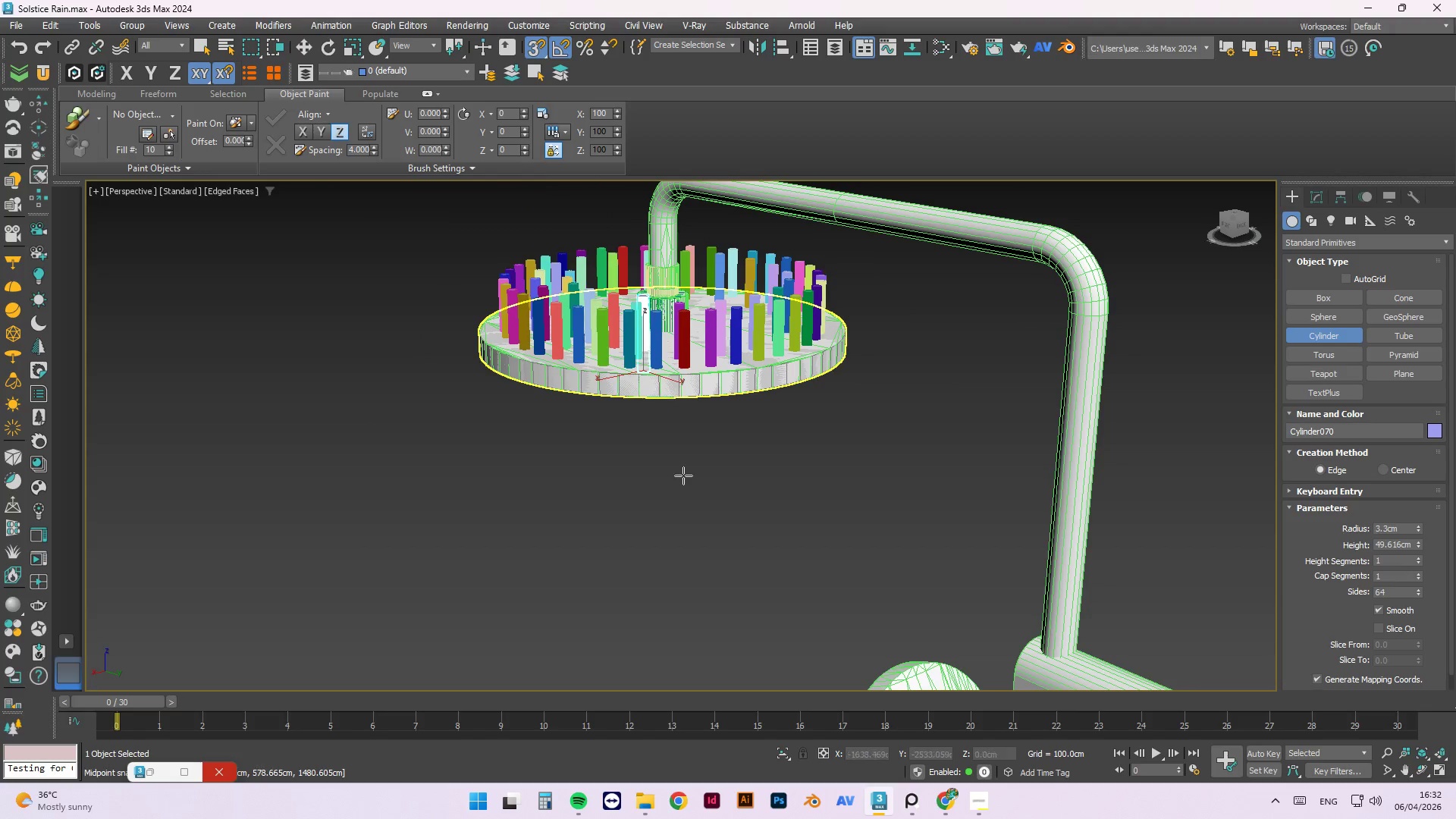 
scroll: coordinate [566, 228], scroll_direction: up, amount: 7.0
 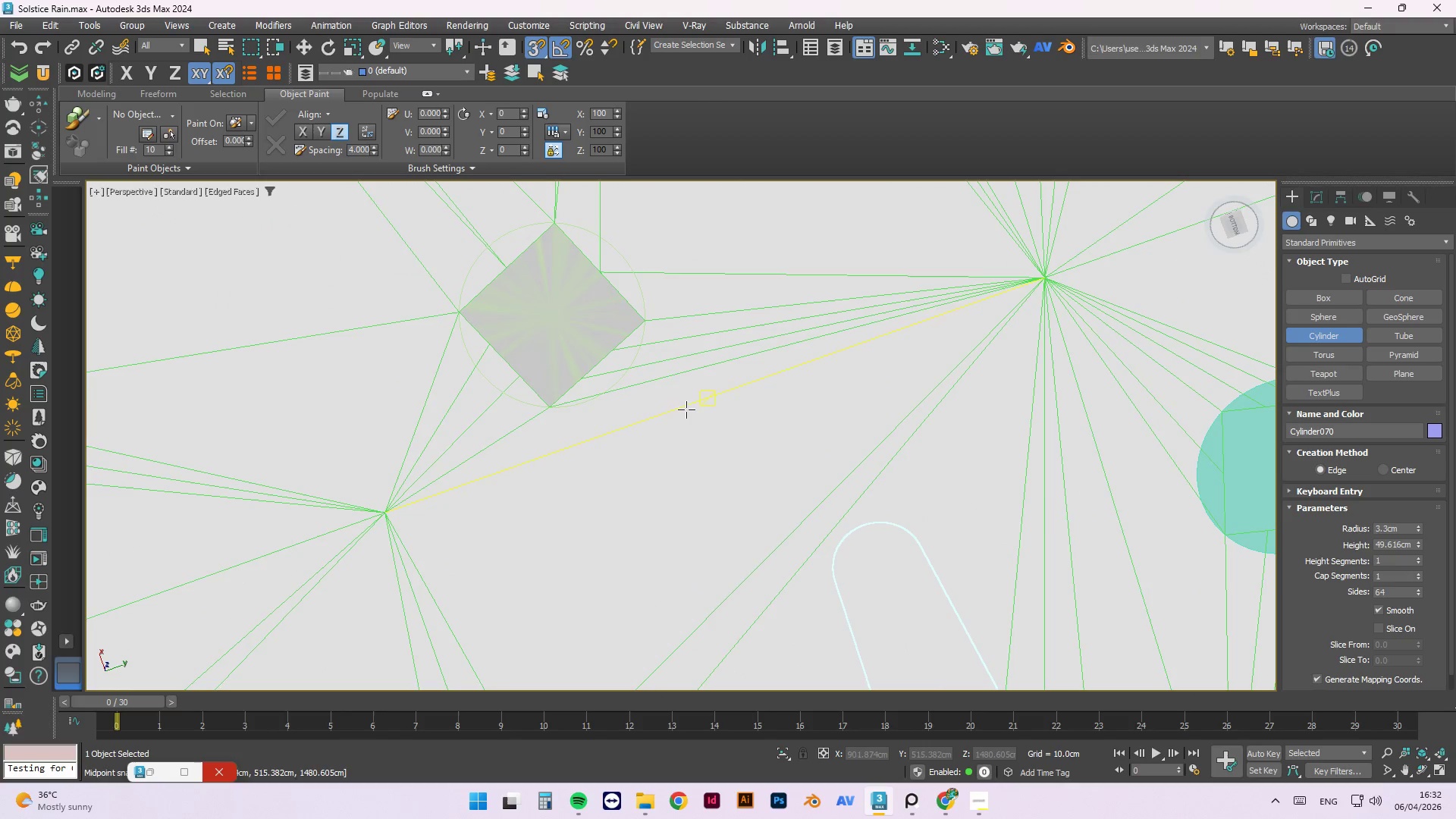 
hold_key(key=AltLeft, duration=1.5)
 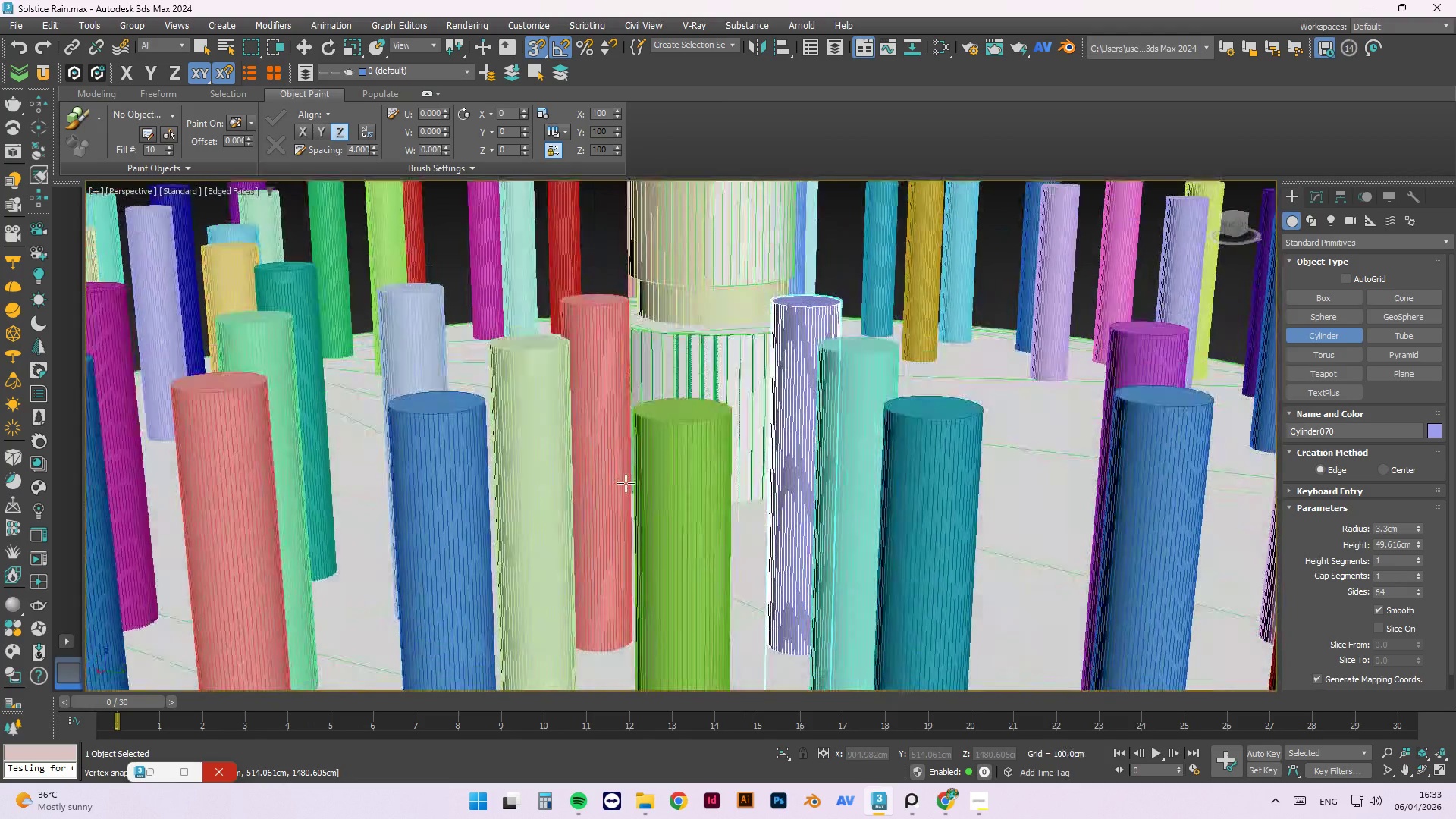 
scroll: coordinate [627, 341], scroll_direction: down, amount: 2.0
 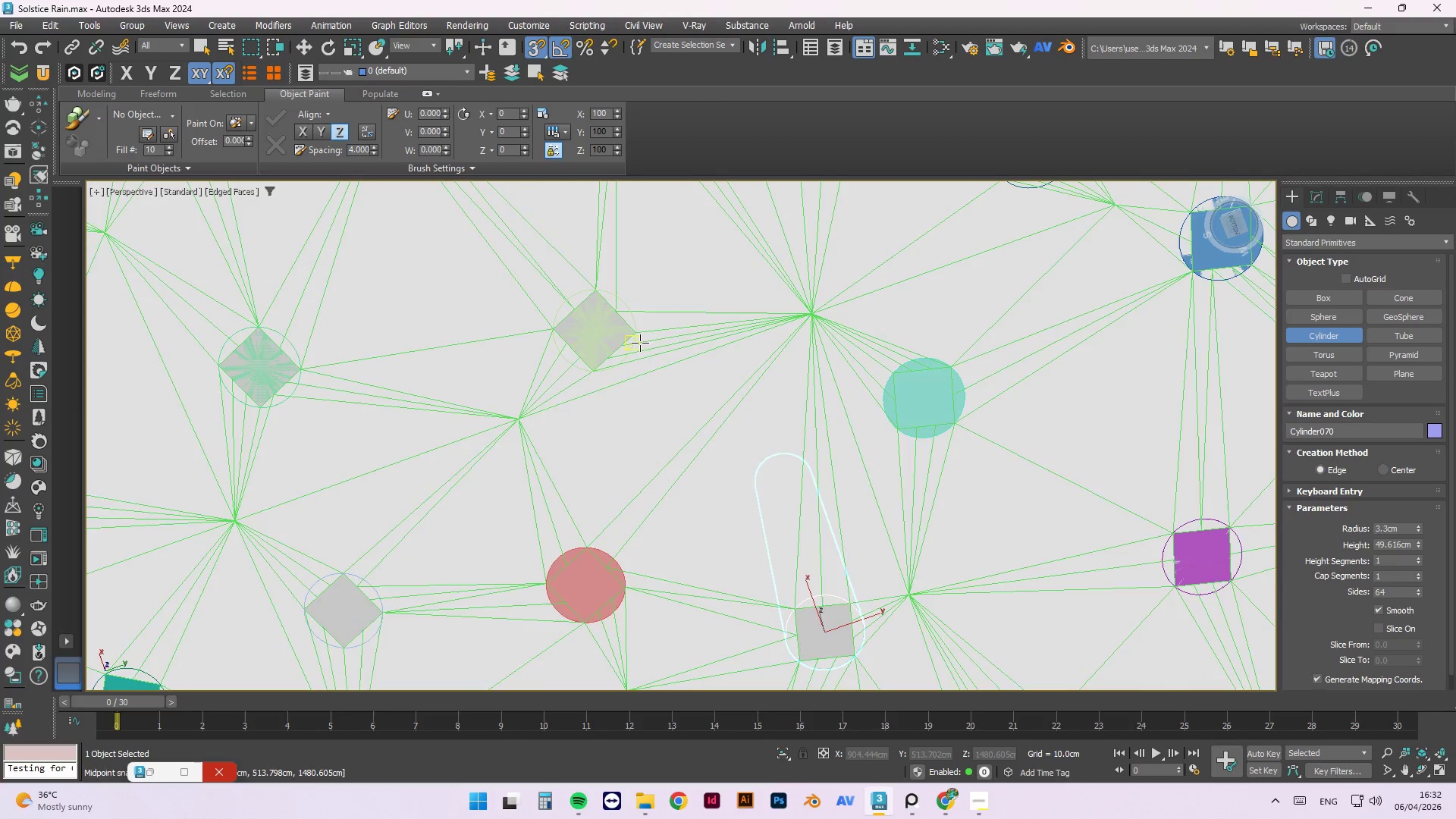 
hold_key(key=AltLeft, duration=1.52)
 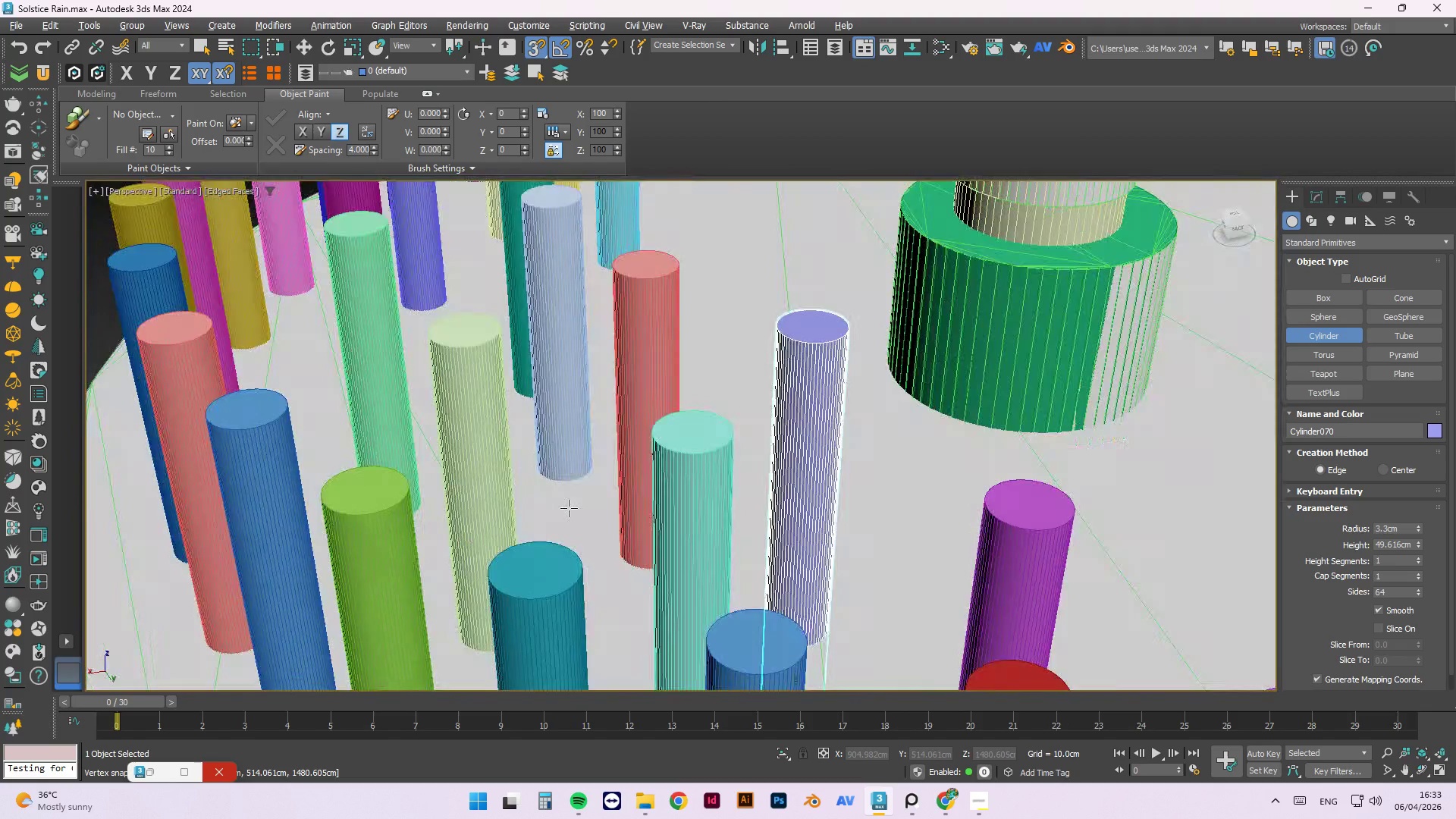 
hold_key(key=AltLeft, duration=0.78)
 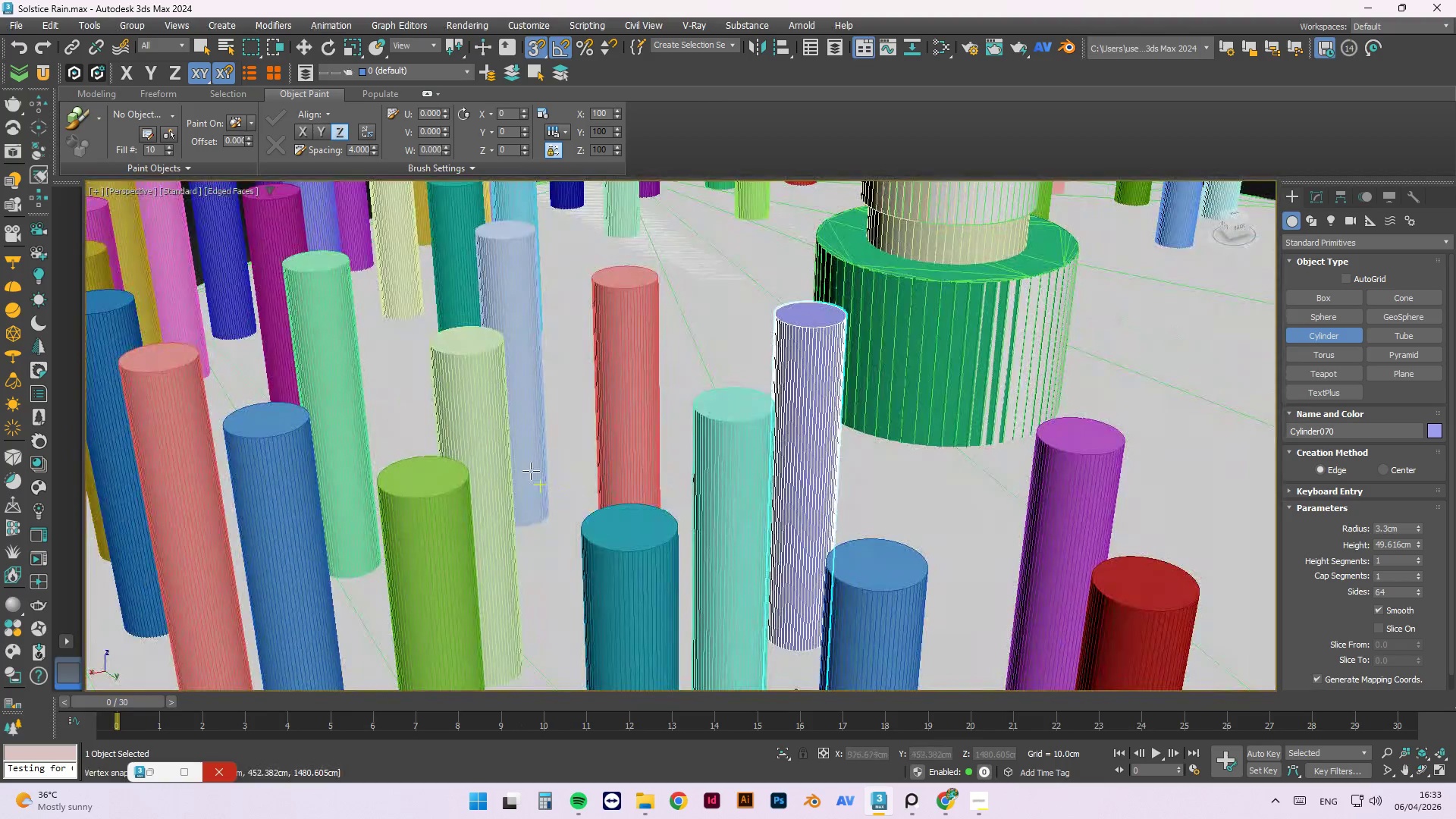 
scroll: coordinate [502, 429], scroll_direction: down, amount: 5.0
 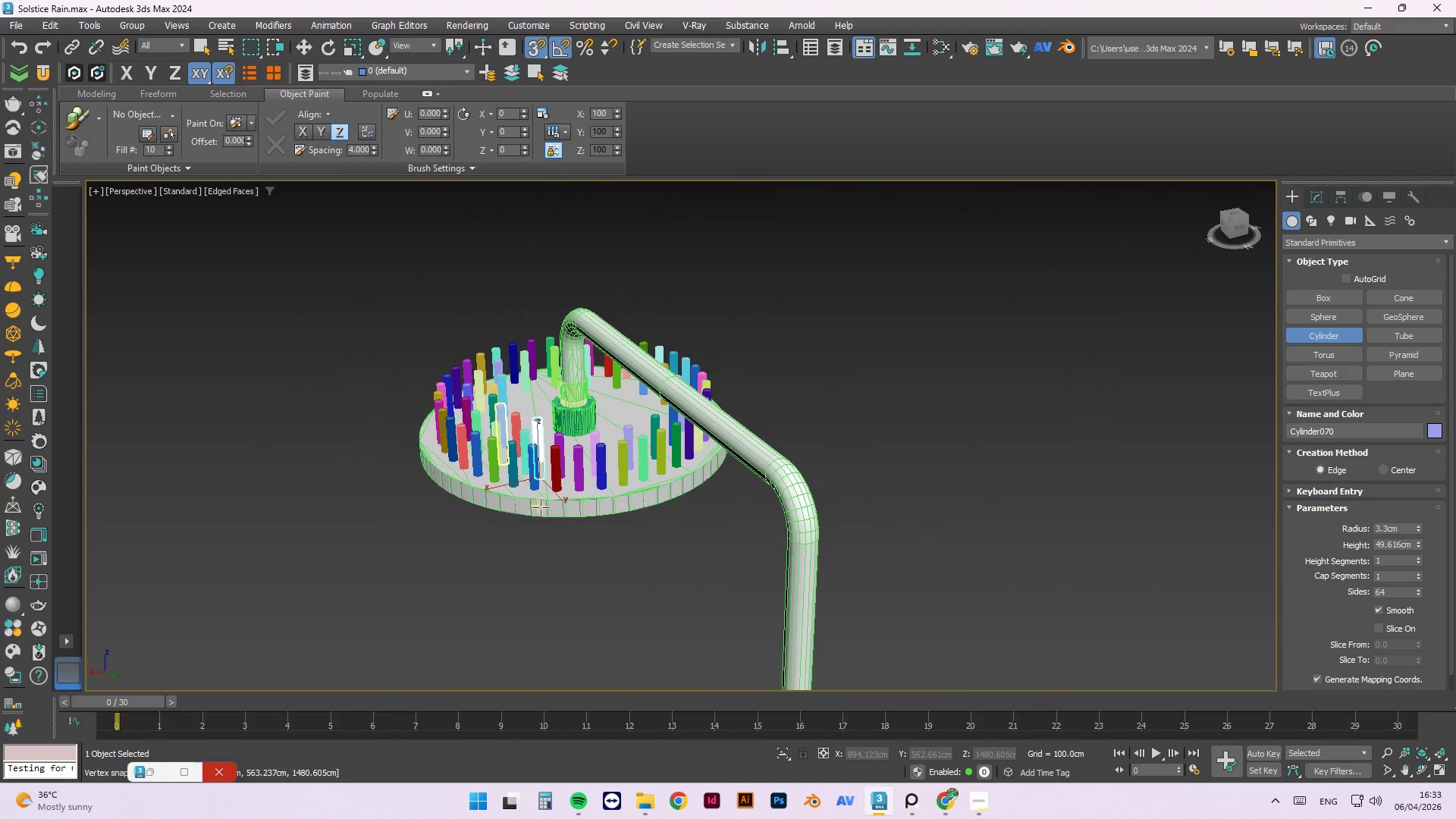 
hold_key(key=AltLeft, duration=1.12)
 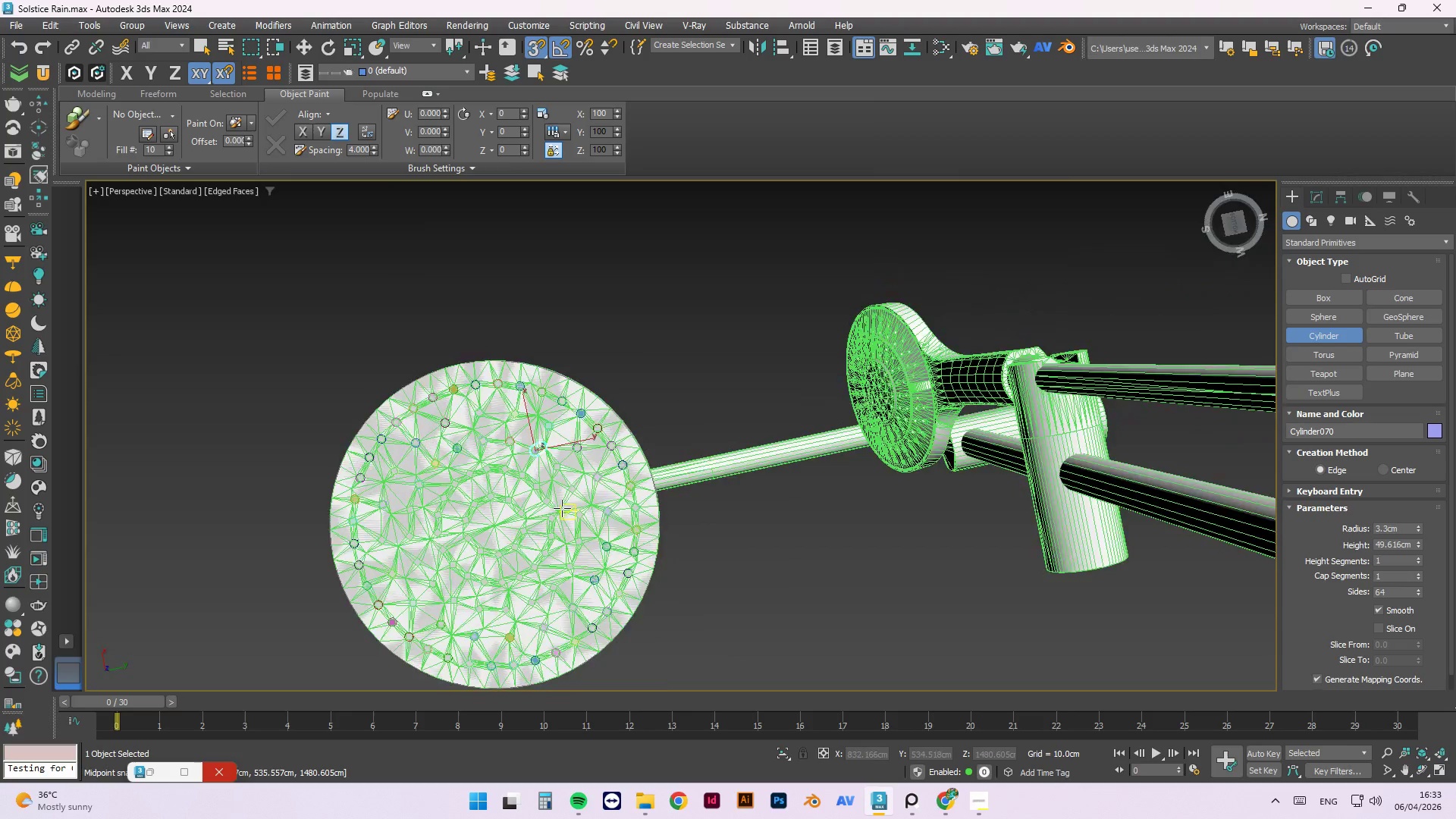 
scroll: coordinate [551, 462], scroll_direction: up, amount: 4.0
 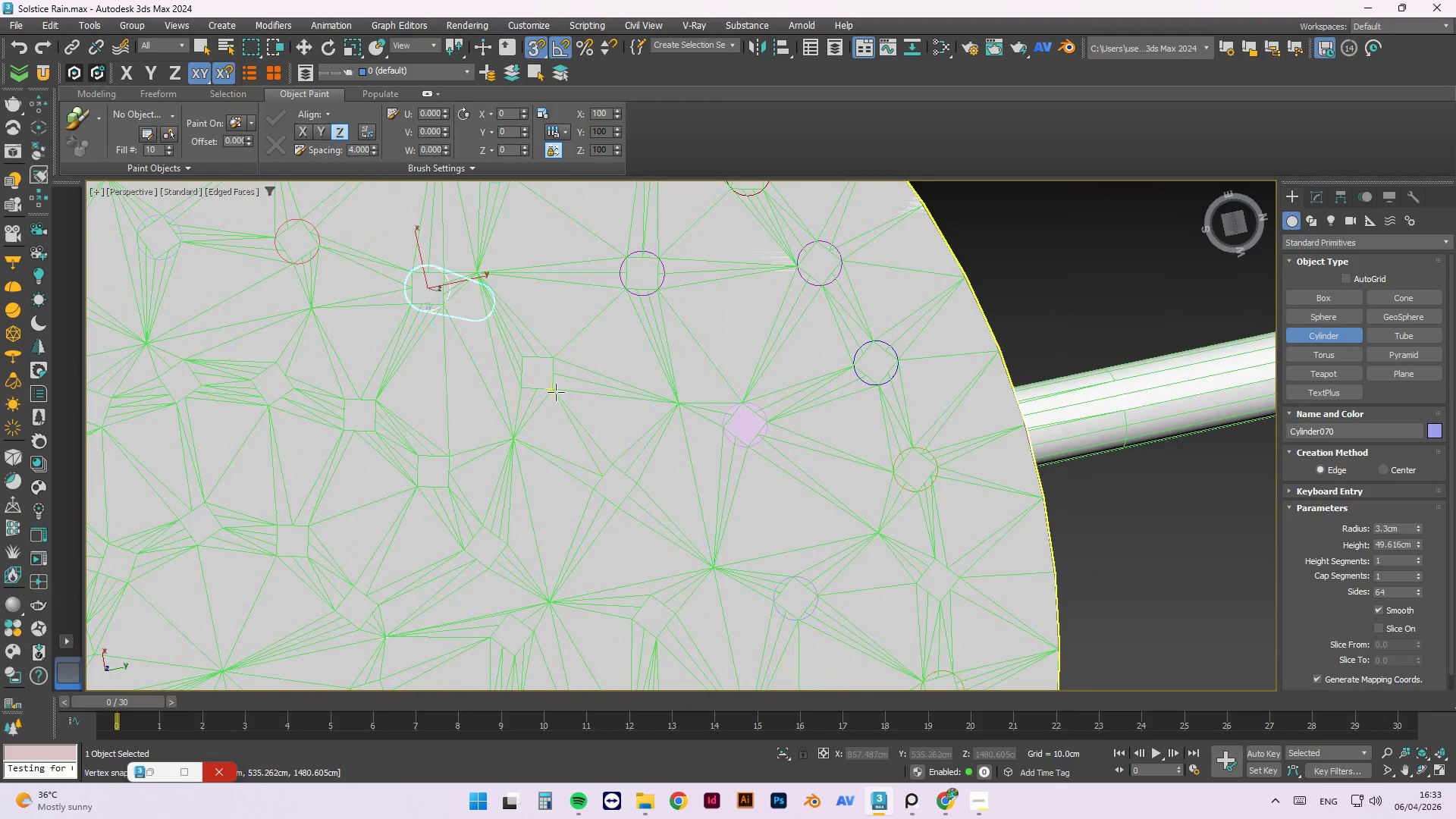 
mouse_move([560, 372])
 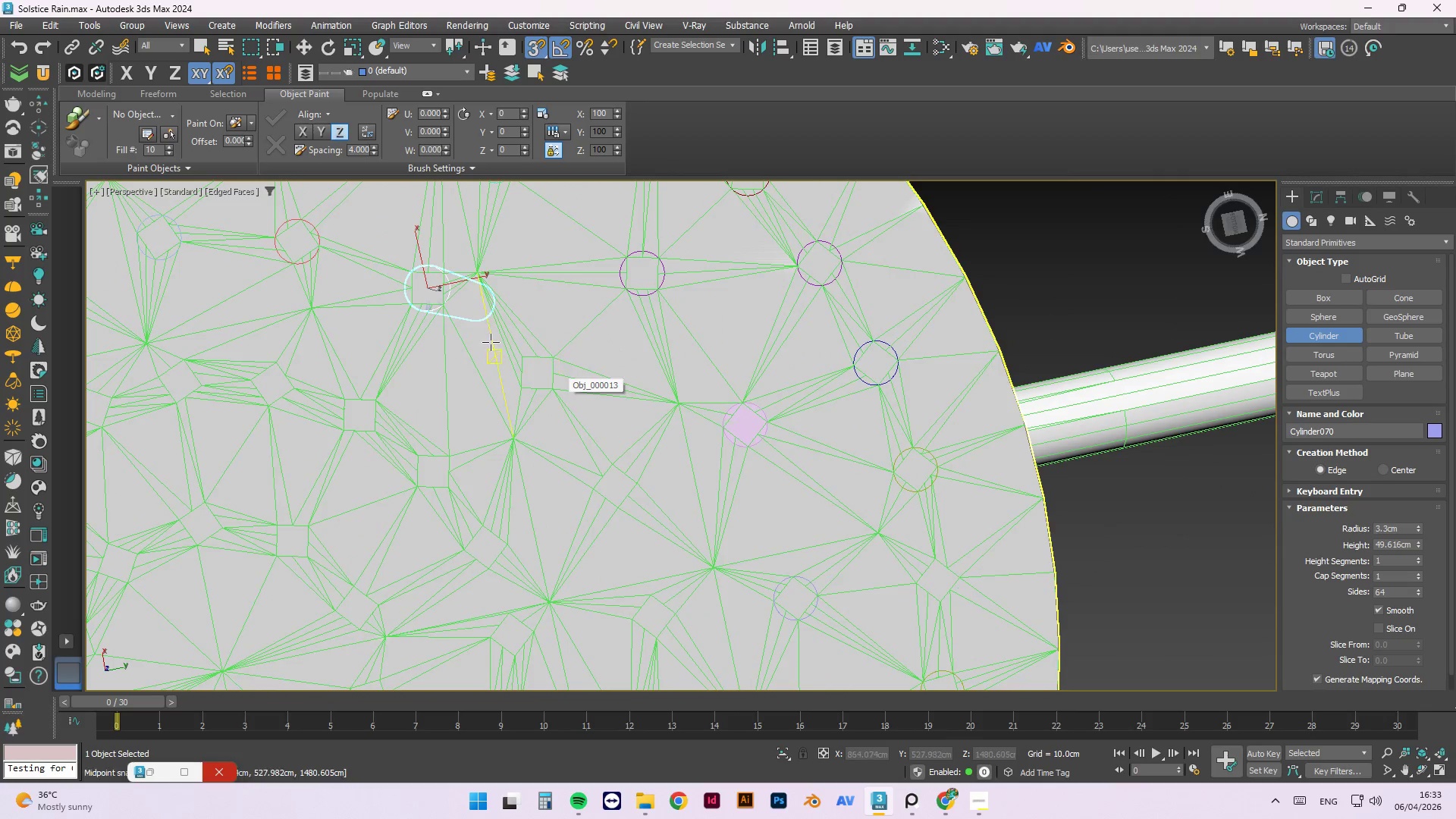 
scroll: coordinate [491, 339], scroll_direction: up, amount: 2.0
 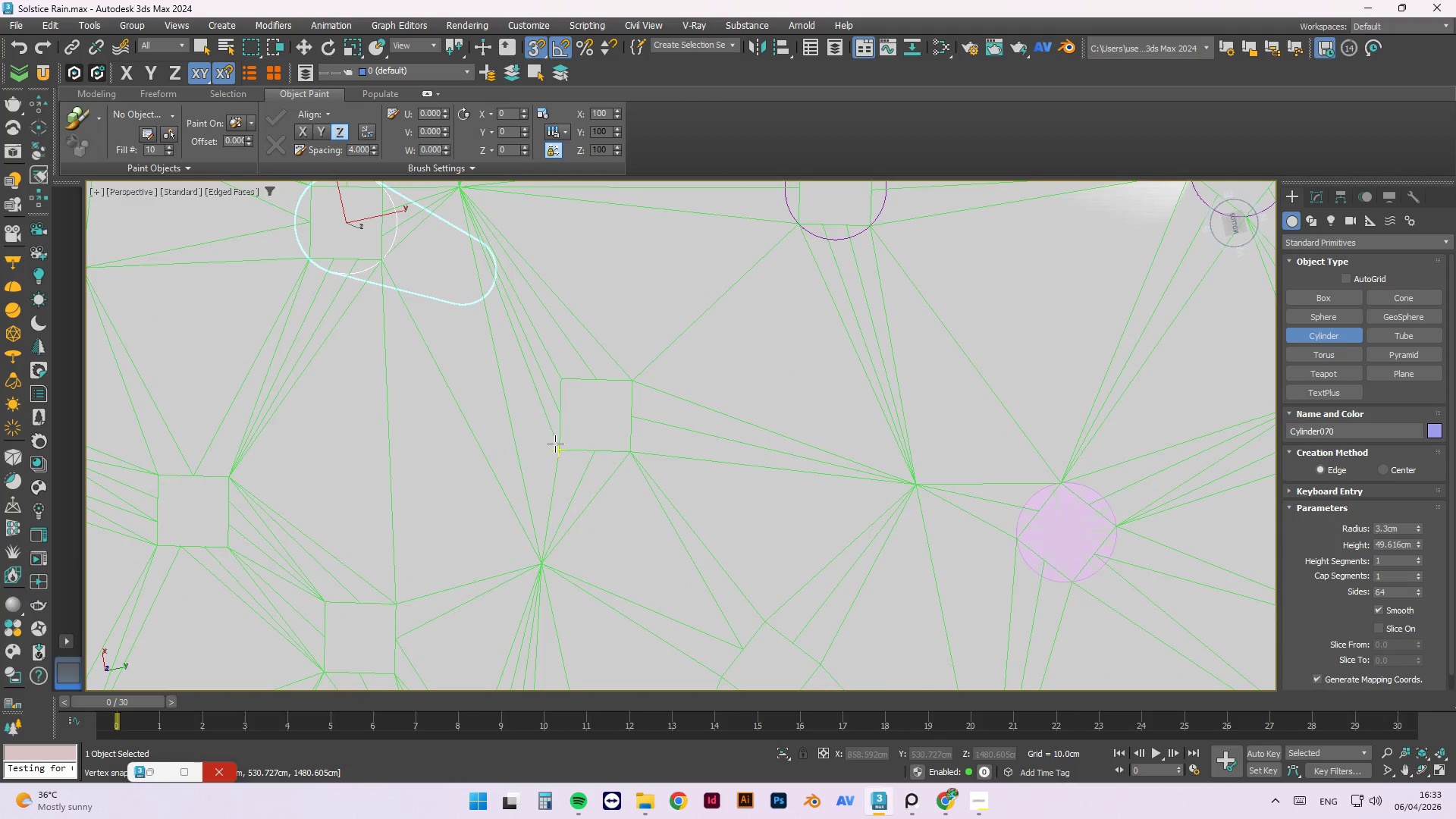 
left_click_drag(start_coordinate=[560, 448], to_coordinate=[630, 375])
 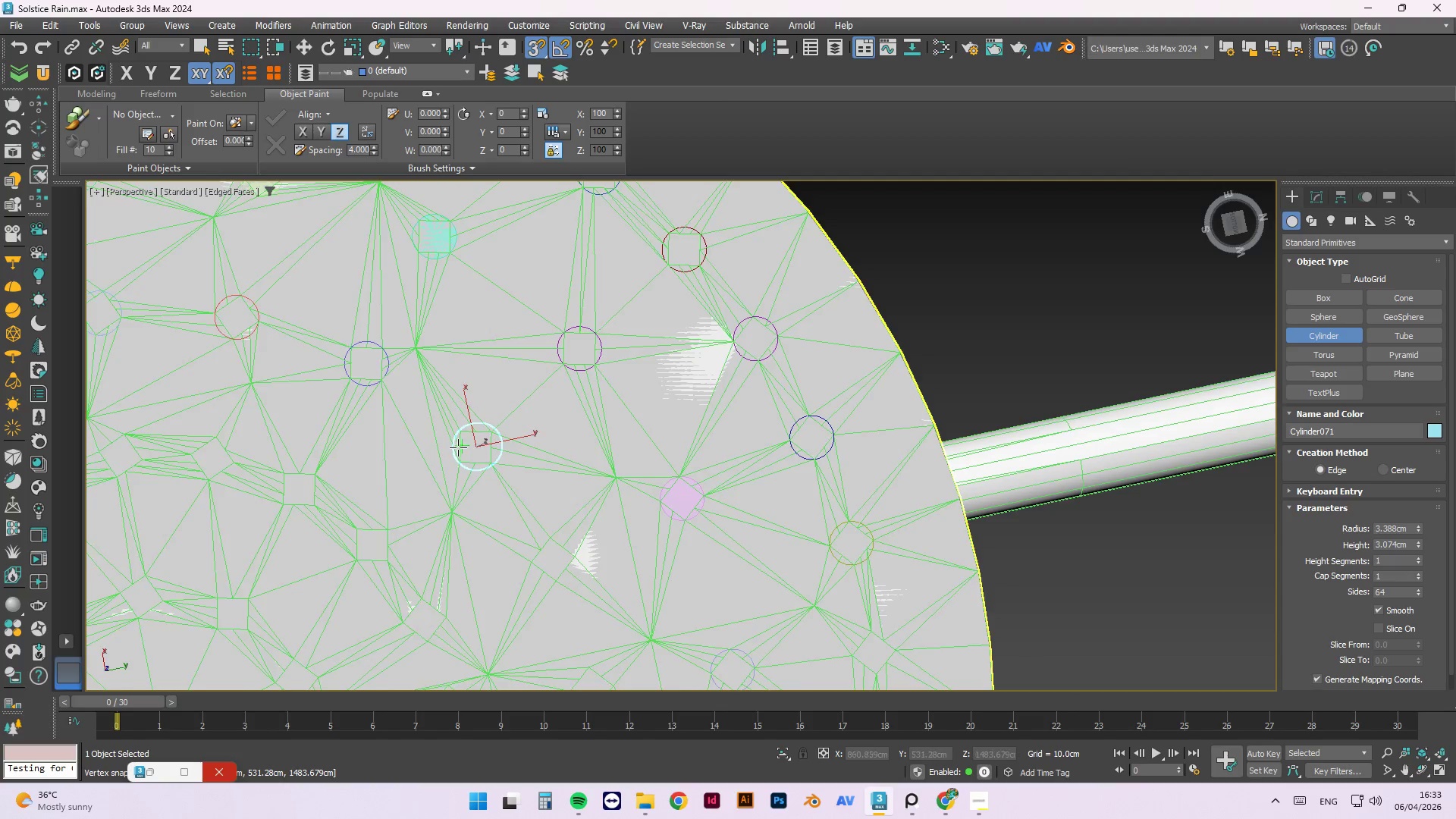 
scroll: coordinate [634, 383], scroll_direction: up, amount: 2.0
 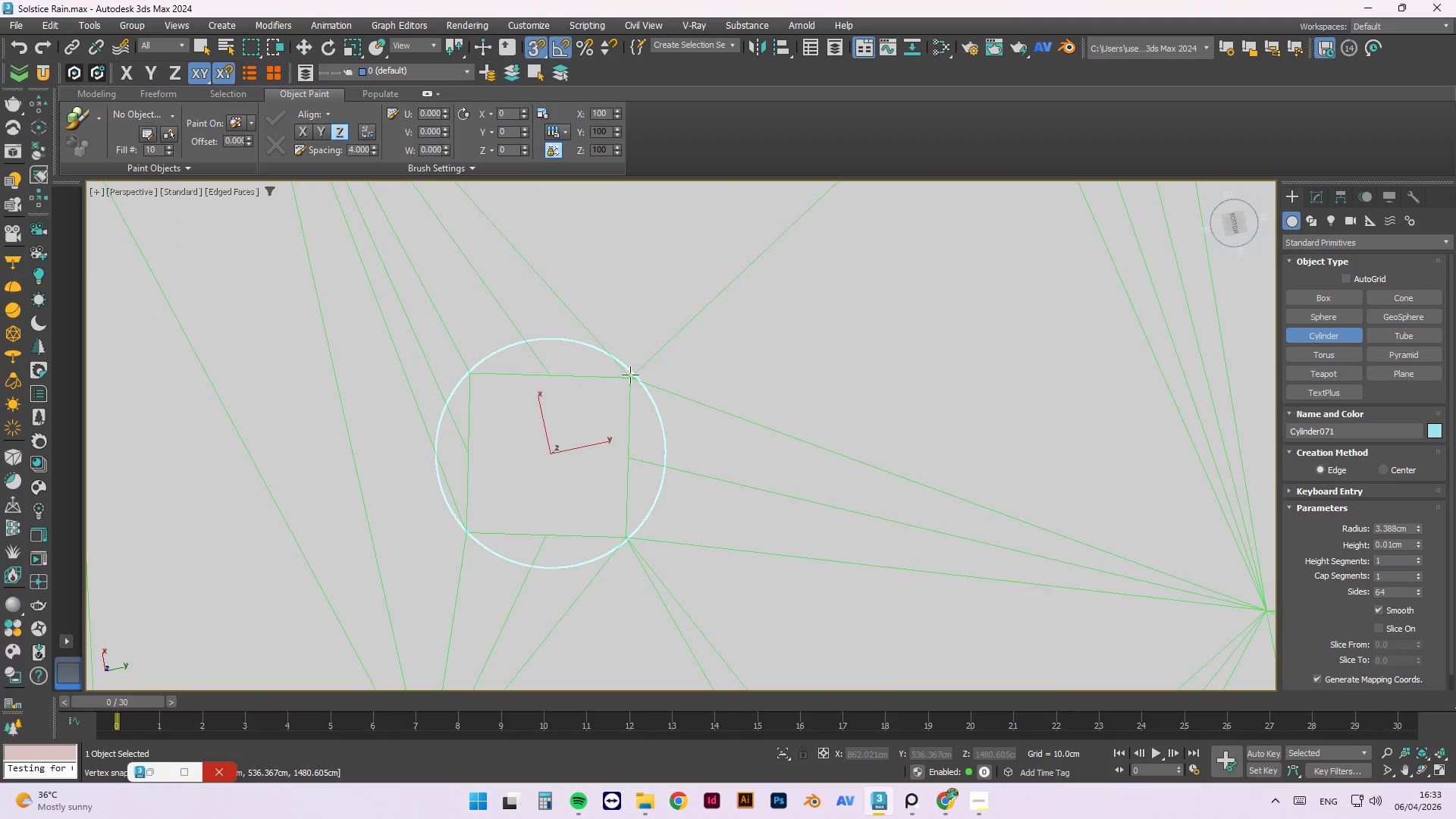 
hold_key(key=AltLeft, duration=1.24)
 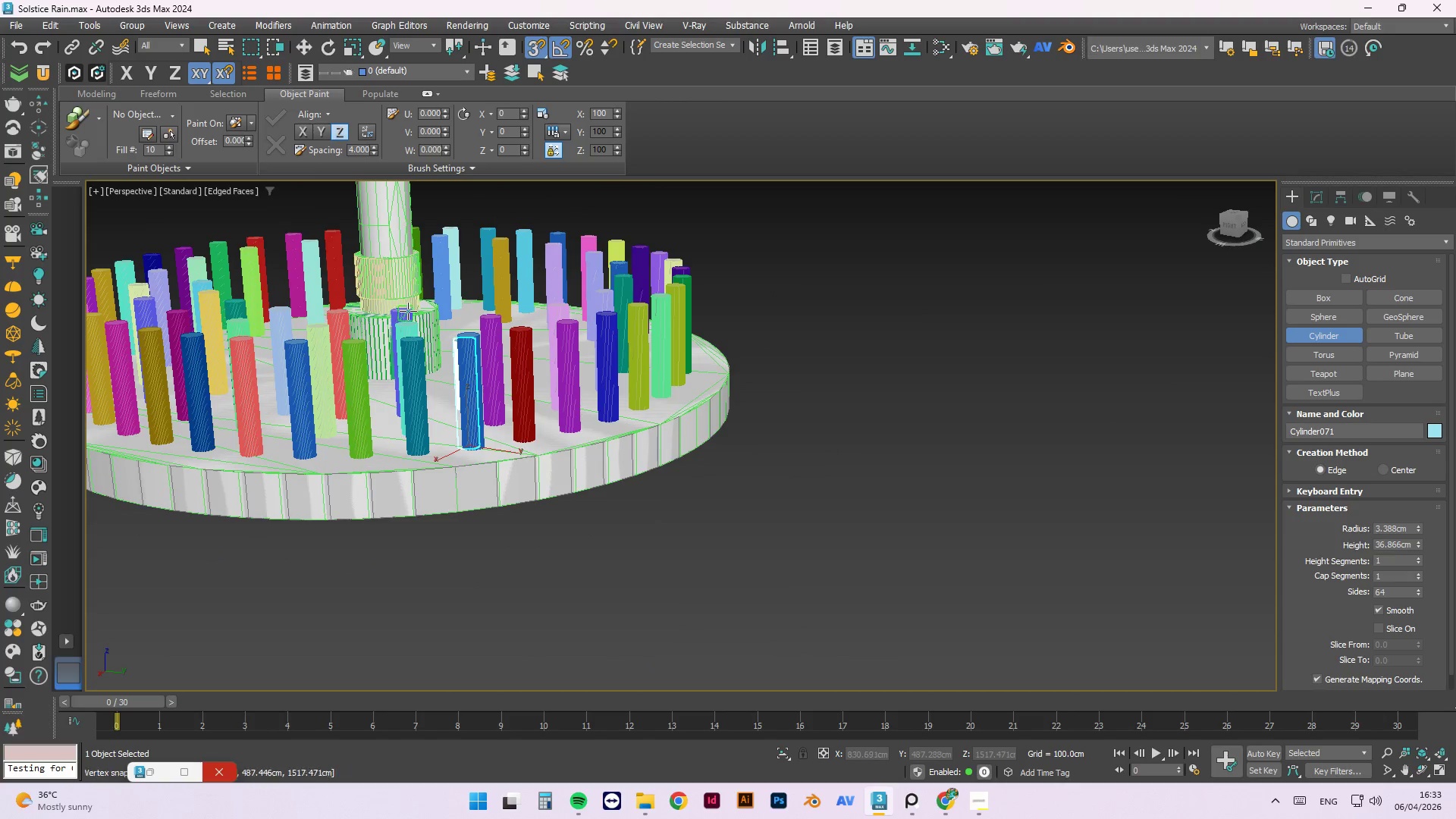 
scroll: coordinate [463, 441], scroll_direction: down, amount: 6.0
 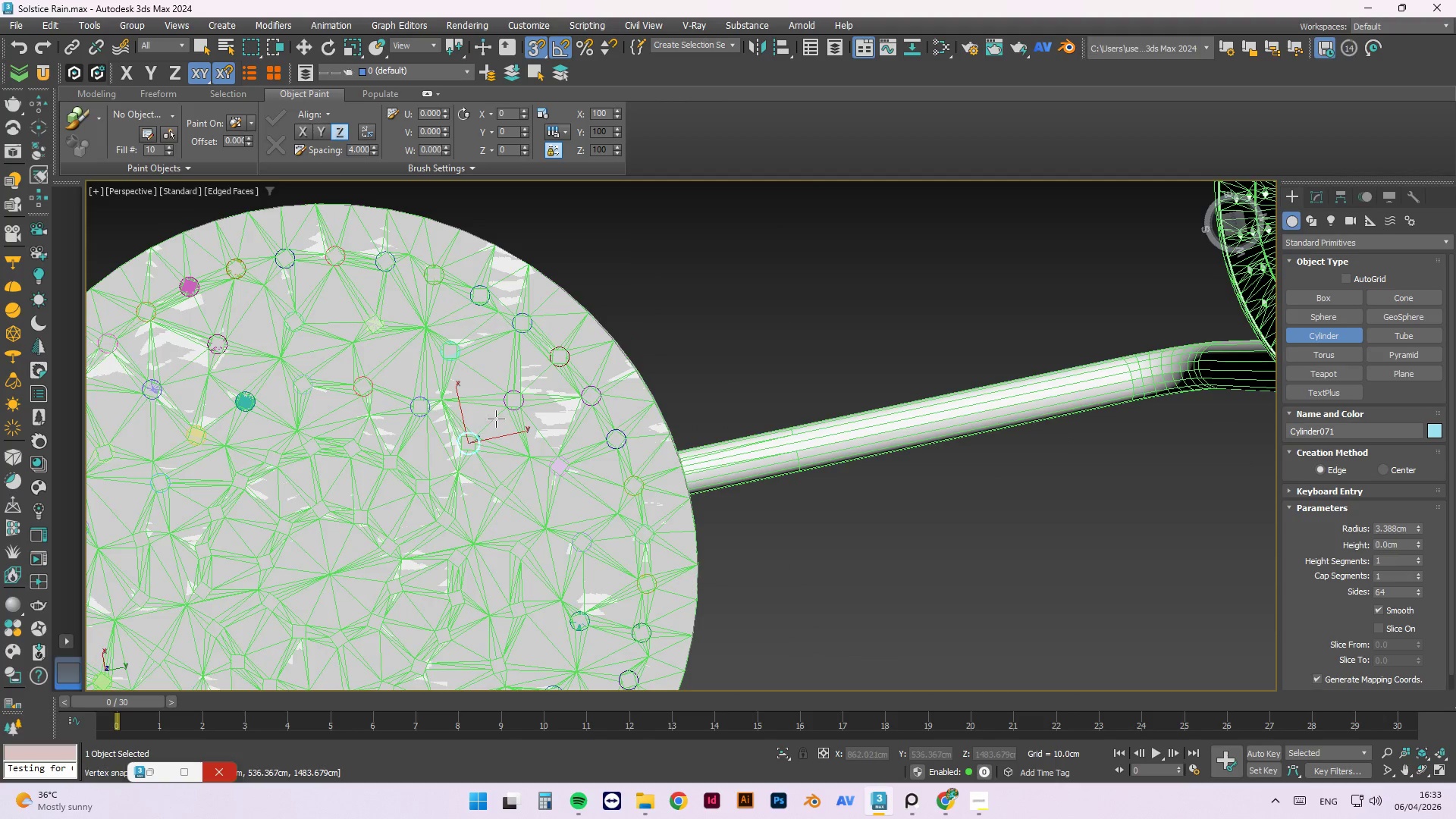 
scroll: coordinate [426, 301], scroll_direction: up, amount: 1.0
 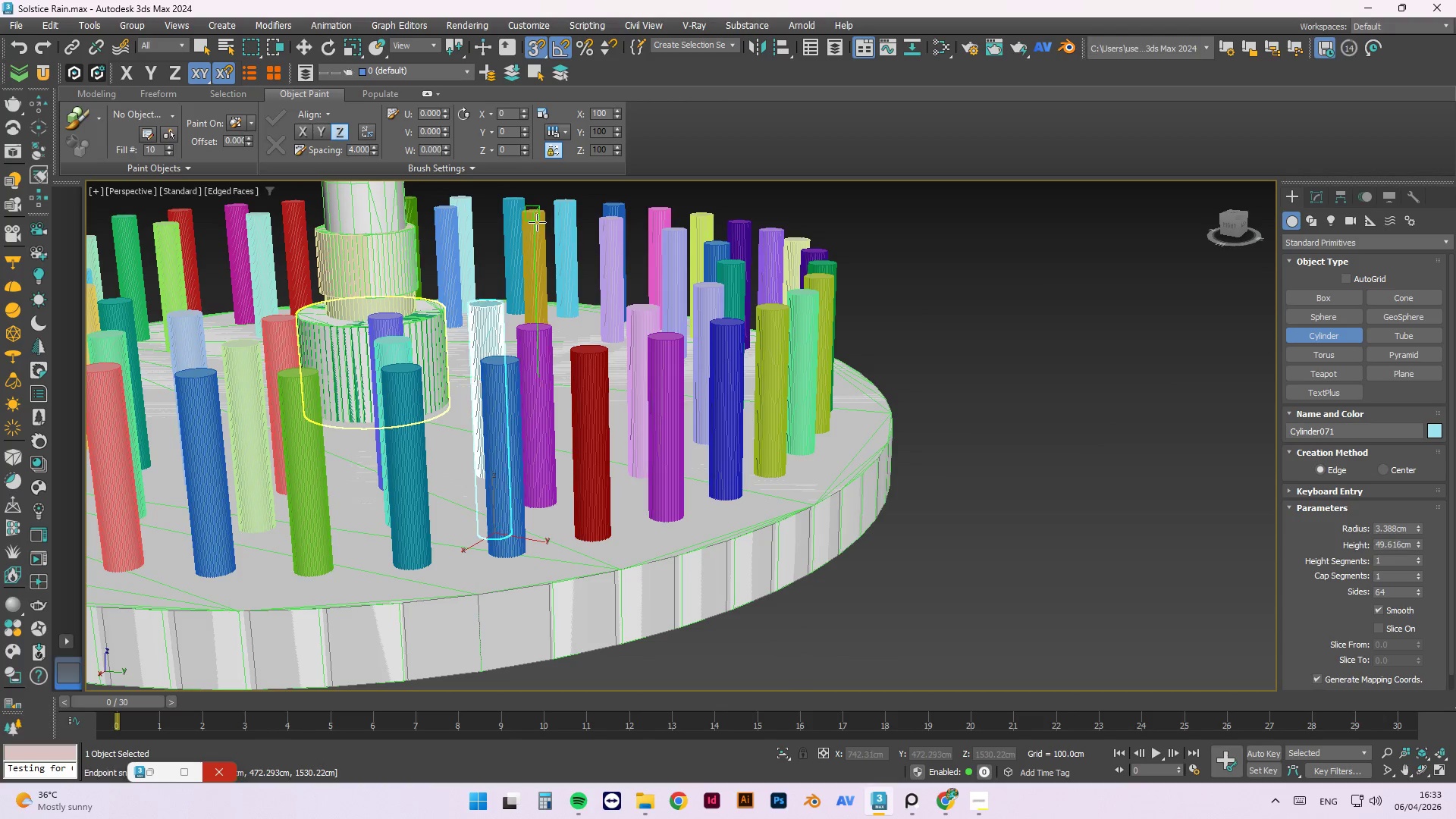 
left_click([537, 218])
 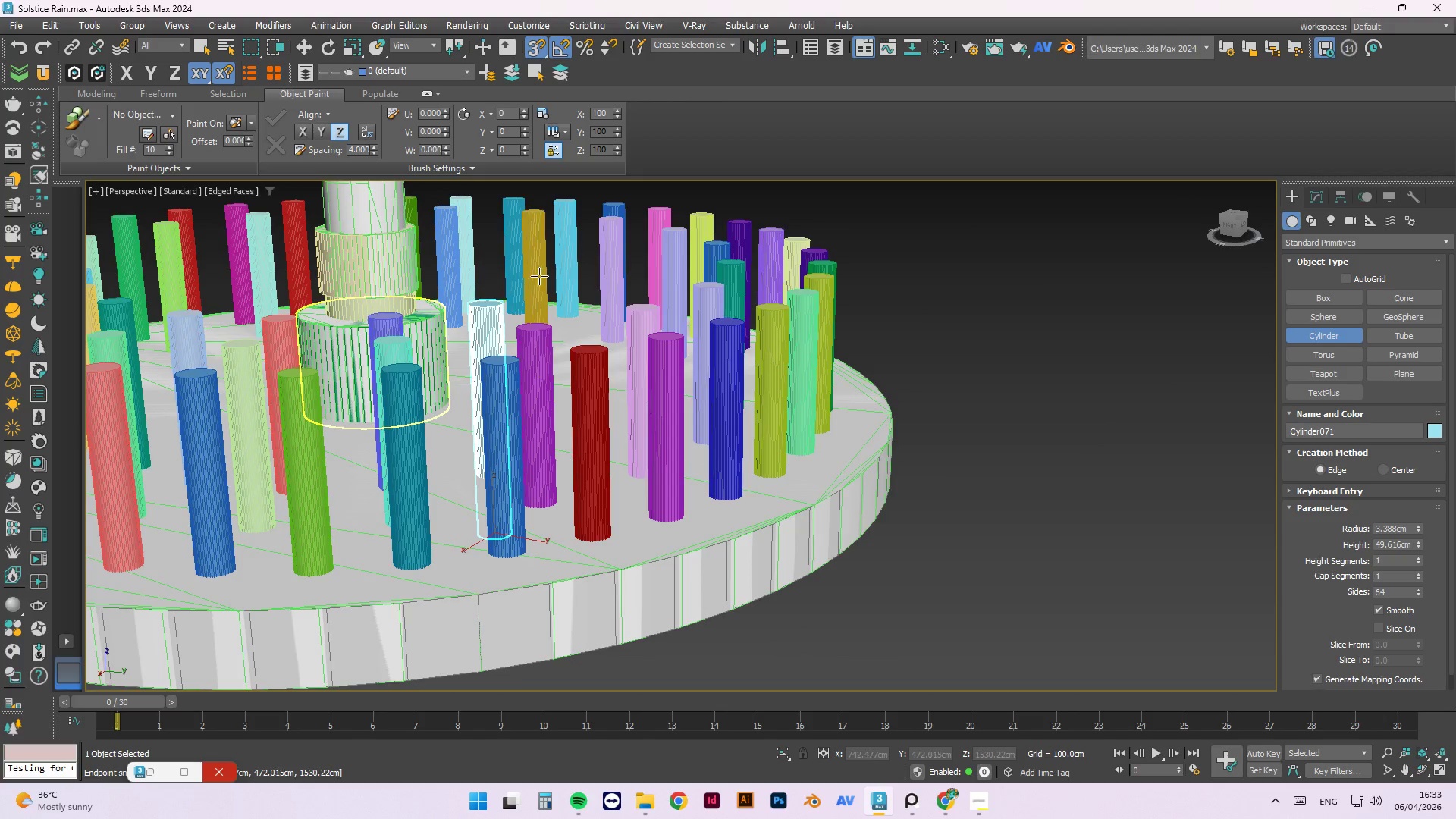 
hold_key(key=AltLeft, duration=0.81)
 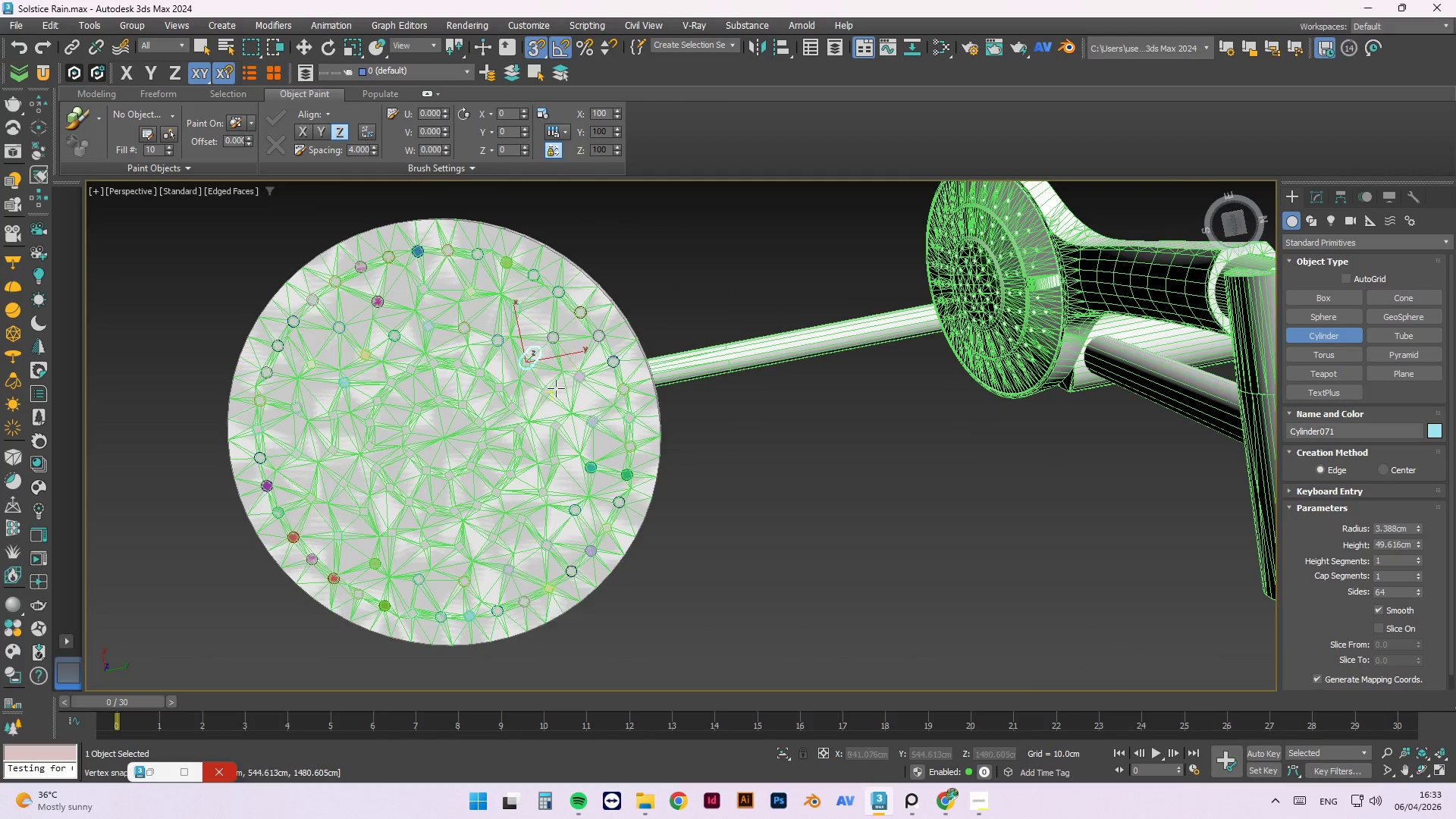 
scroll: coordinate [553, 325], scroll_direction: down, amount: 2.0
 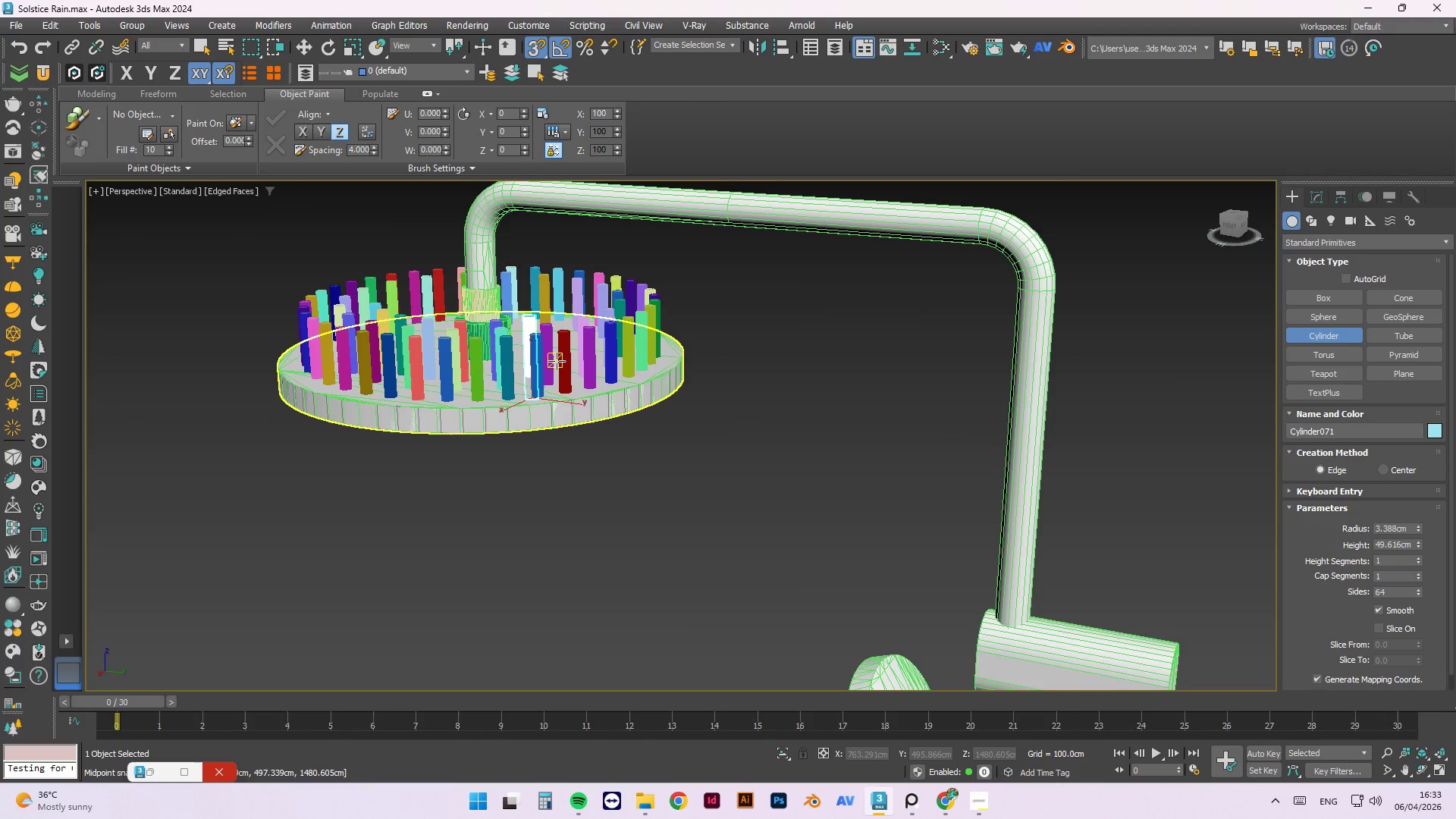 
scroll: coordinate [509, 390], scroll_direction: up, amount: 5.0
 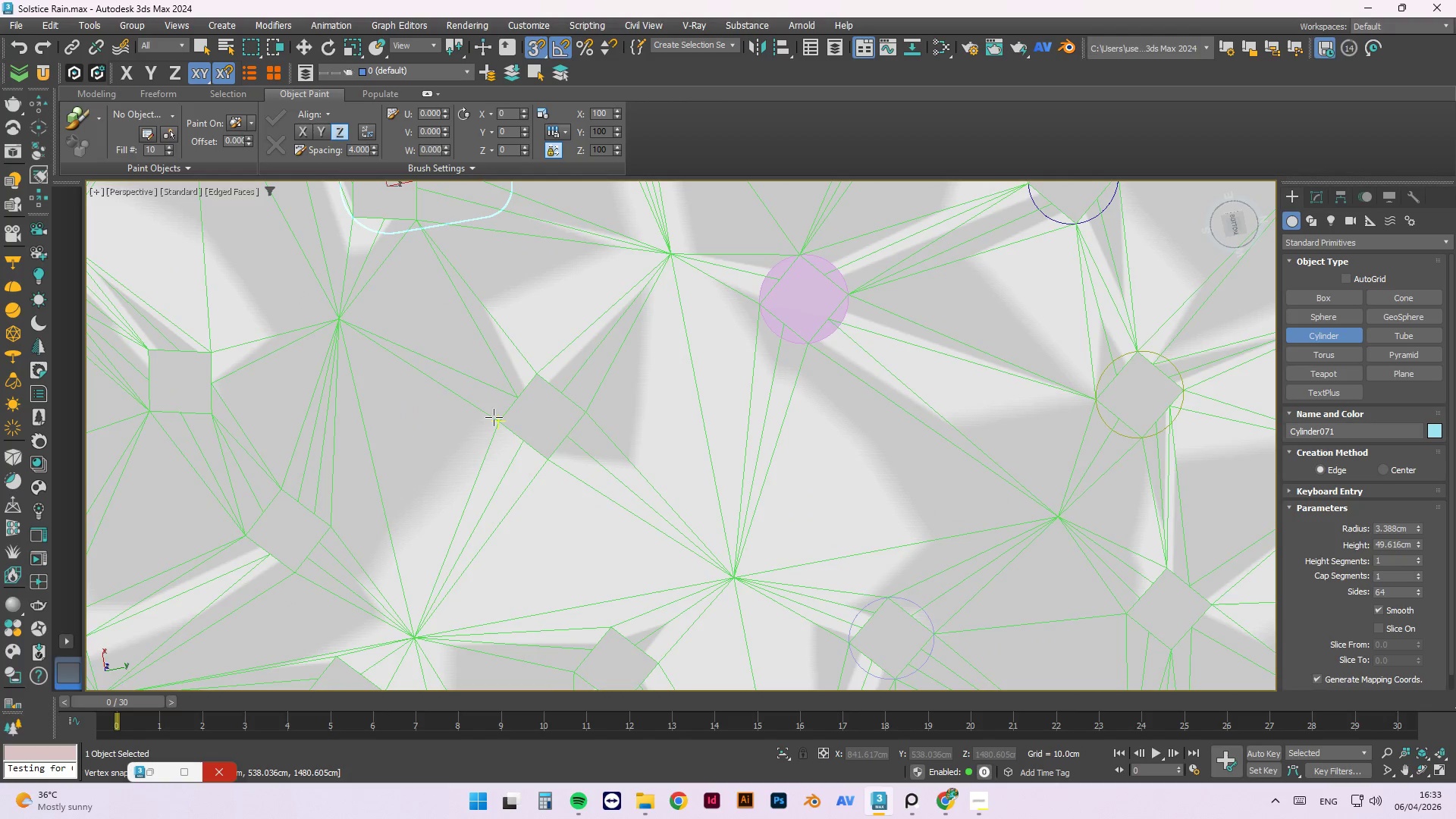 
left_click_drag(start_coordinate=[498, 420], to_coordinate=[588, 416])
 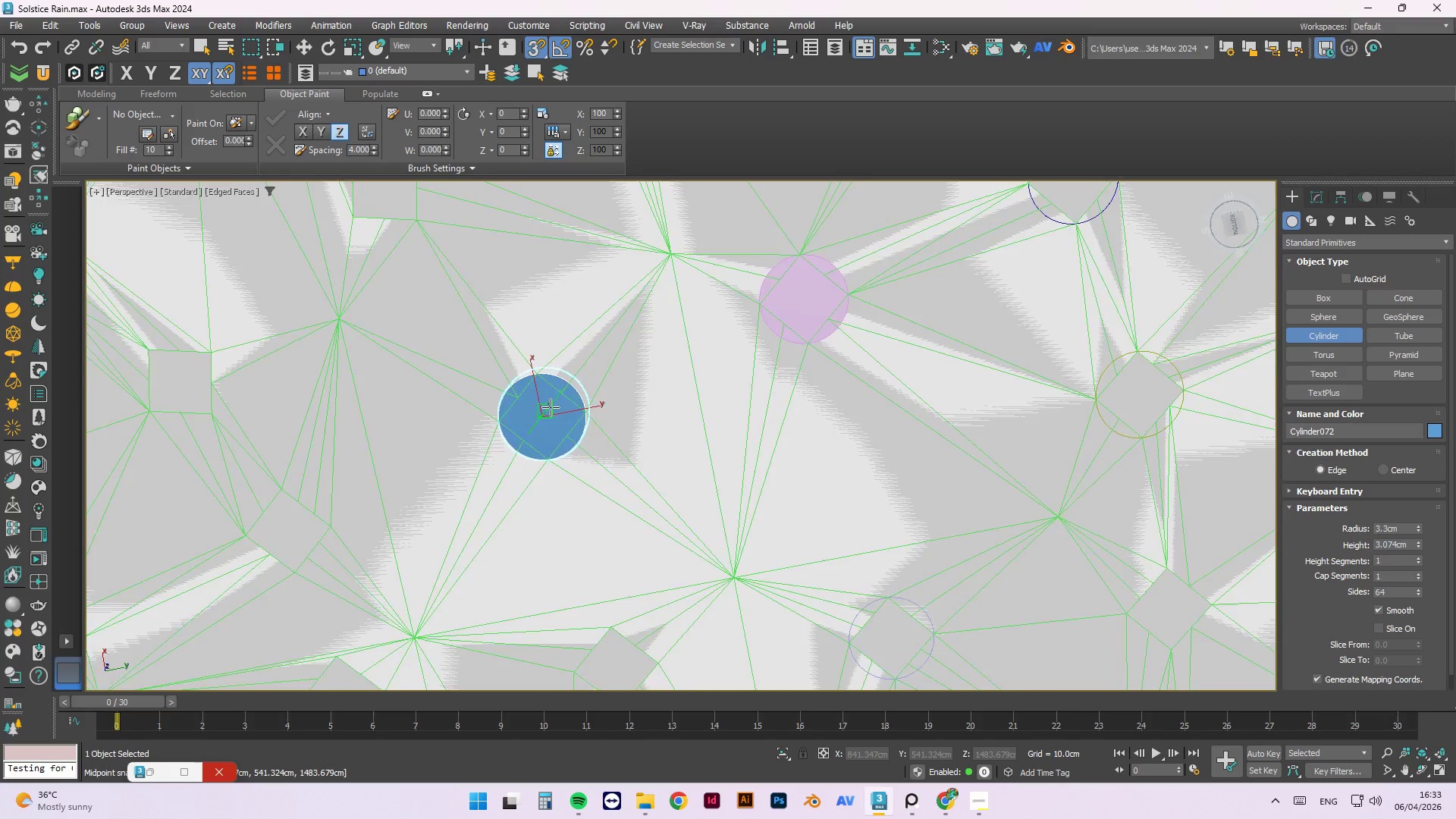 
hold_key(key=AltLeft, duration=1.06)
 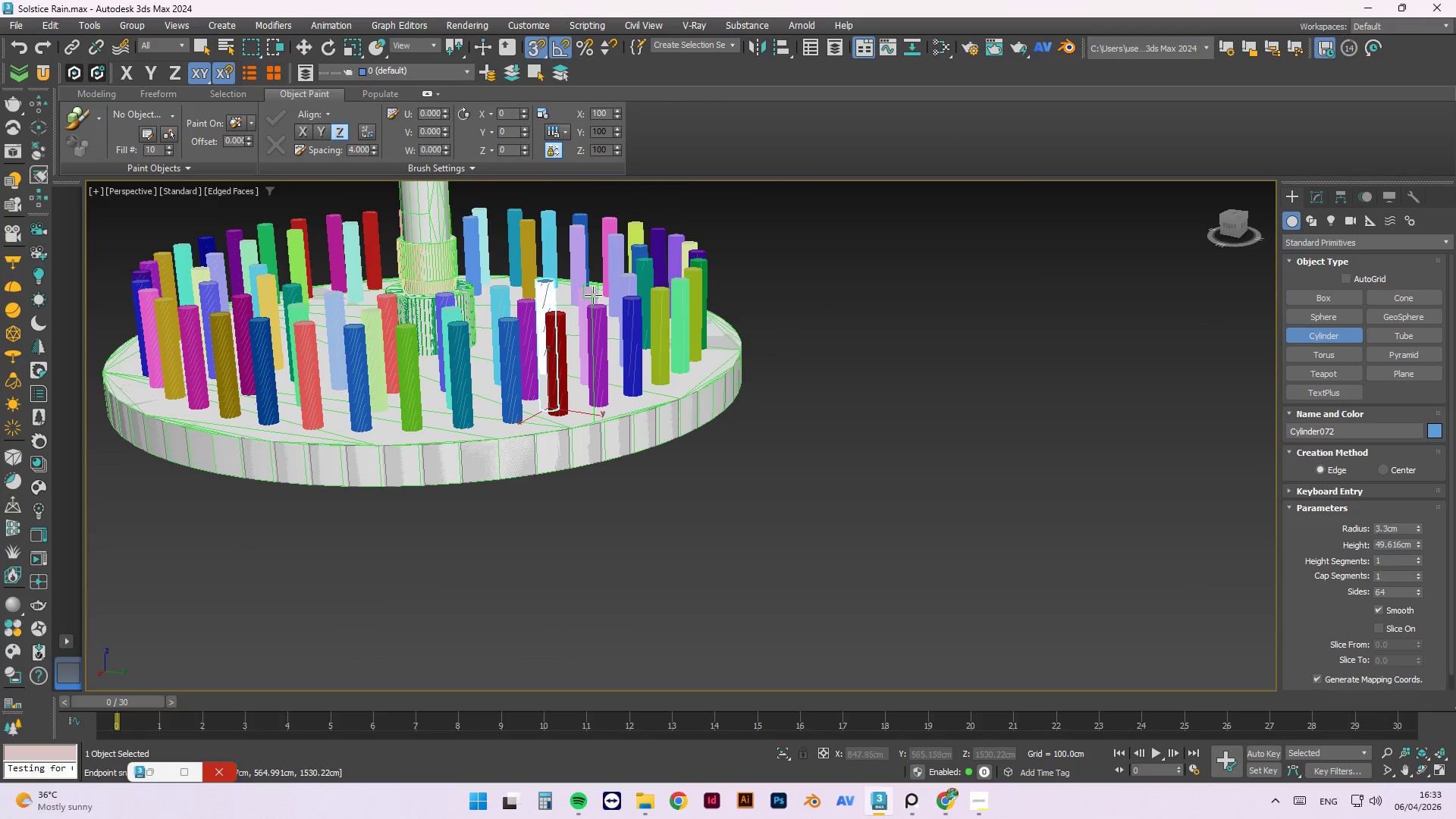 
scroll: coordinate [551, 403], scroll_direction: down, amount: 4.0
 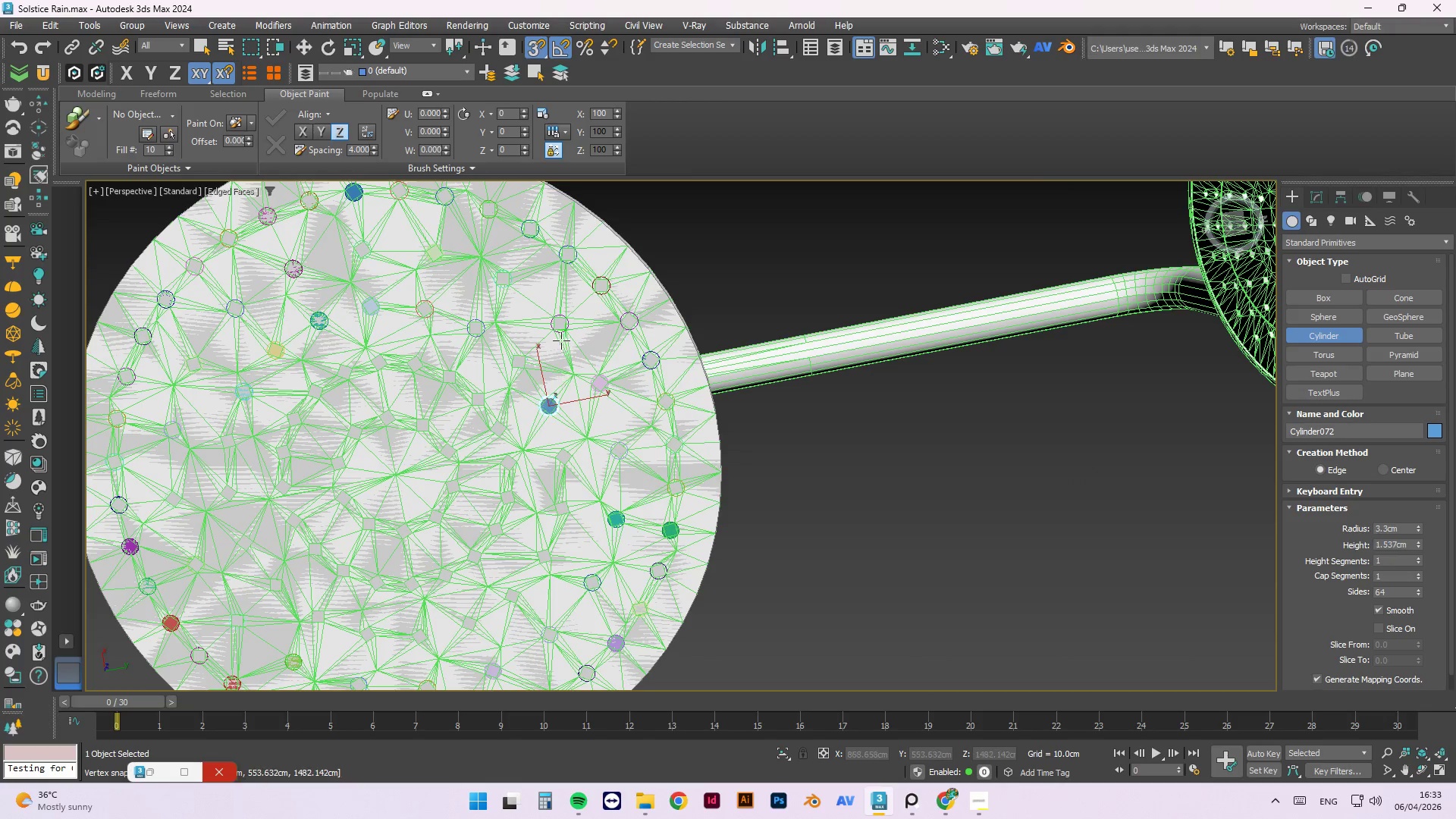 
left_click([593, 295])
 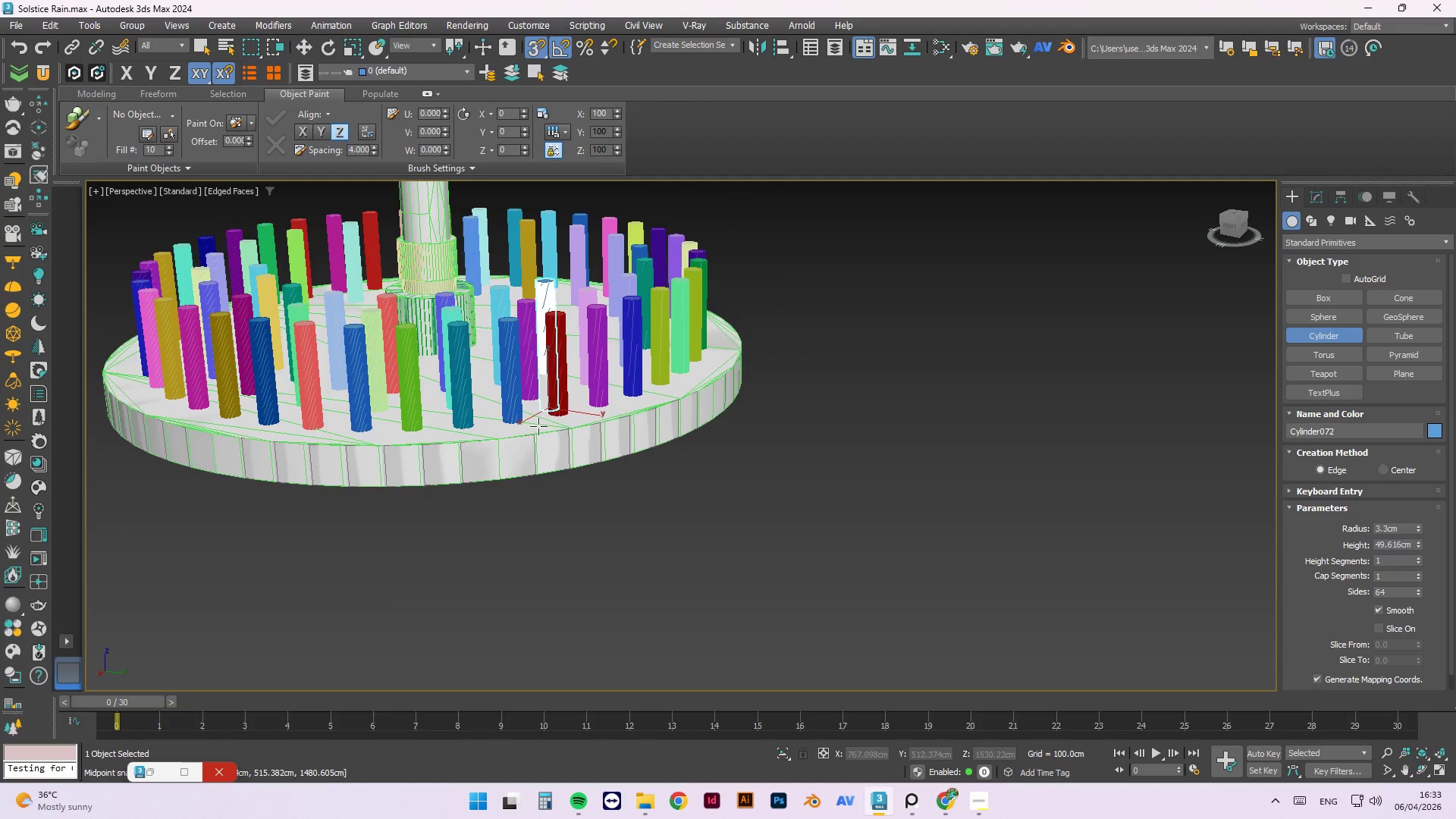 
hold_key(key=AltLeft, duration=0.78)
 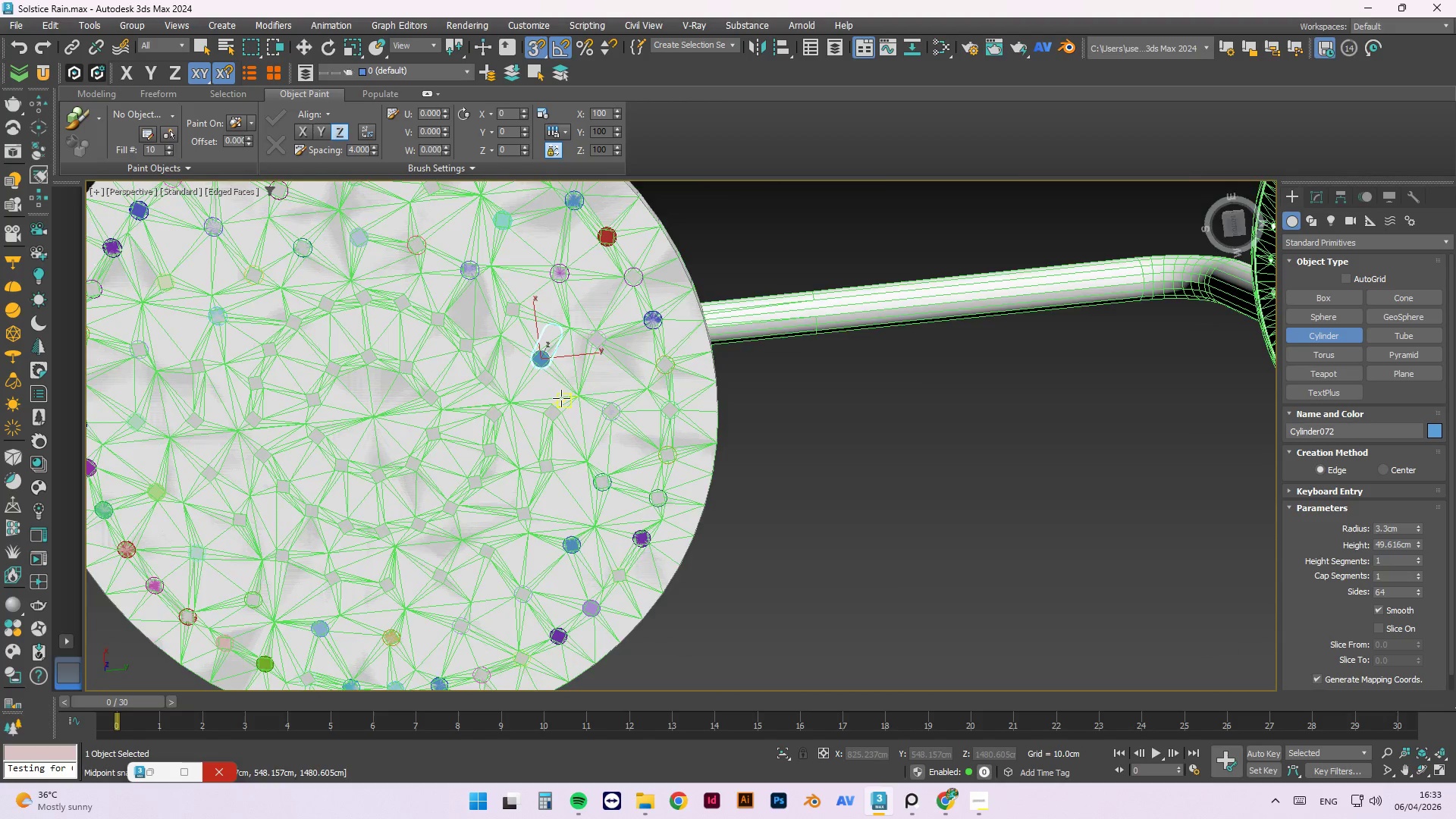 
scroll: coordinate [510, 434], scroll_direction: up, amount: 6.0
 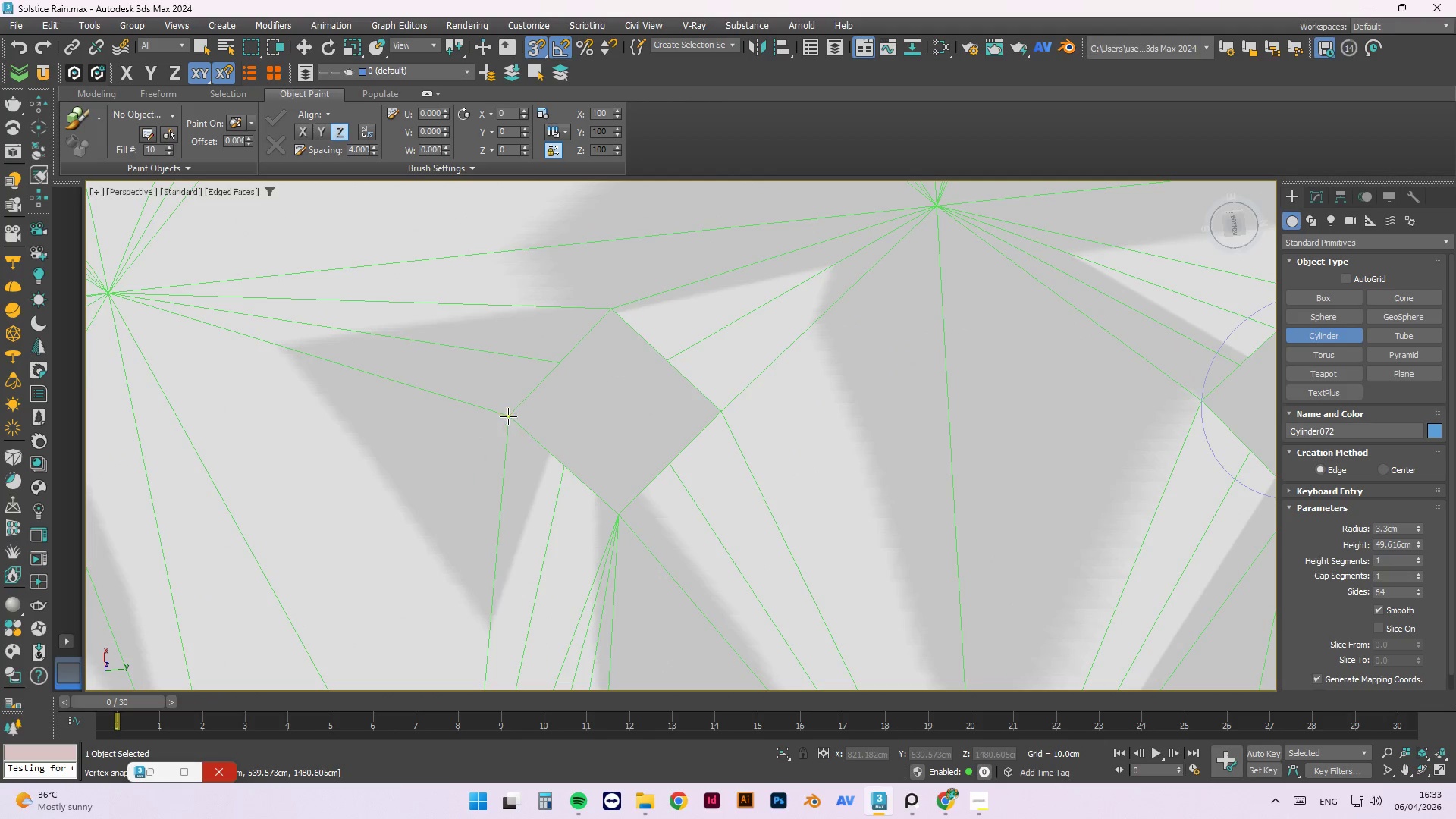 
left_click_drag(start_coordinate=[507, 416], to_coordinate=[720, 415])
 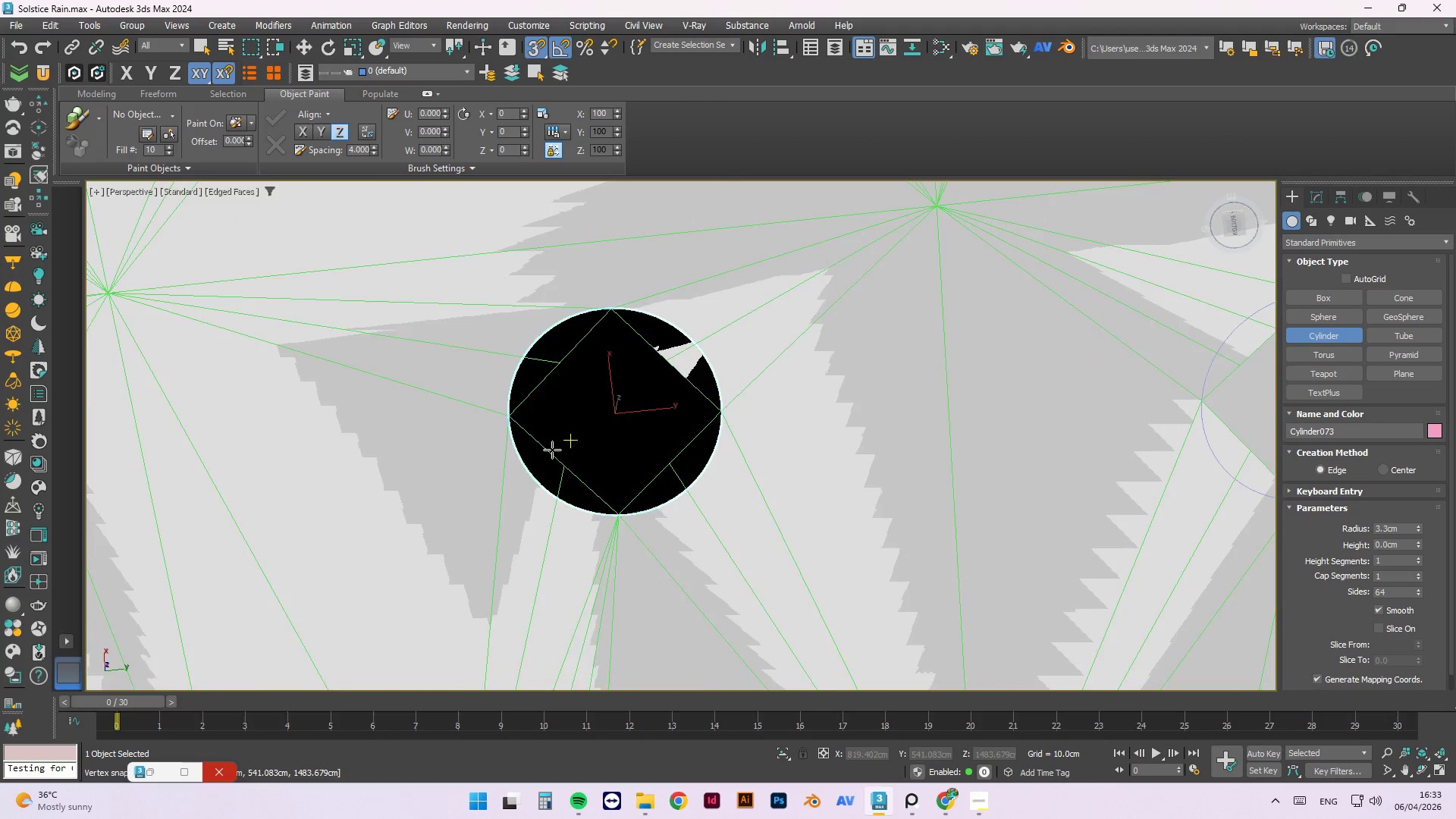 
hold_key(key=AltLeft, duration=0.86)
 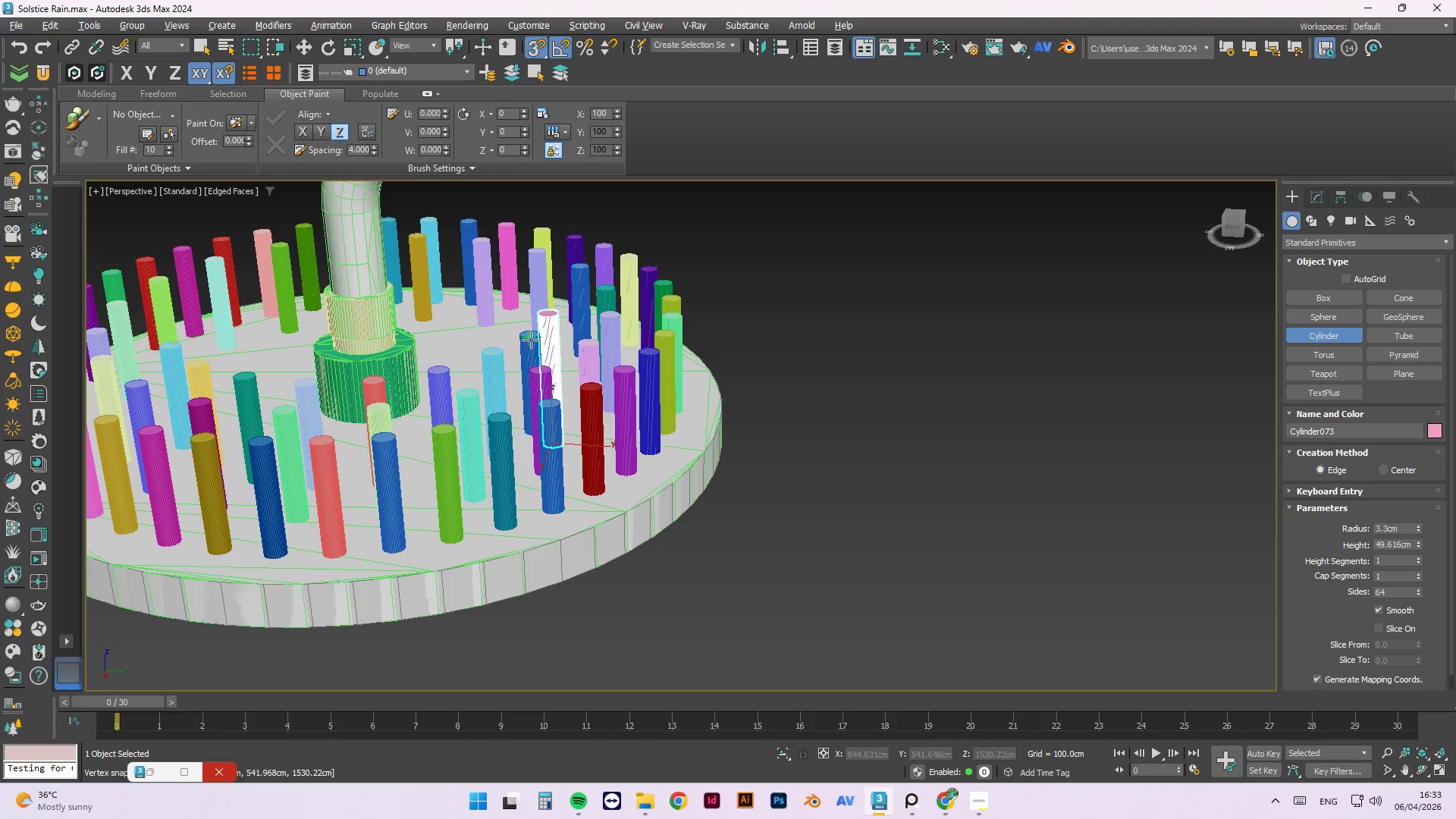 
scroll: coordinate [547, 441], scroll_direction: down, amount: 7.0
 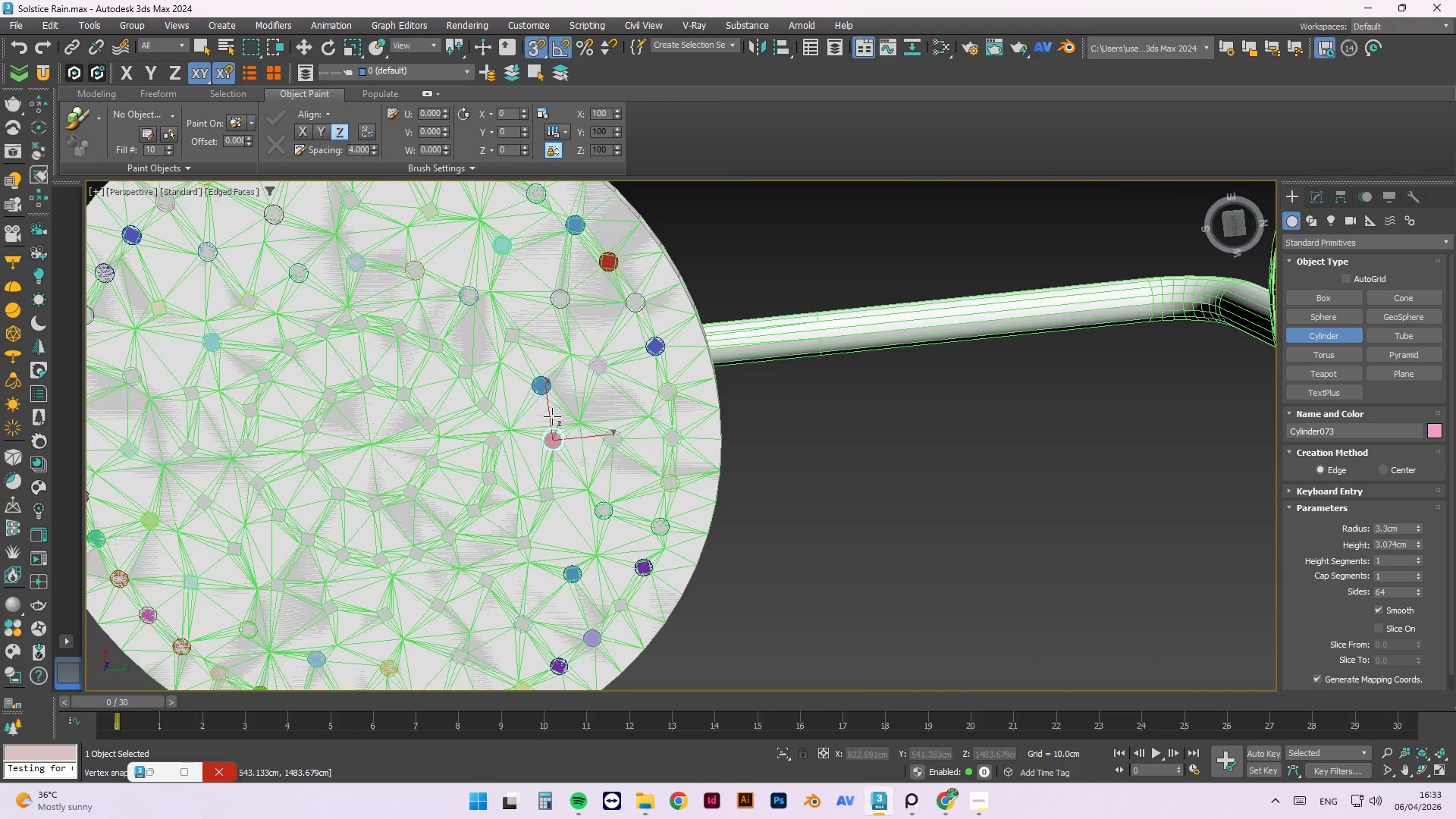 
left_click([531, 339])
 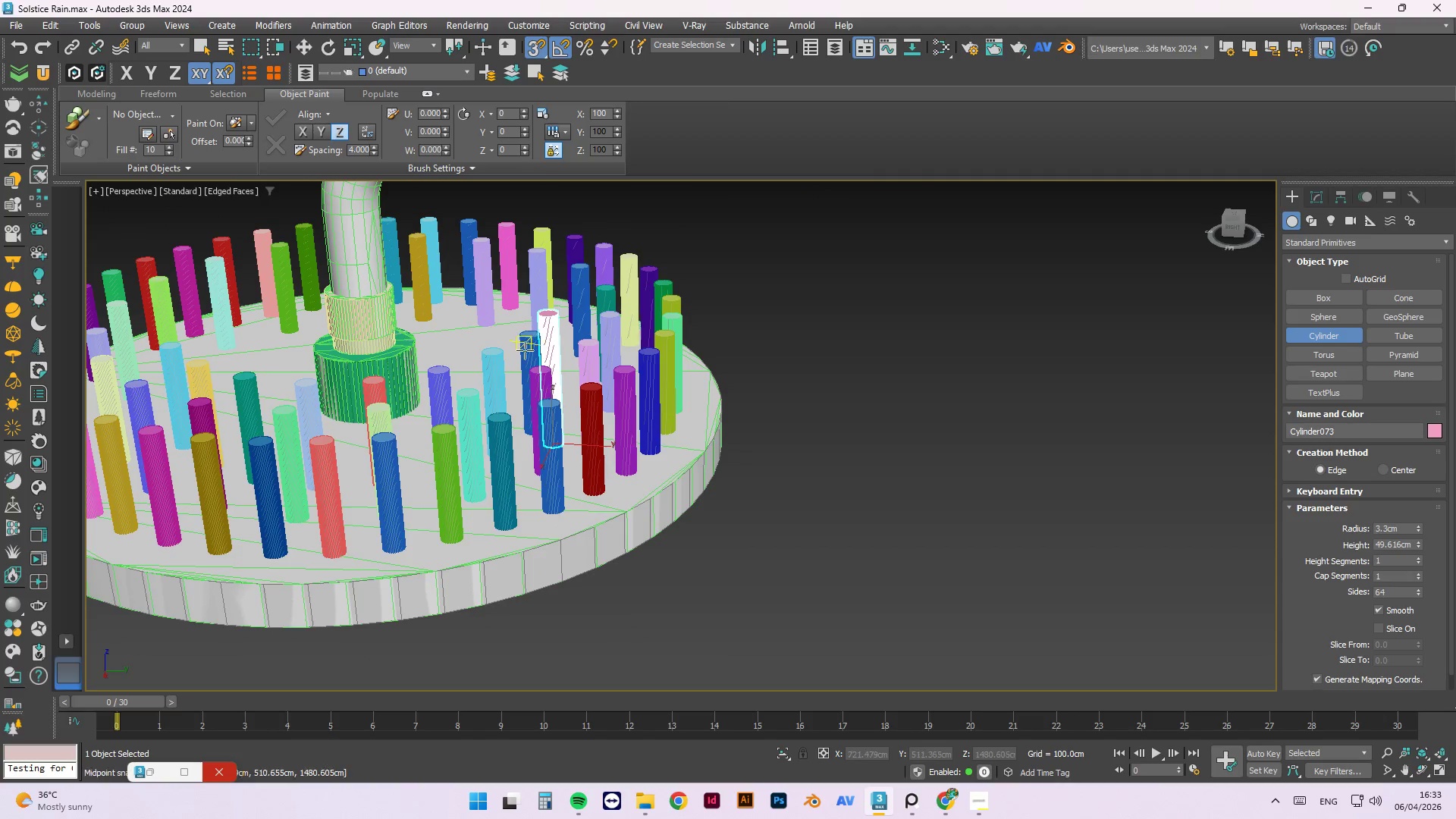 
hold_key(key=AltLeft, duration=0.77)
 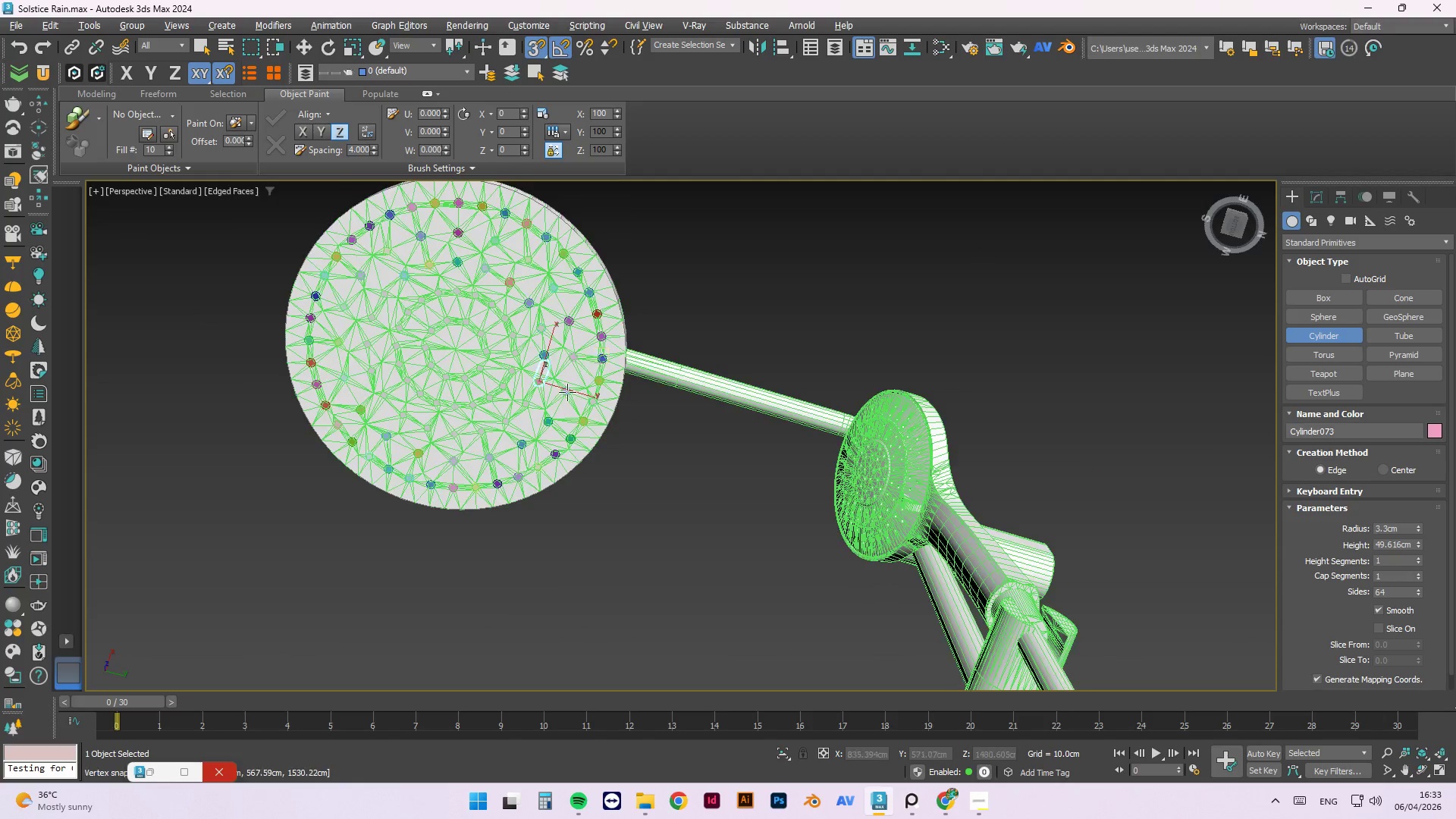 
scroll: coordinate [537, 370], scroll_direction: down, amount: 2.0
 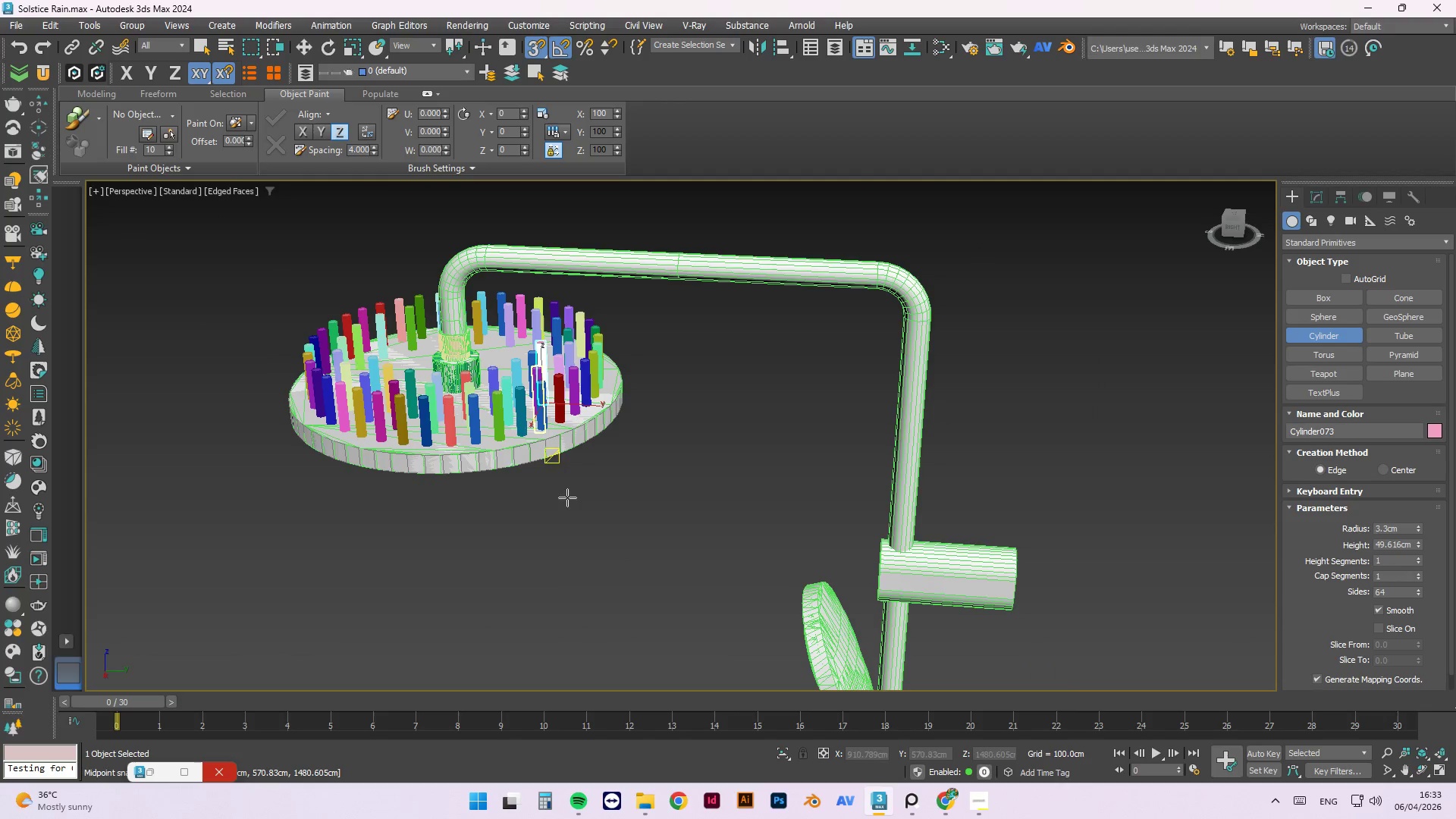 
scroll: coordinate [424, 441], scroll_direction: up, amount: 7.0
 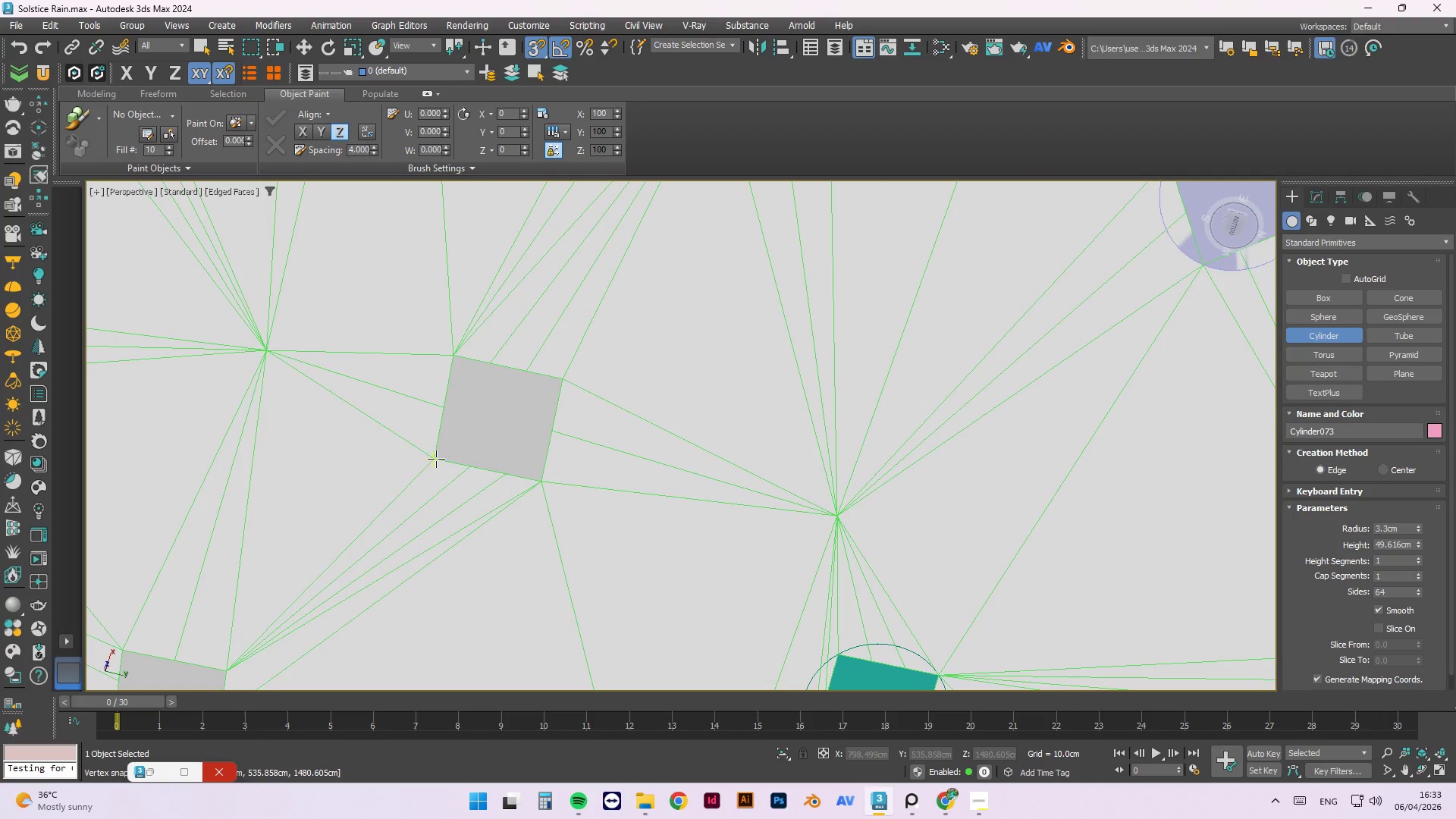 
left_click_drag(start_coordinate=[435, 458], to_coordinate=[562, 383])
 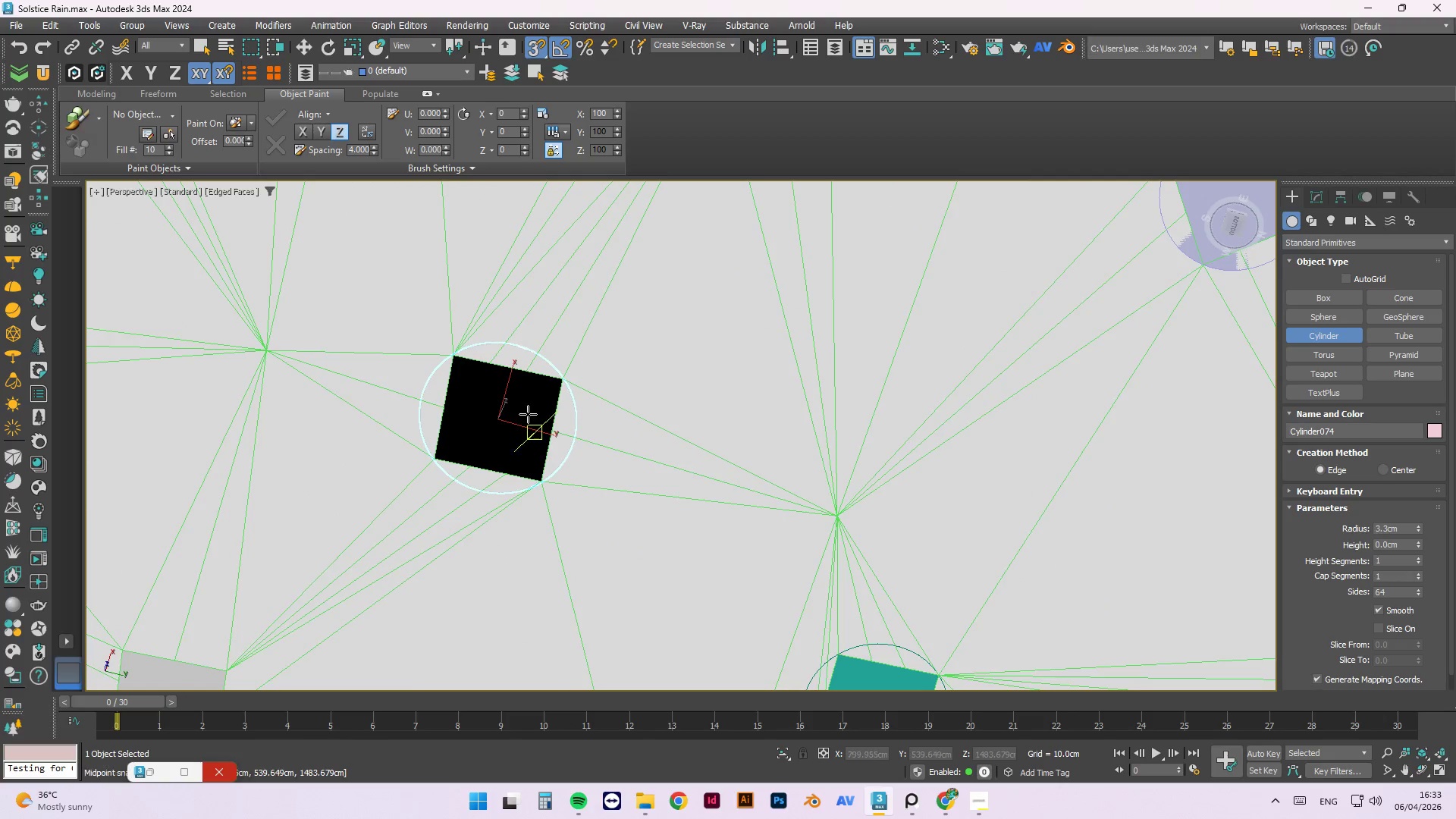 
hold_key(key=AltLeft, duration=0.91)
 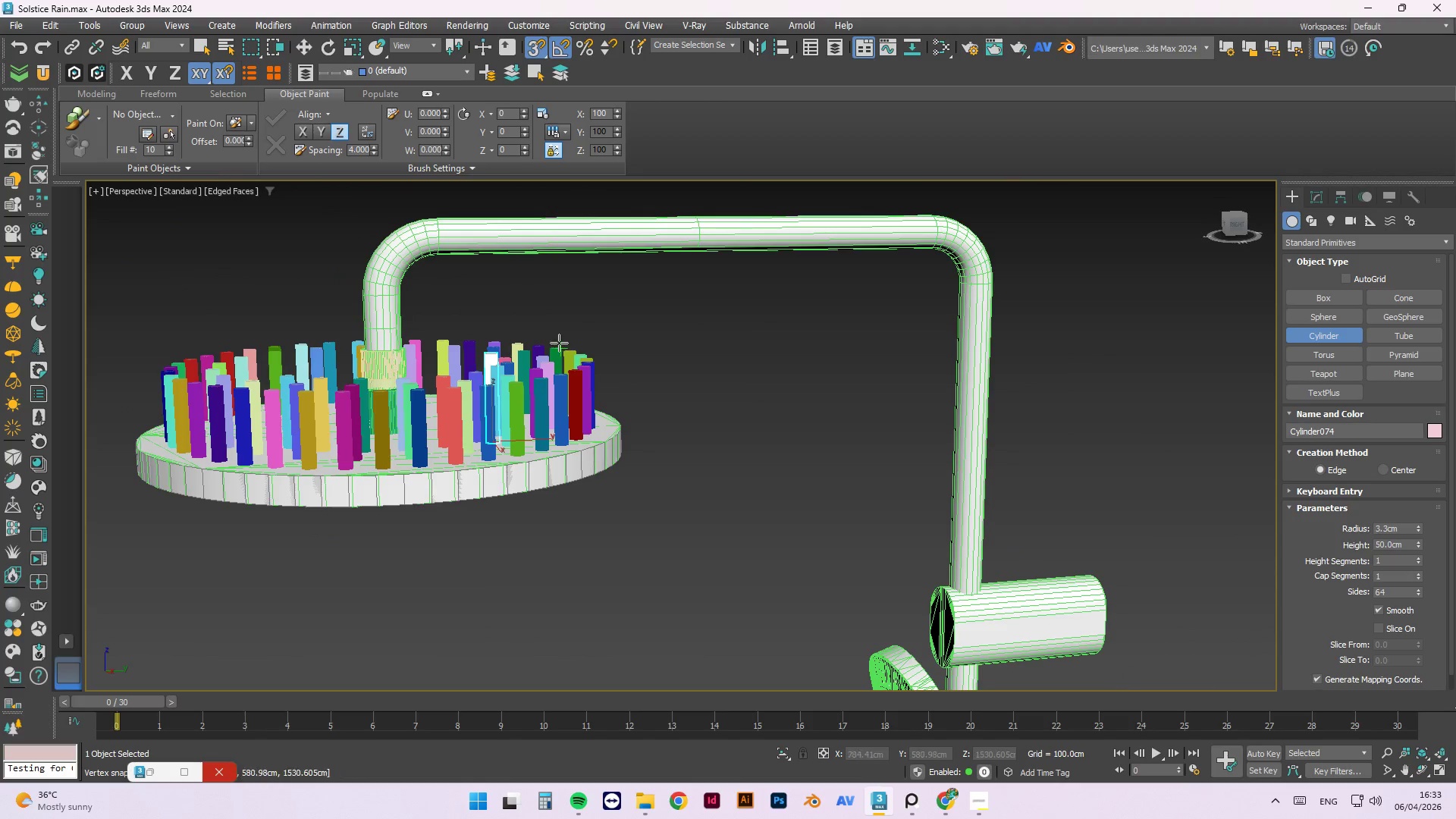 
scroll: coordinate [507, 535], scroll_direction: down, amount: 6.0
 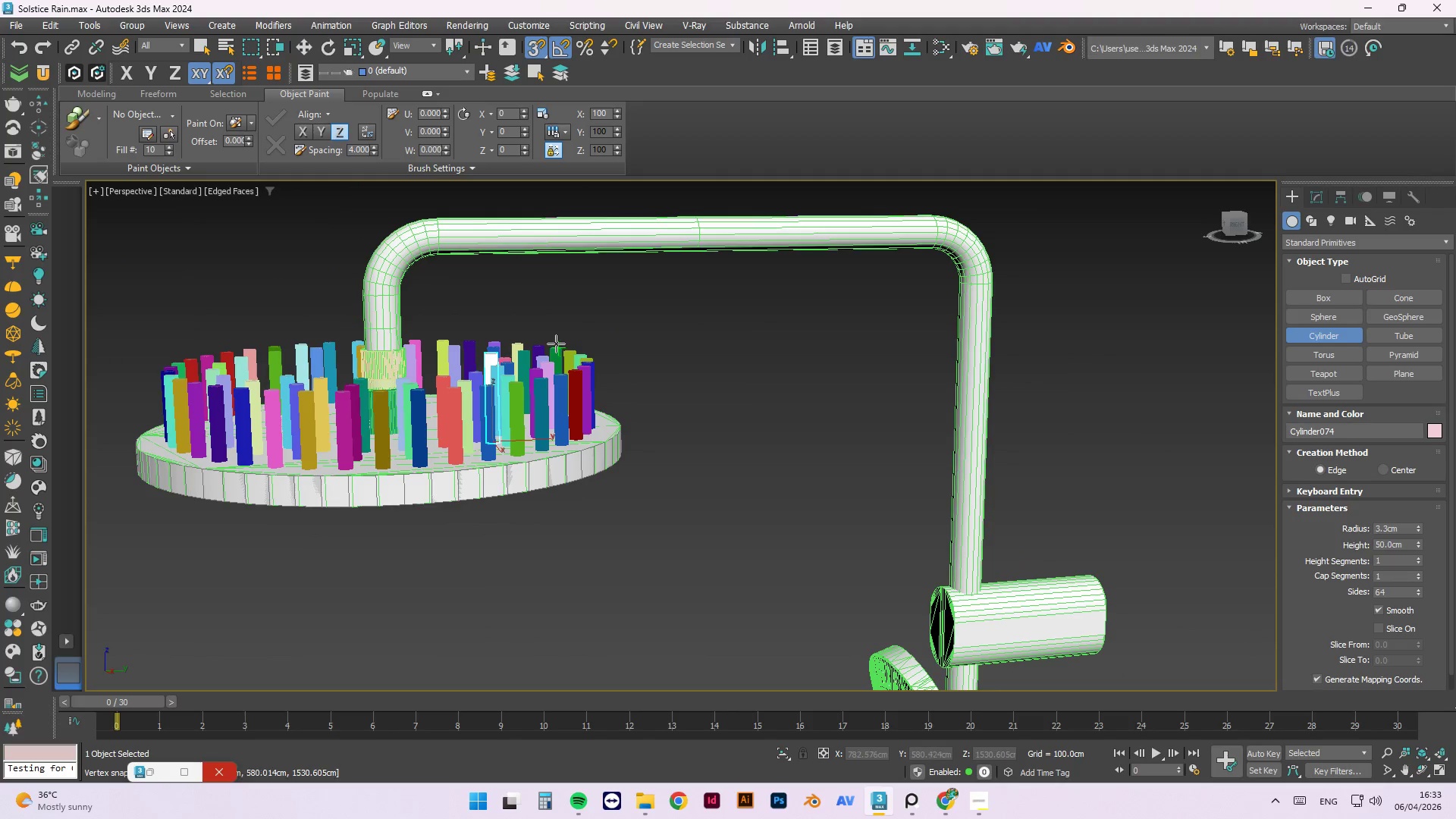 
left_click([556, 347])
 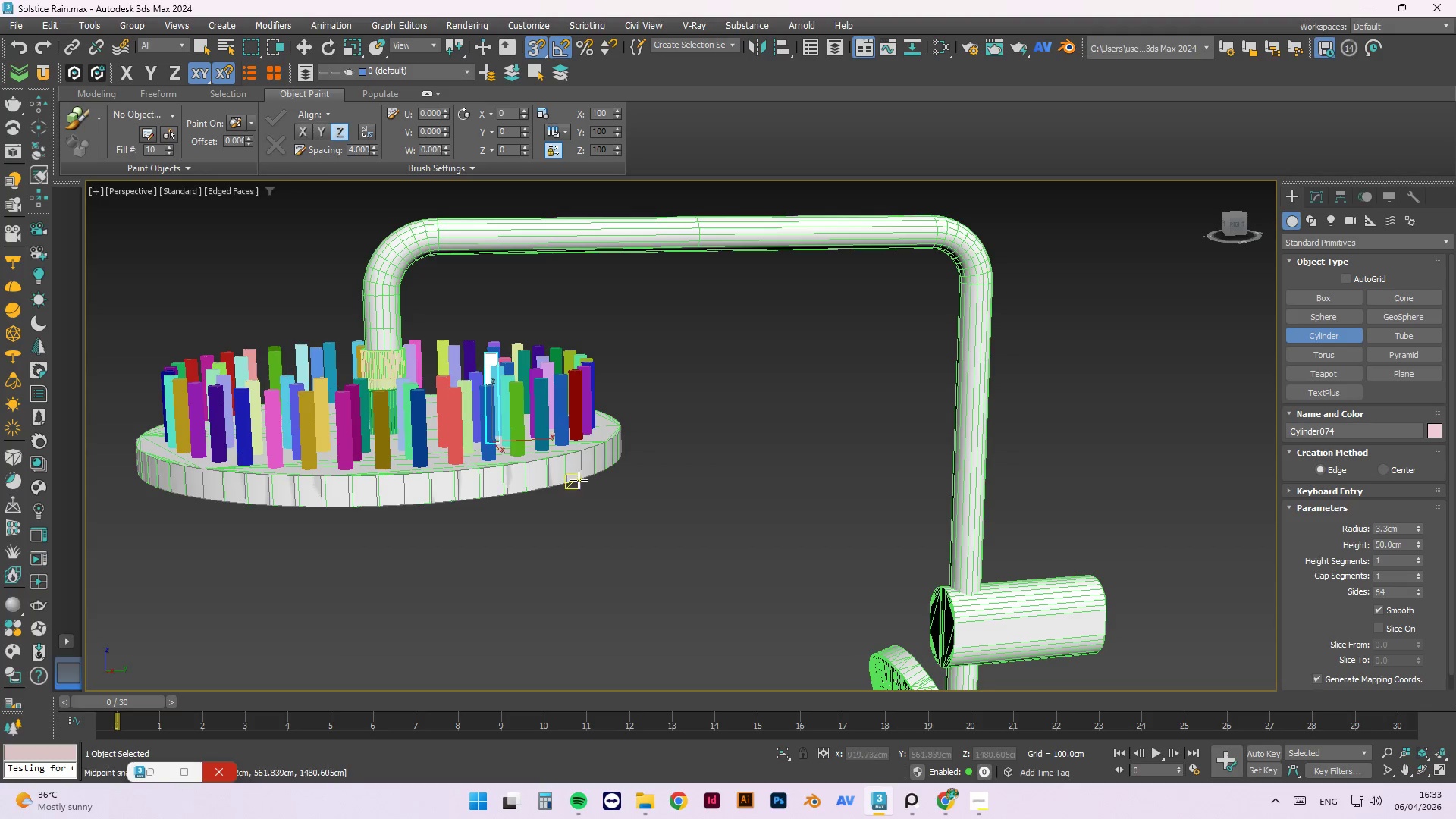 
hold_key(key=AltLeft, duration=0.75)
 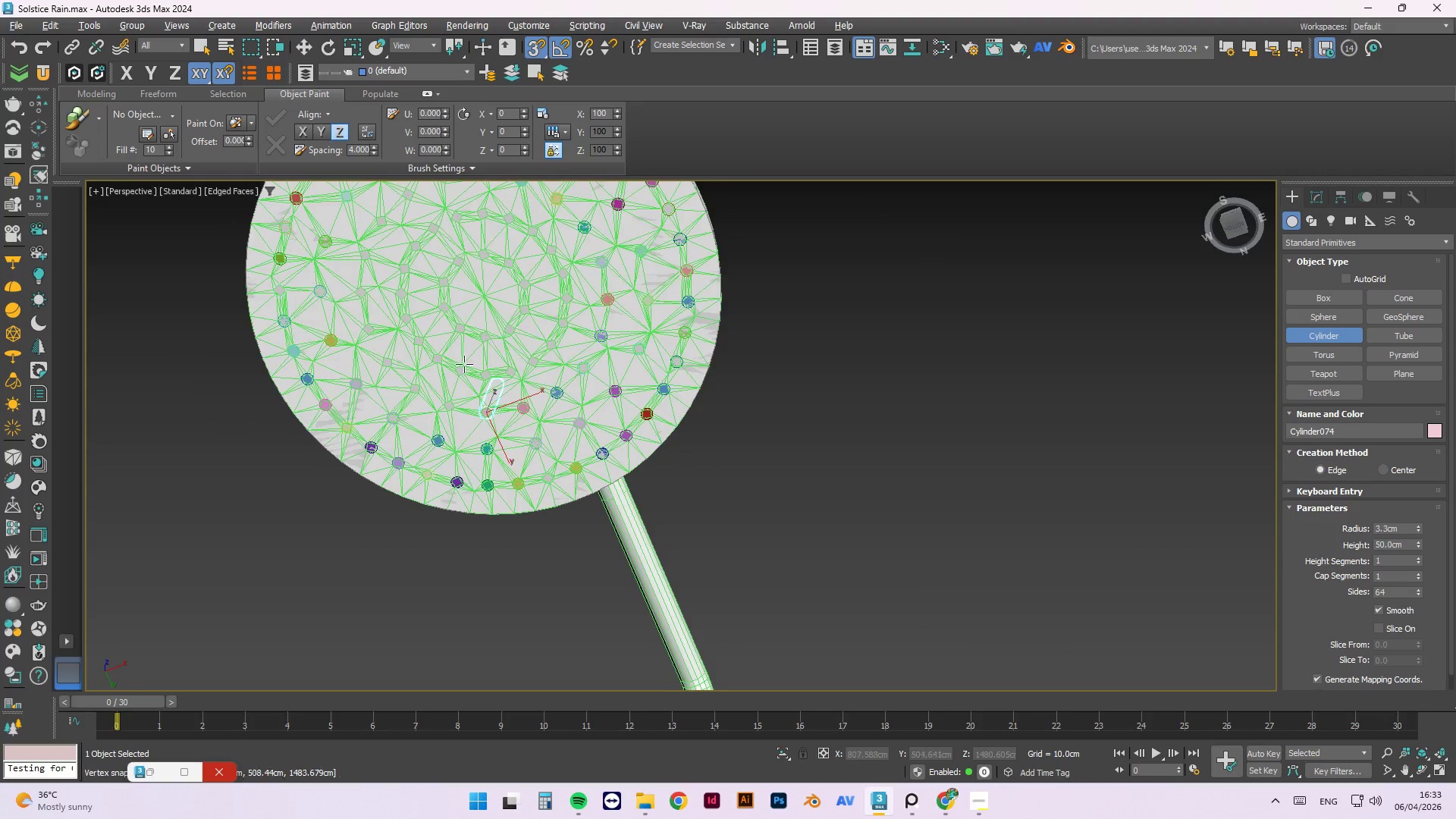 
scroll: coordinate [455, 413], scroll_direction: up, amount: 7.0
 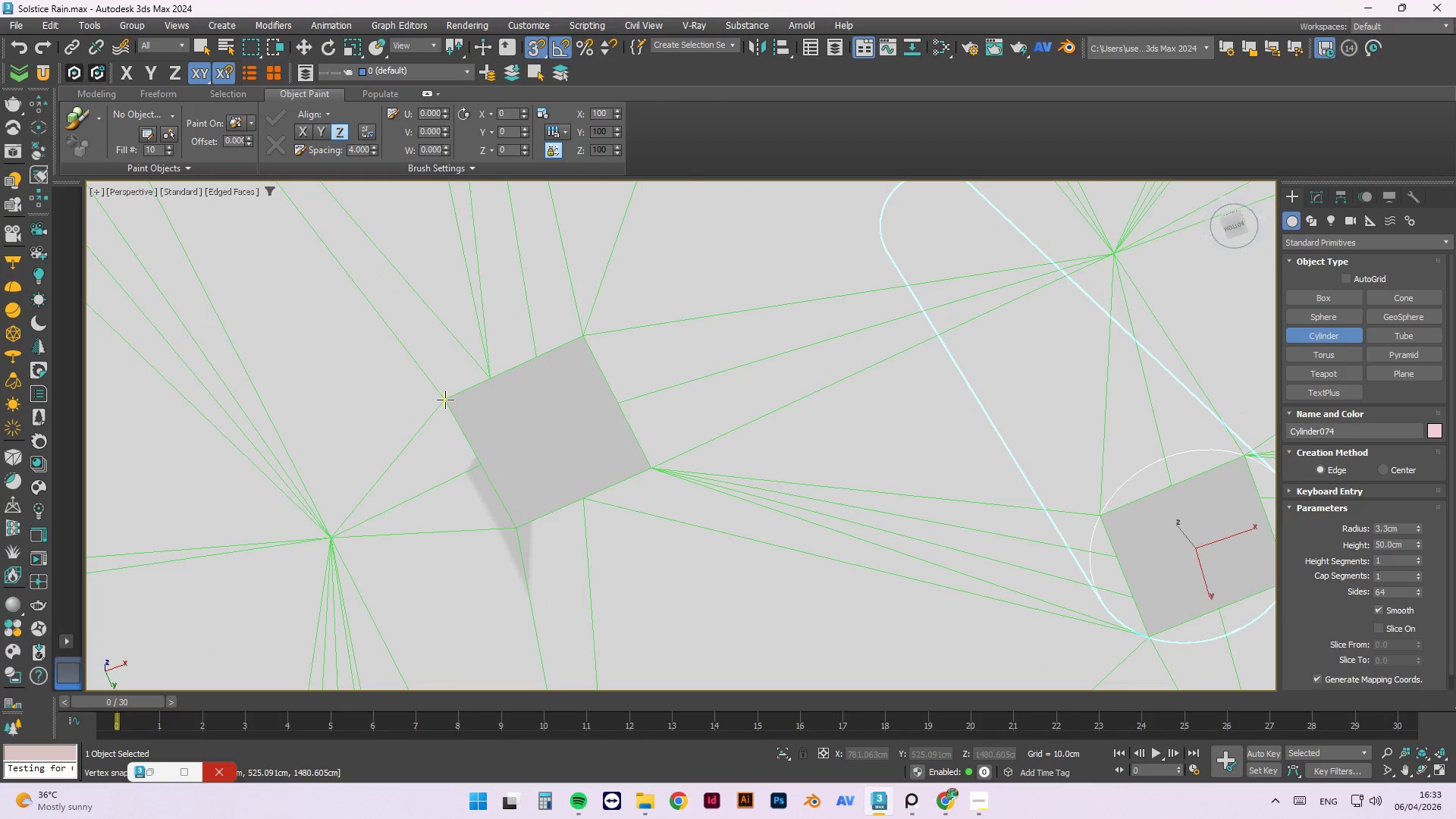 
left_click_drag(start_coordinate=[445, 400], to_coordinate=[648, 467])
 